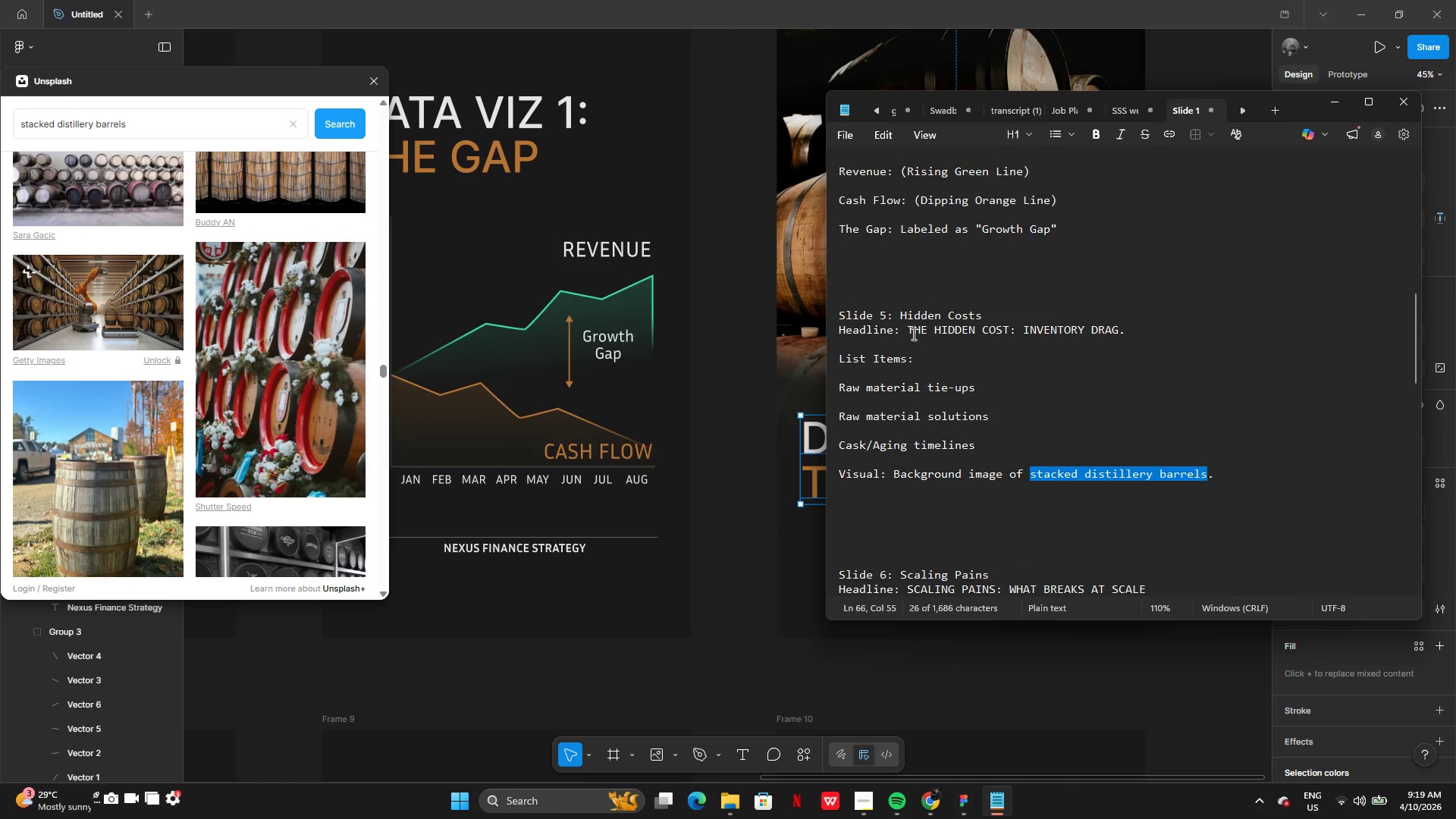 
left_click_drag(start_coordinate=[907, 329], to_coordinate=[1123, 327])
 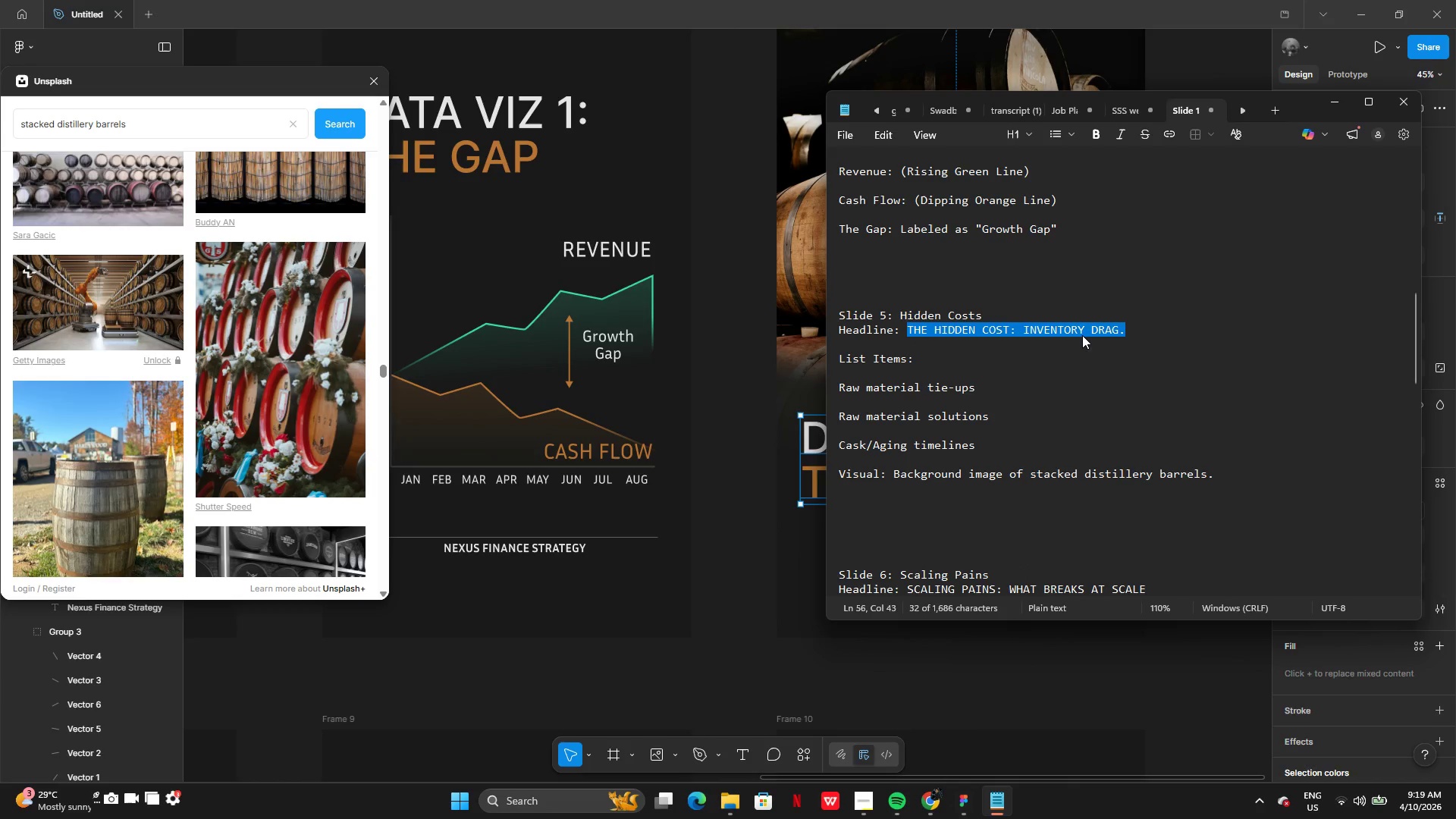 
left_click([1081, 336])
 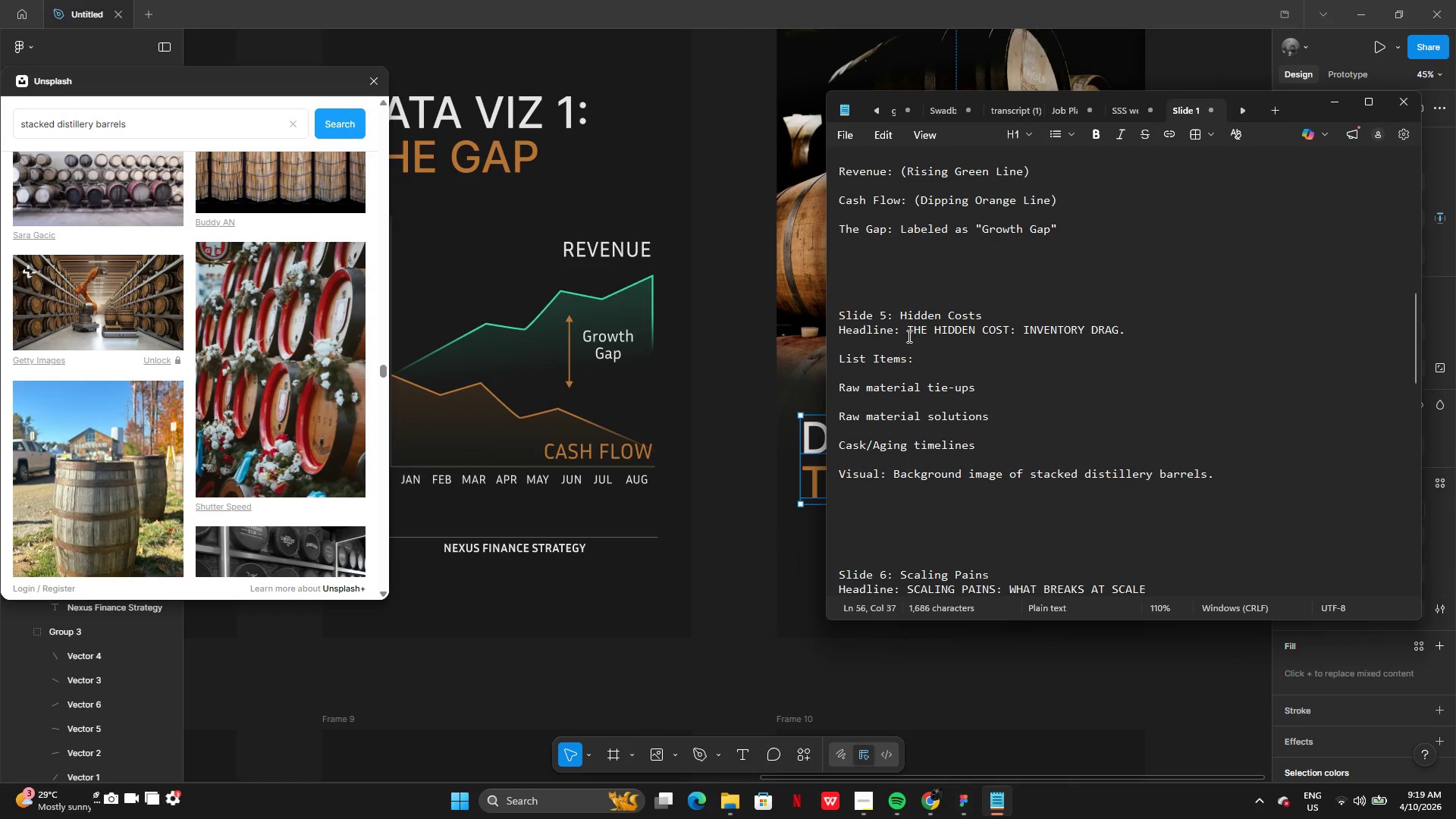 
left_click_drag(start_coordinate=[908, 334], to_coordinate=[1119, 330])
 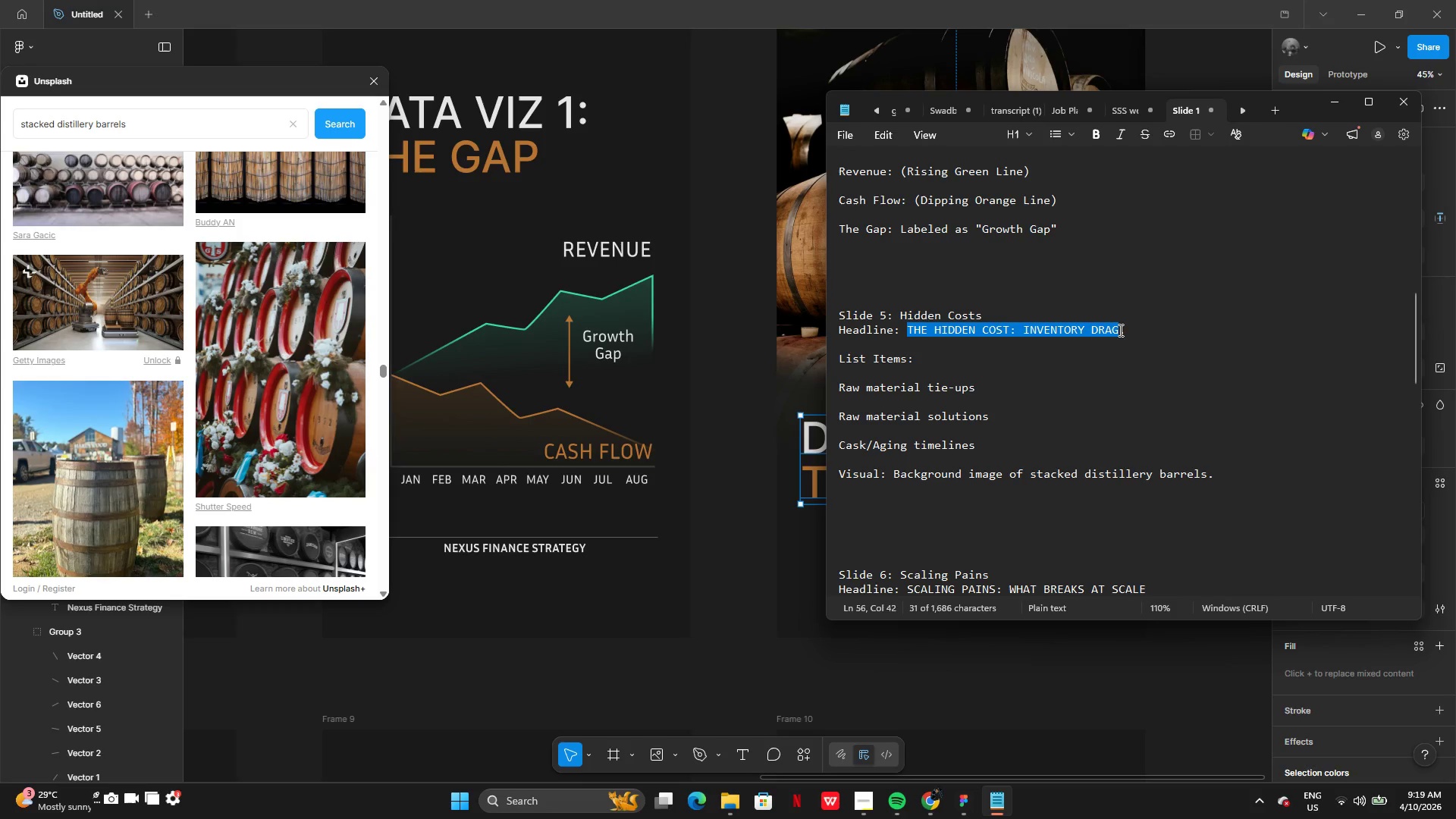 
key(Control+C)
 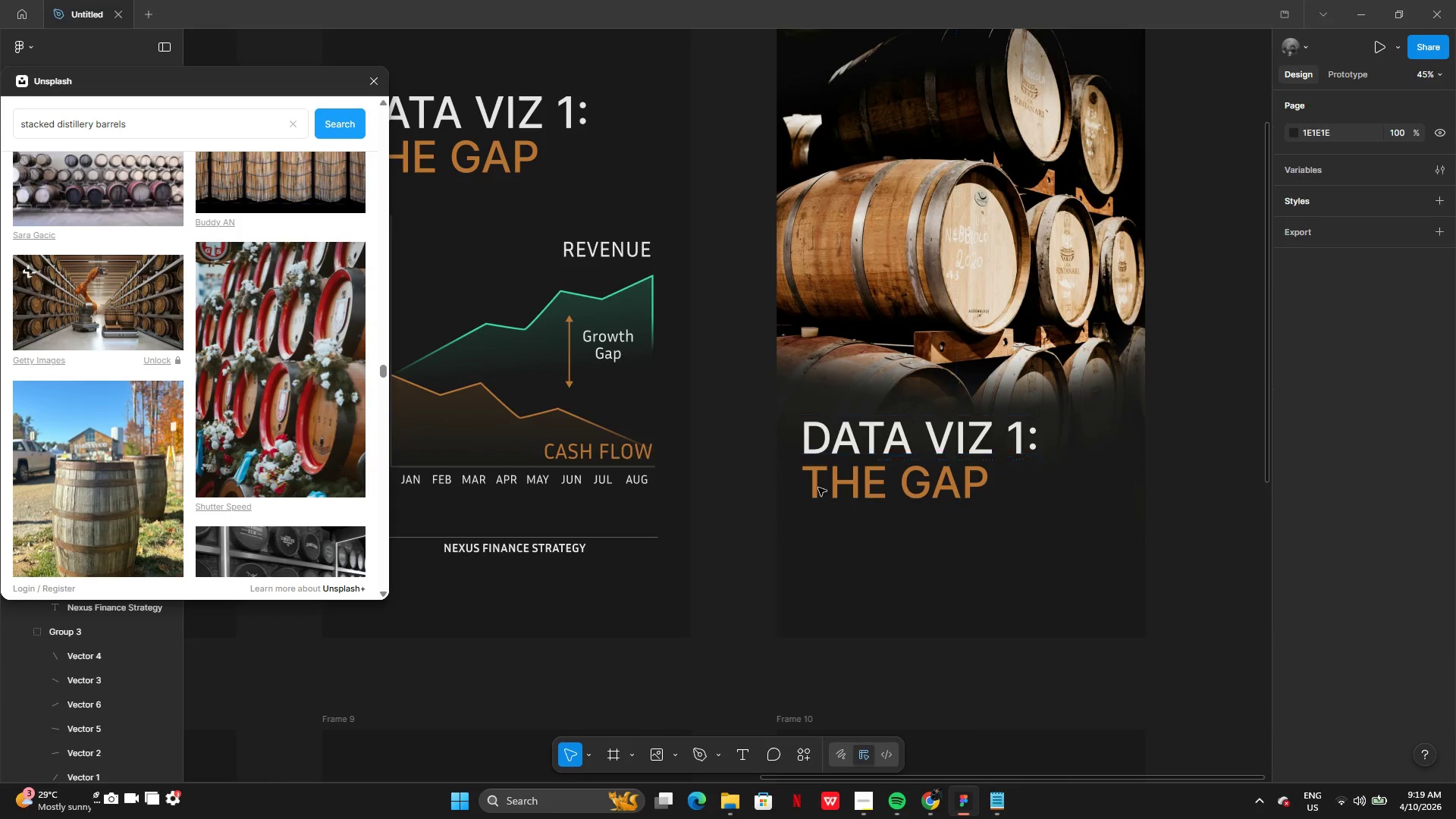 
double_click([910, 447])
 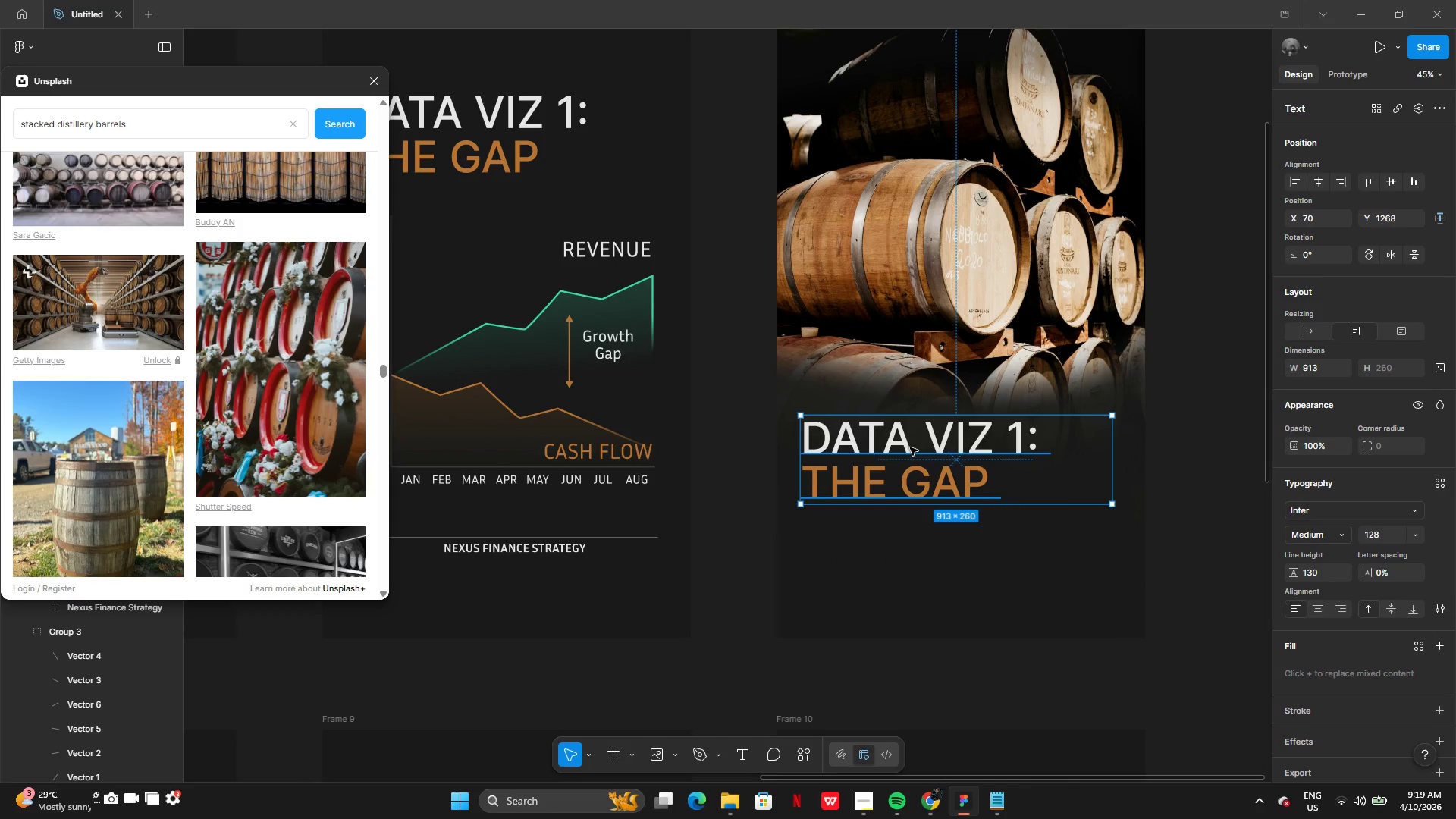 
triple_click([910, 447])
 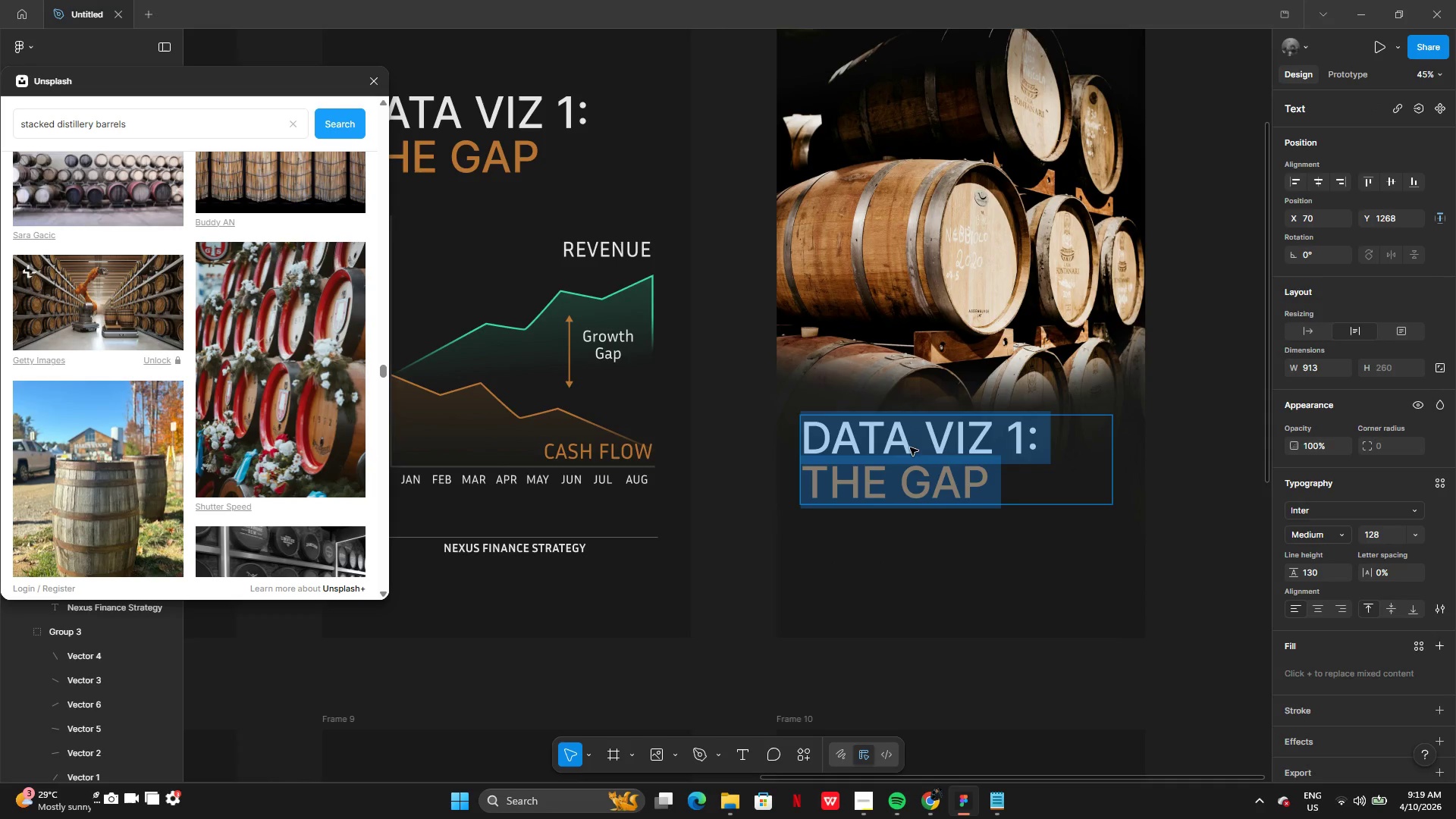 
key(Control+V)
 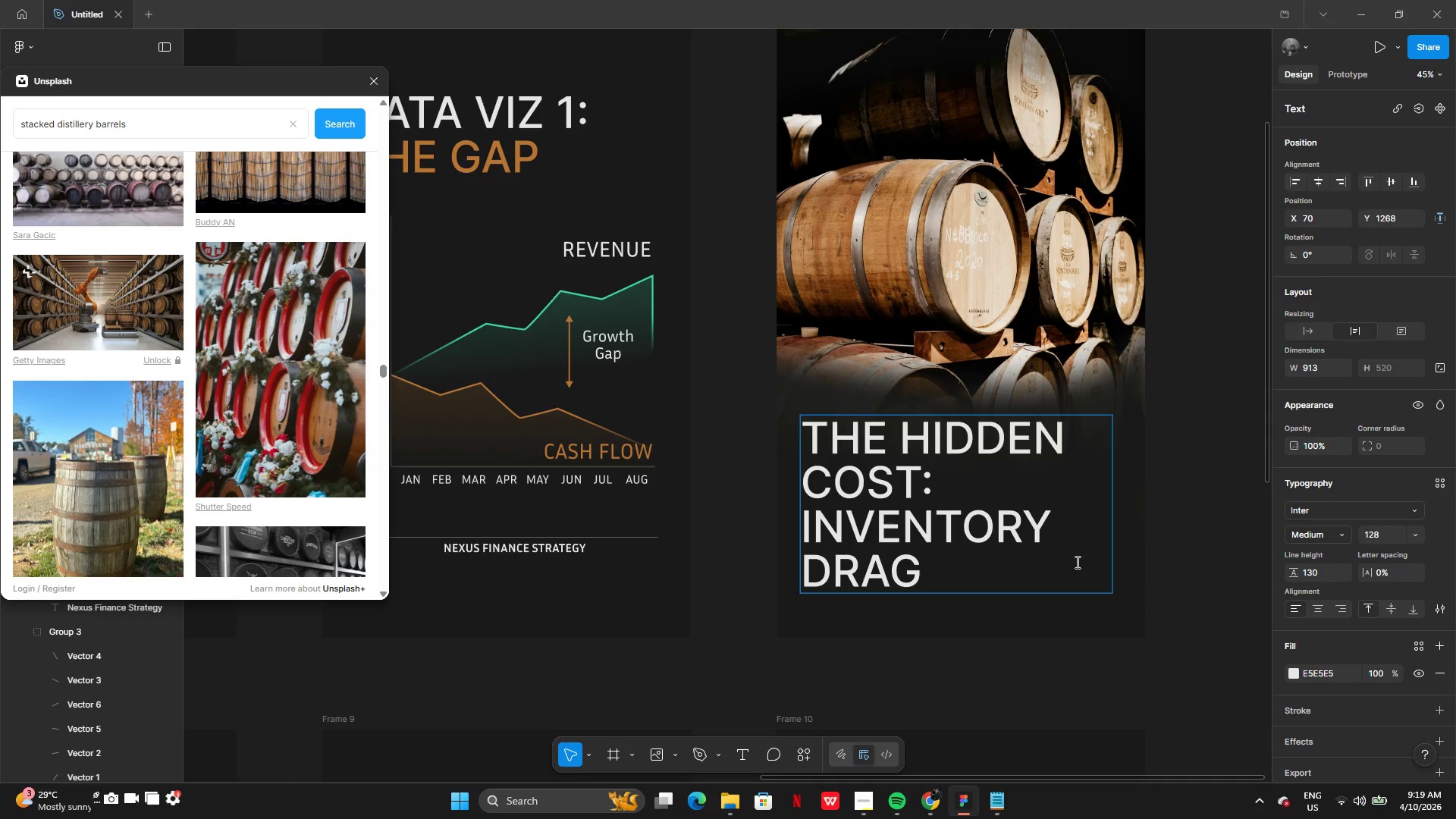 
wait(5.28)
 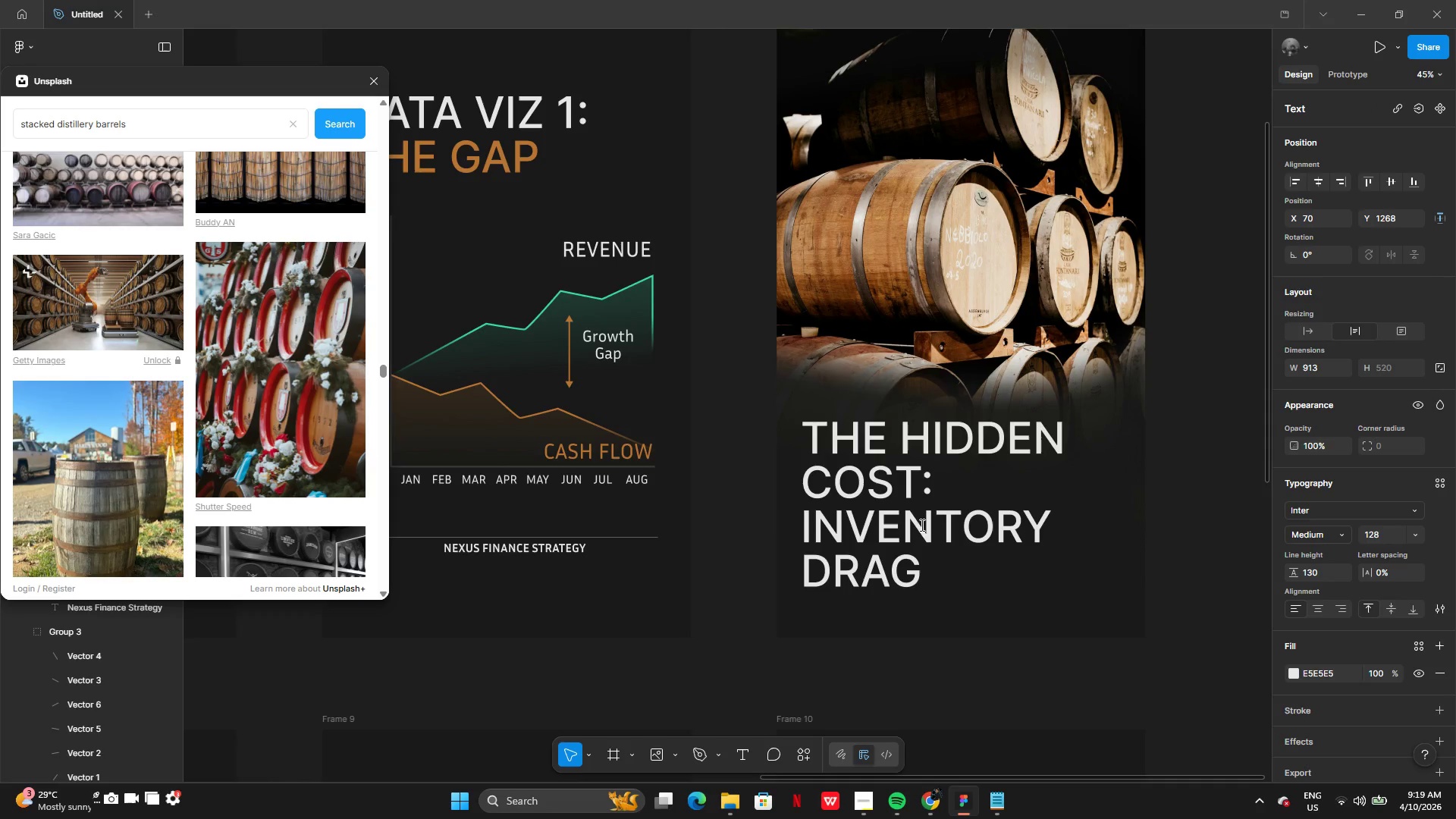 
left_click([1112, 650])
 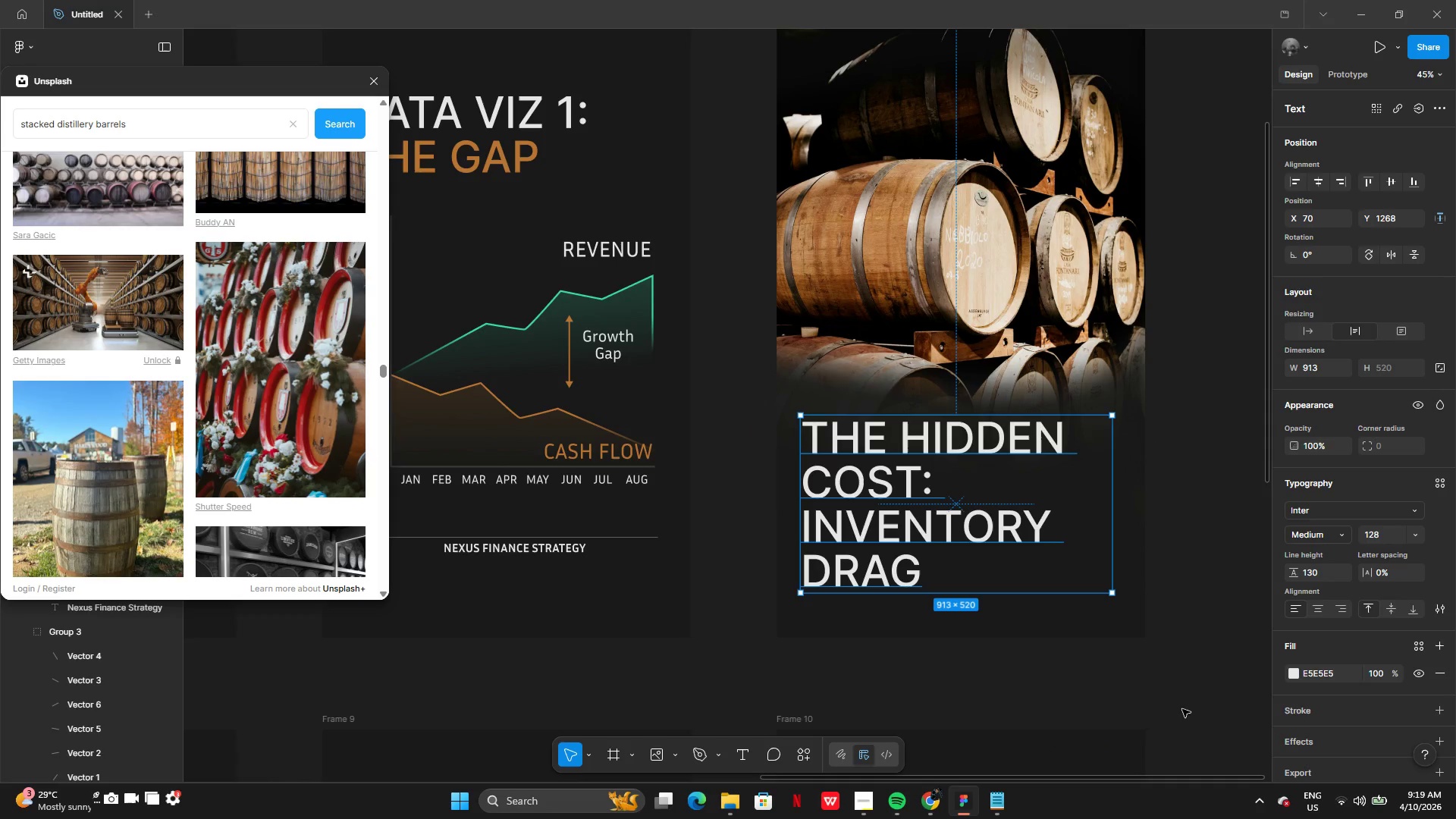 
left_click([1163, 675])
 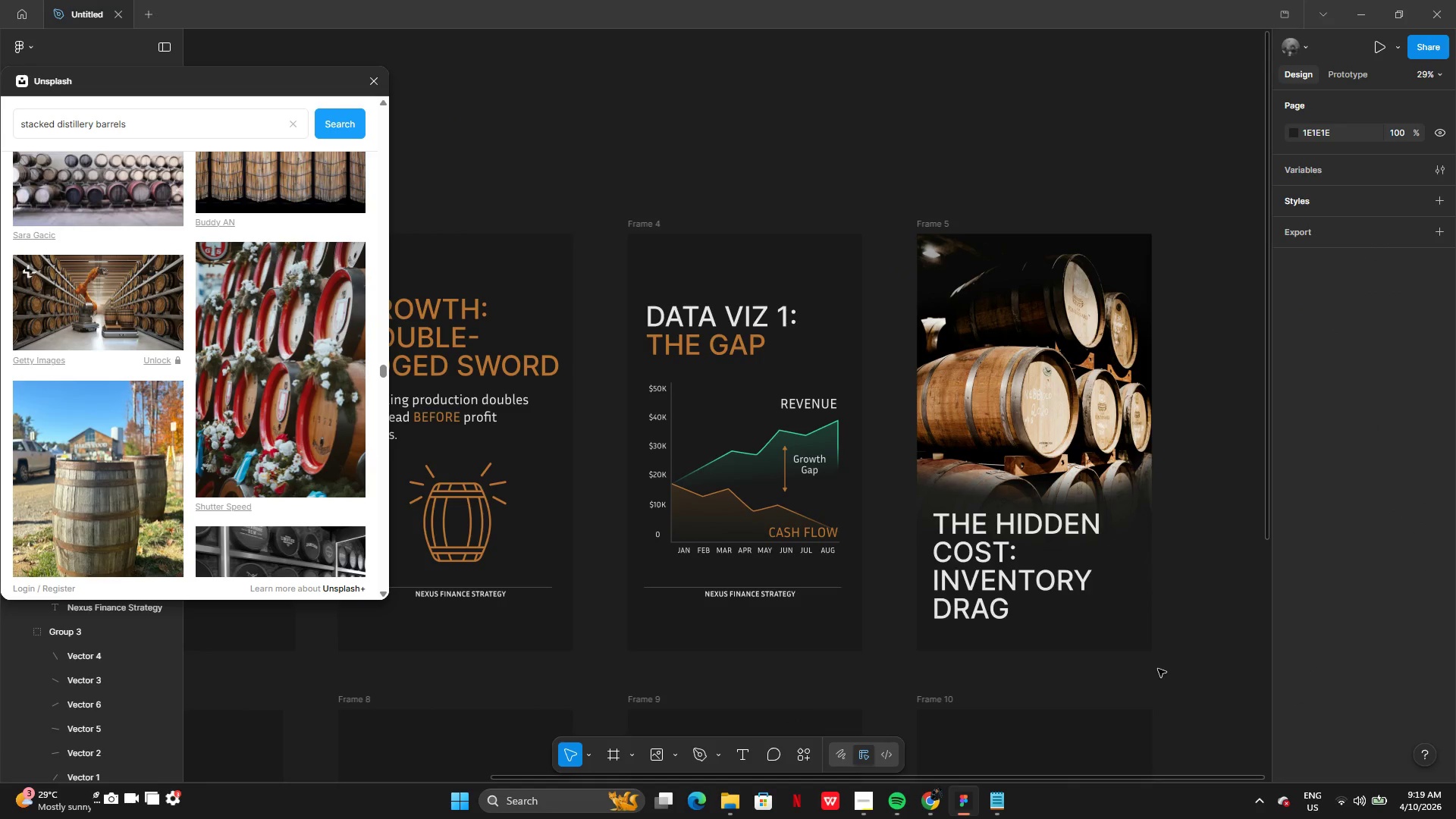 
left_click([1008, 563])
 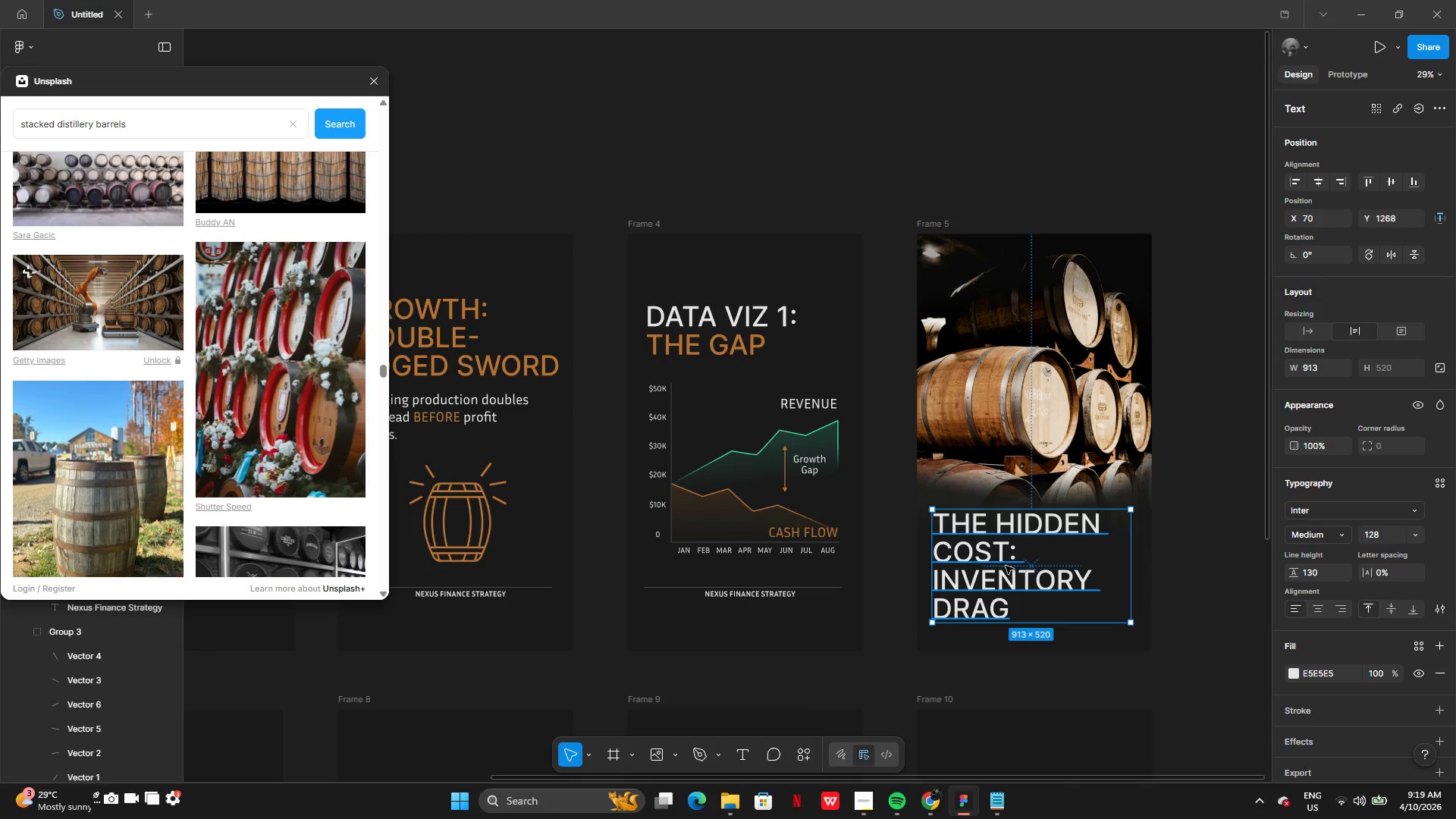 
left_click_drag(start_coordinate=[1006, 566], to_coordinate=[1012, 482])
 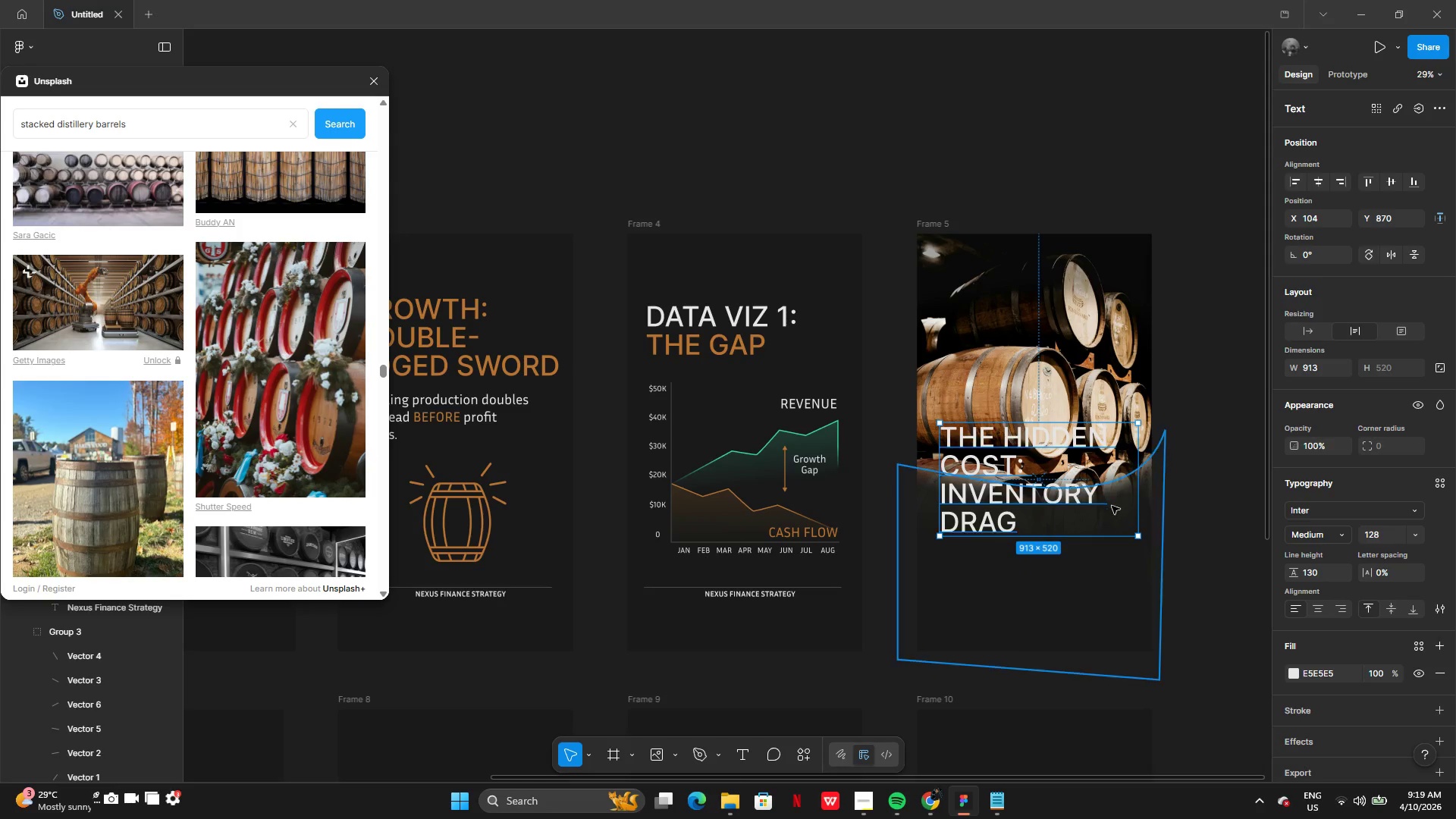 
left_click([1115, 506])
 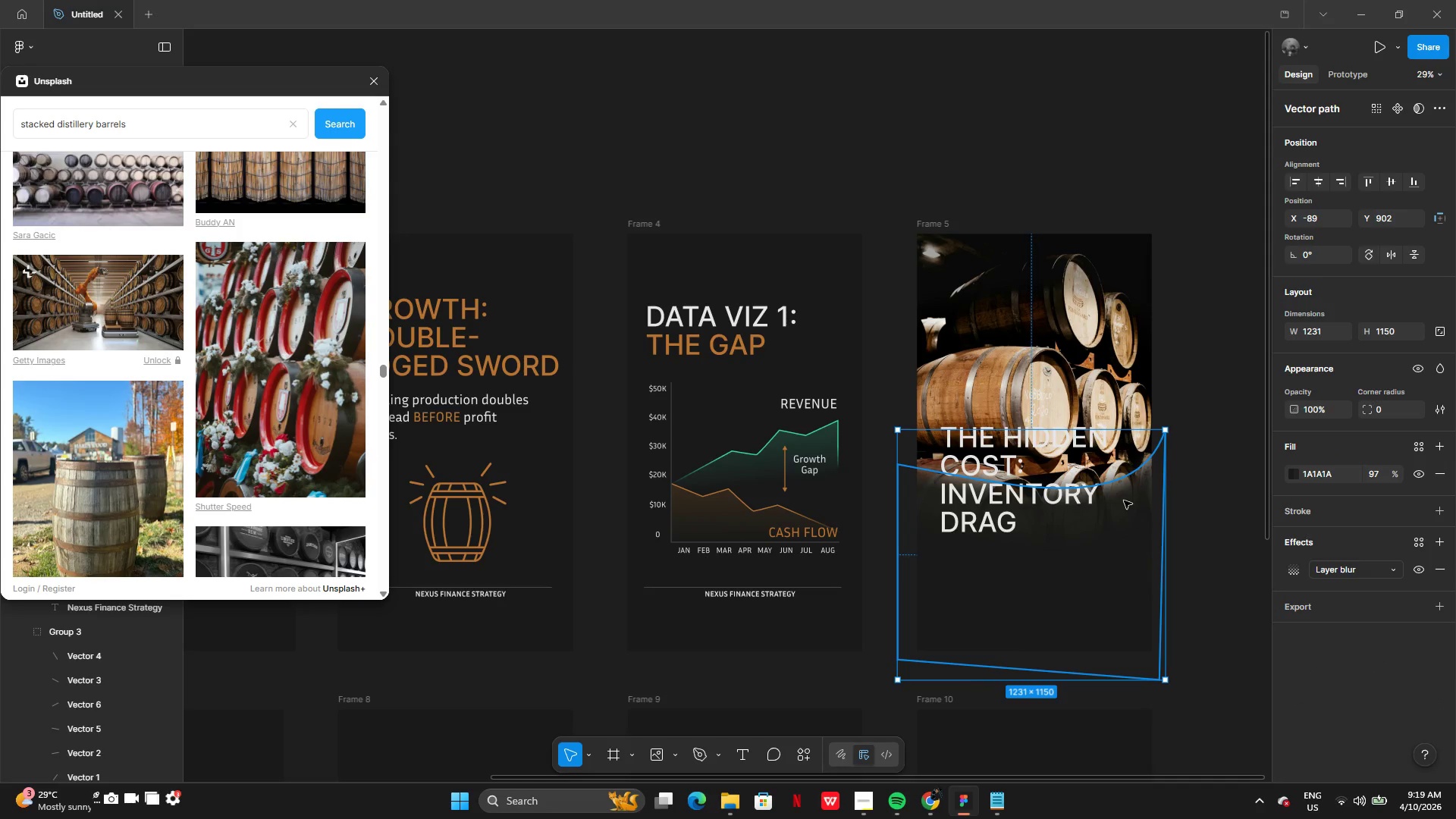 
left_click_drag(start_coordinate=[1125, 500], to_coordinate=[1125, 452])
 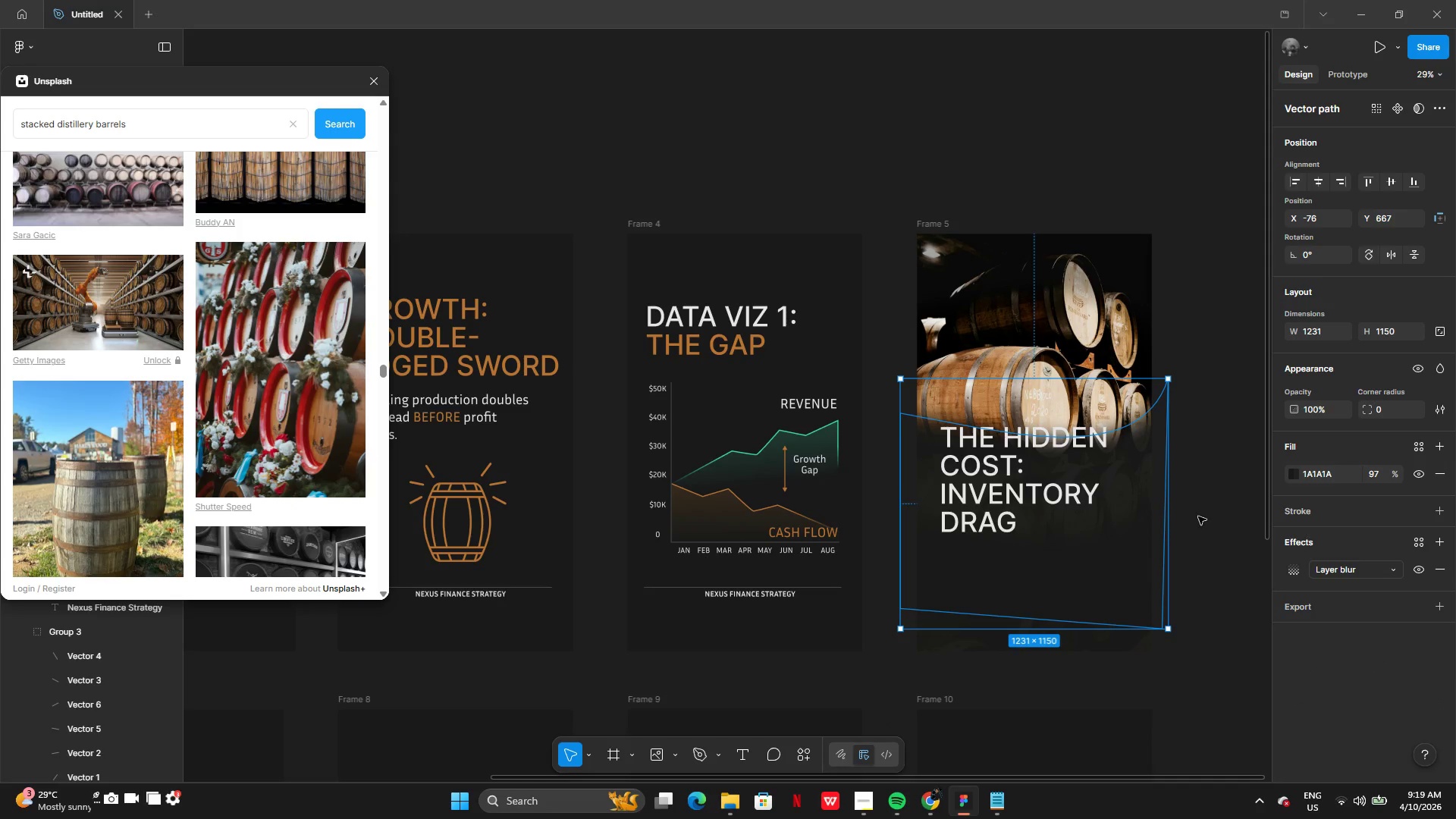 
left_click([1200, 517])
 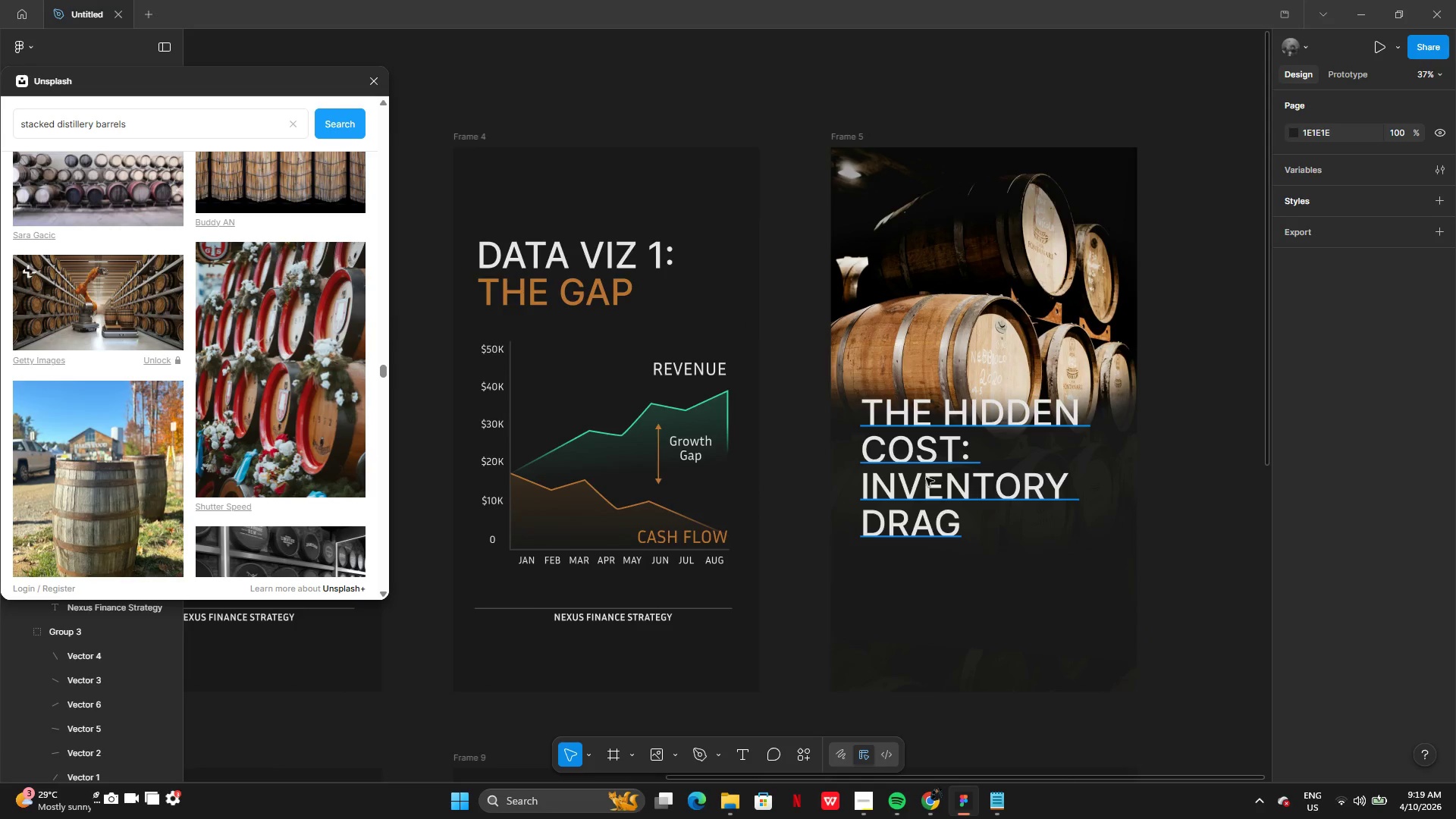 
wait(6.97)
 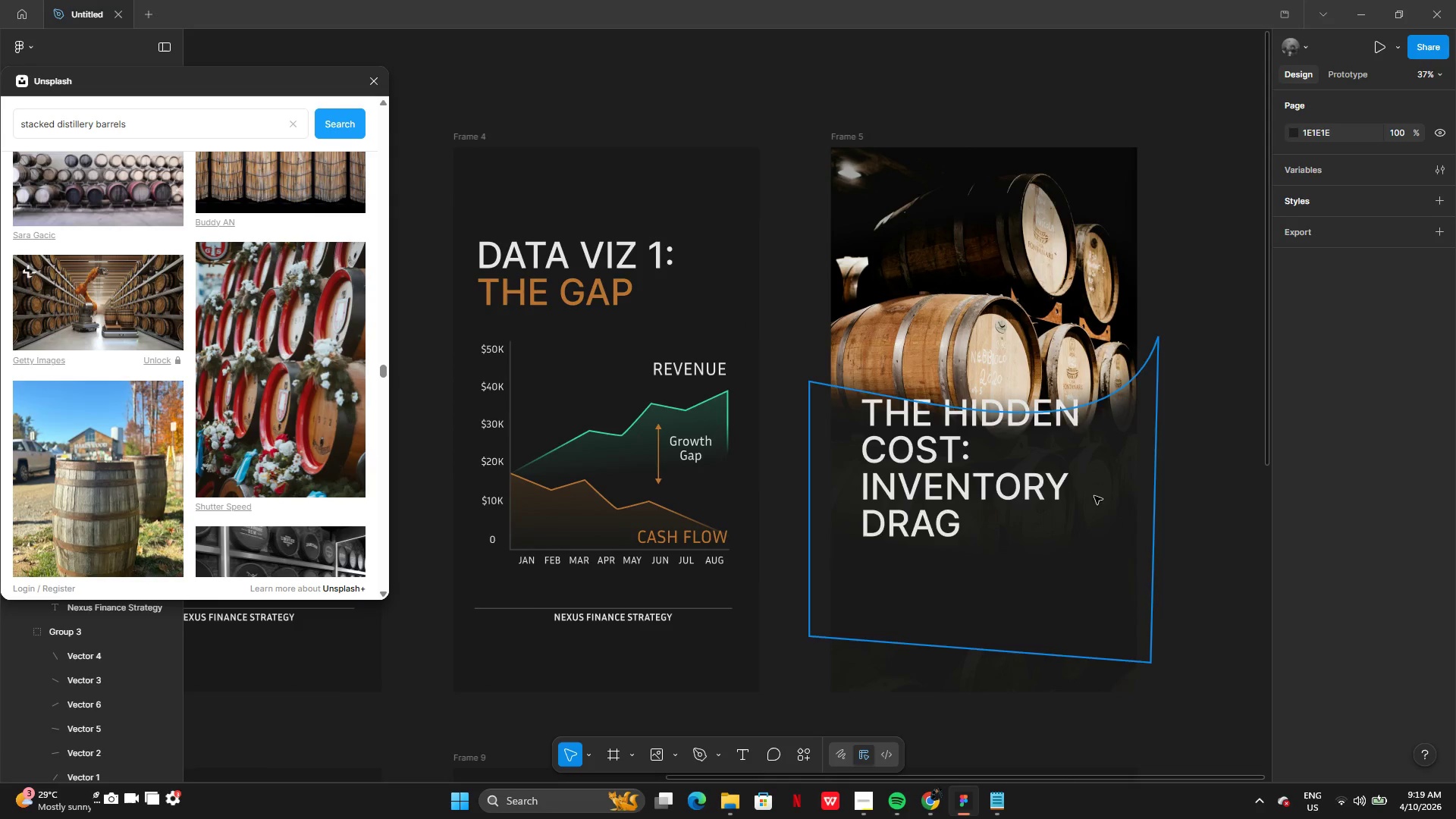 
left_click([714, 374])
 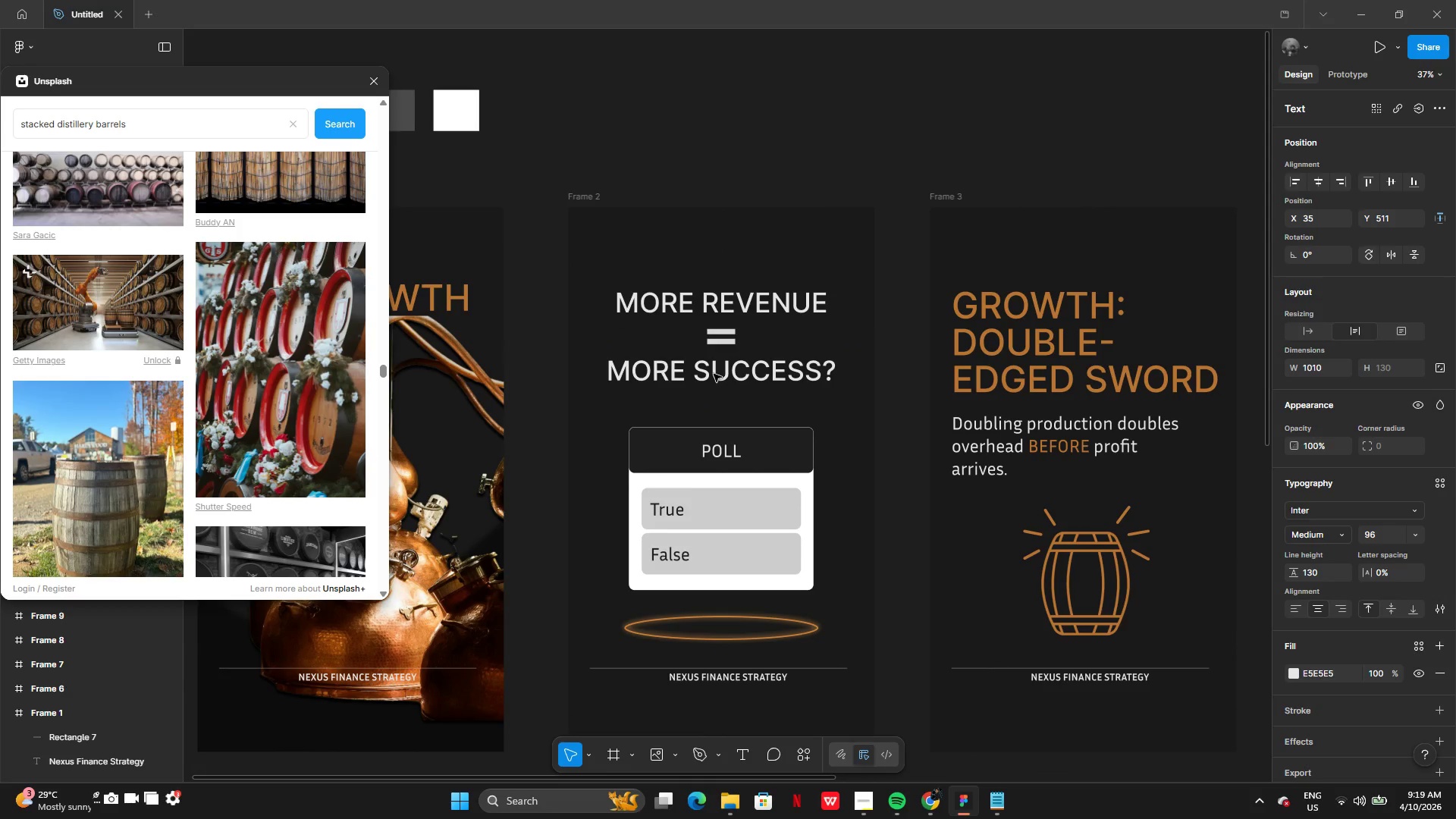 
left_click([714, 375])
 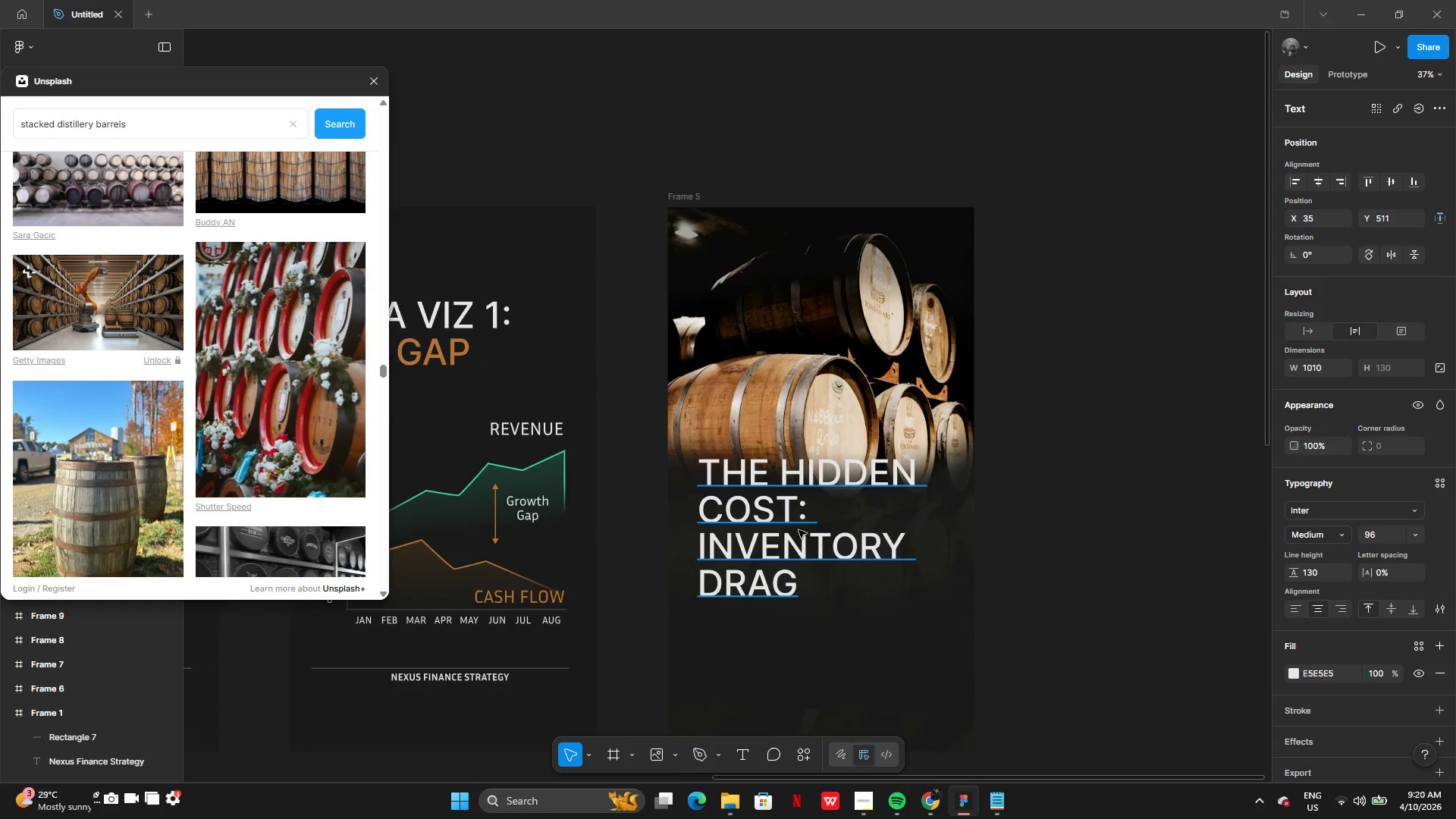 
left_click([710, 518])
 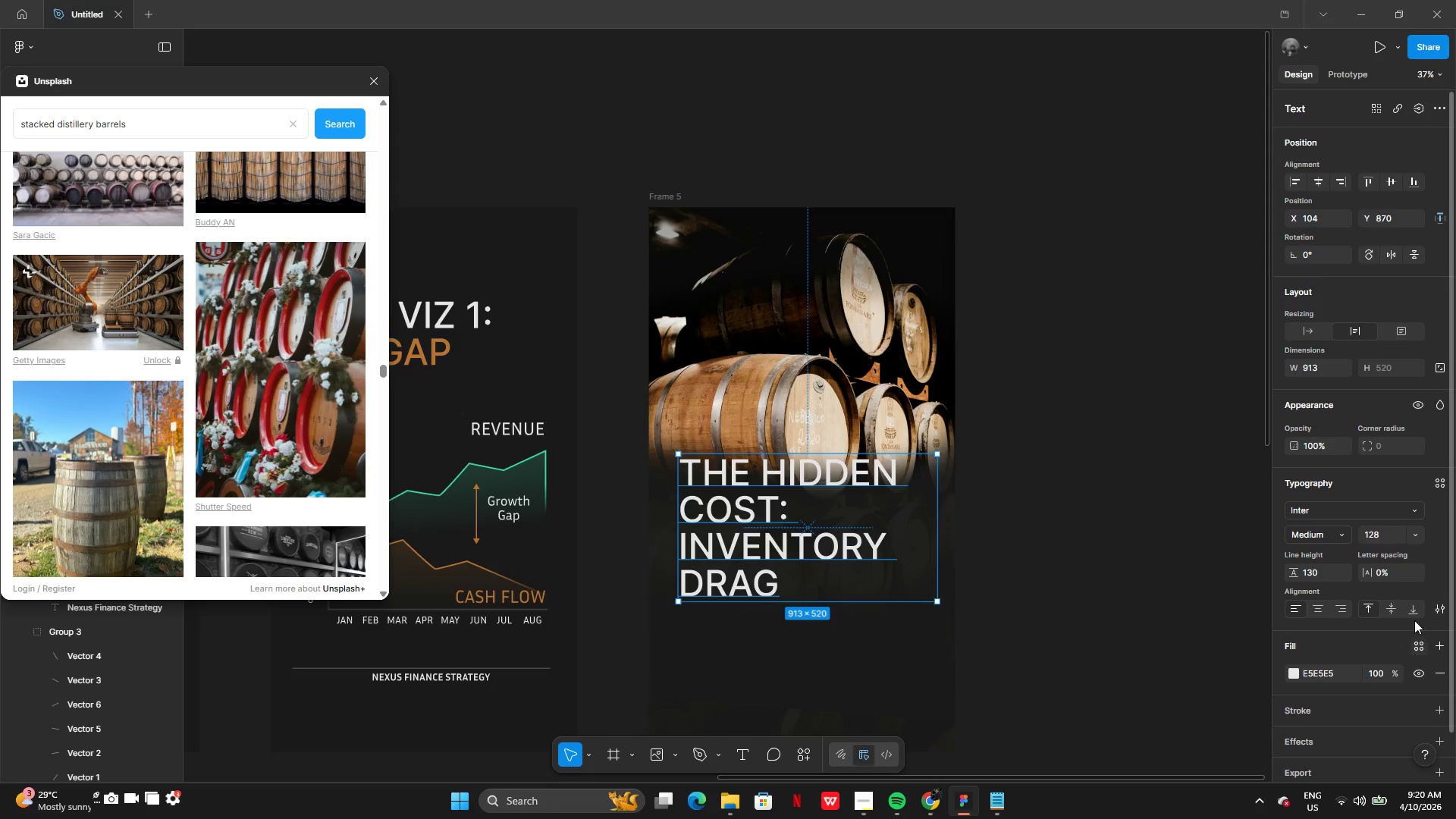 
left_click([1410, 579])
 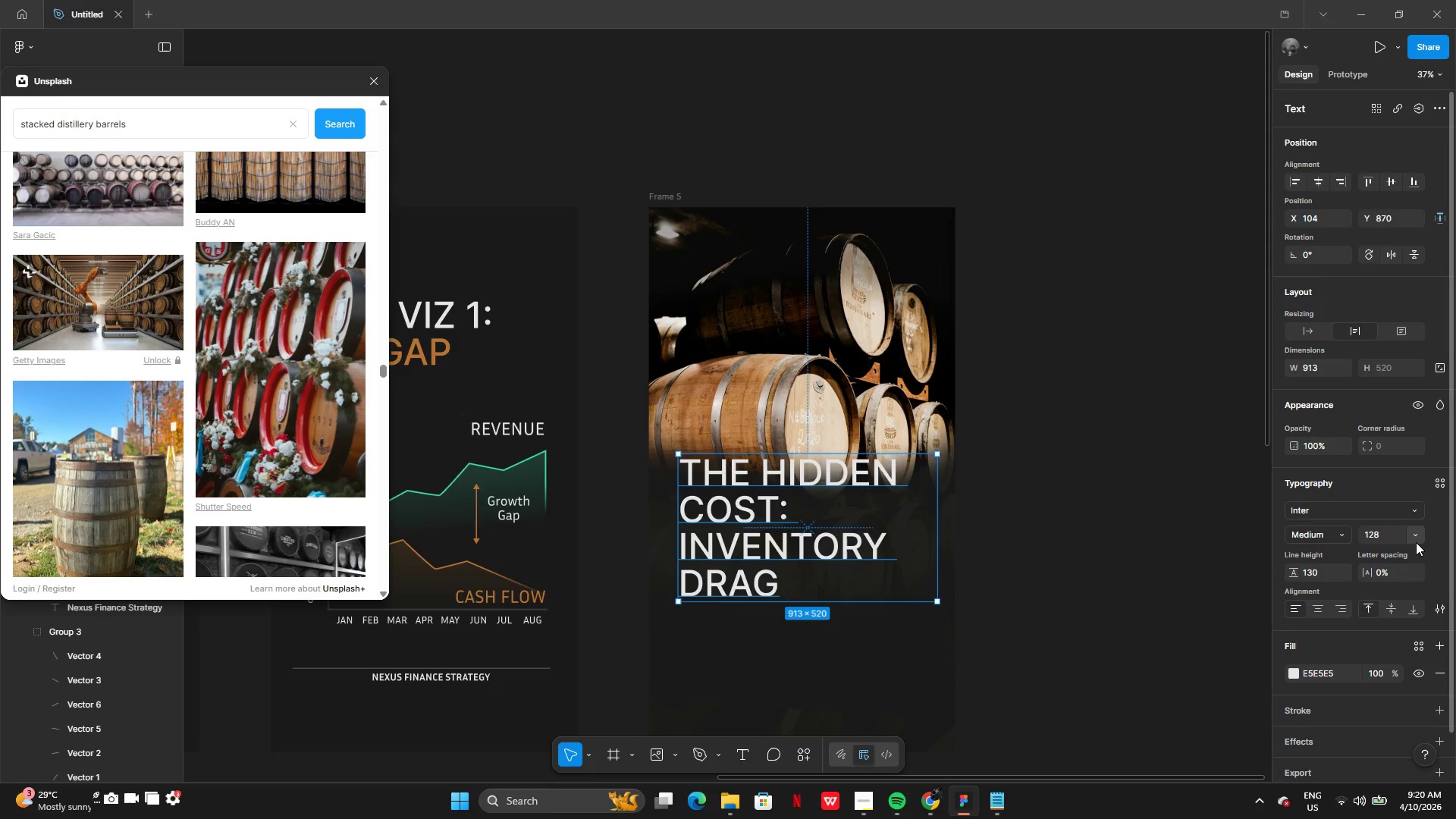 
double_click([1416, 542])
 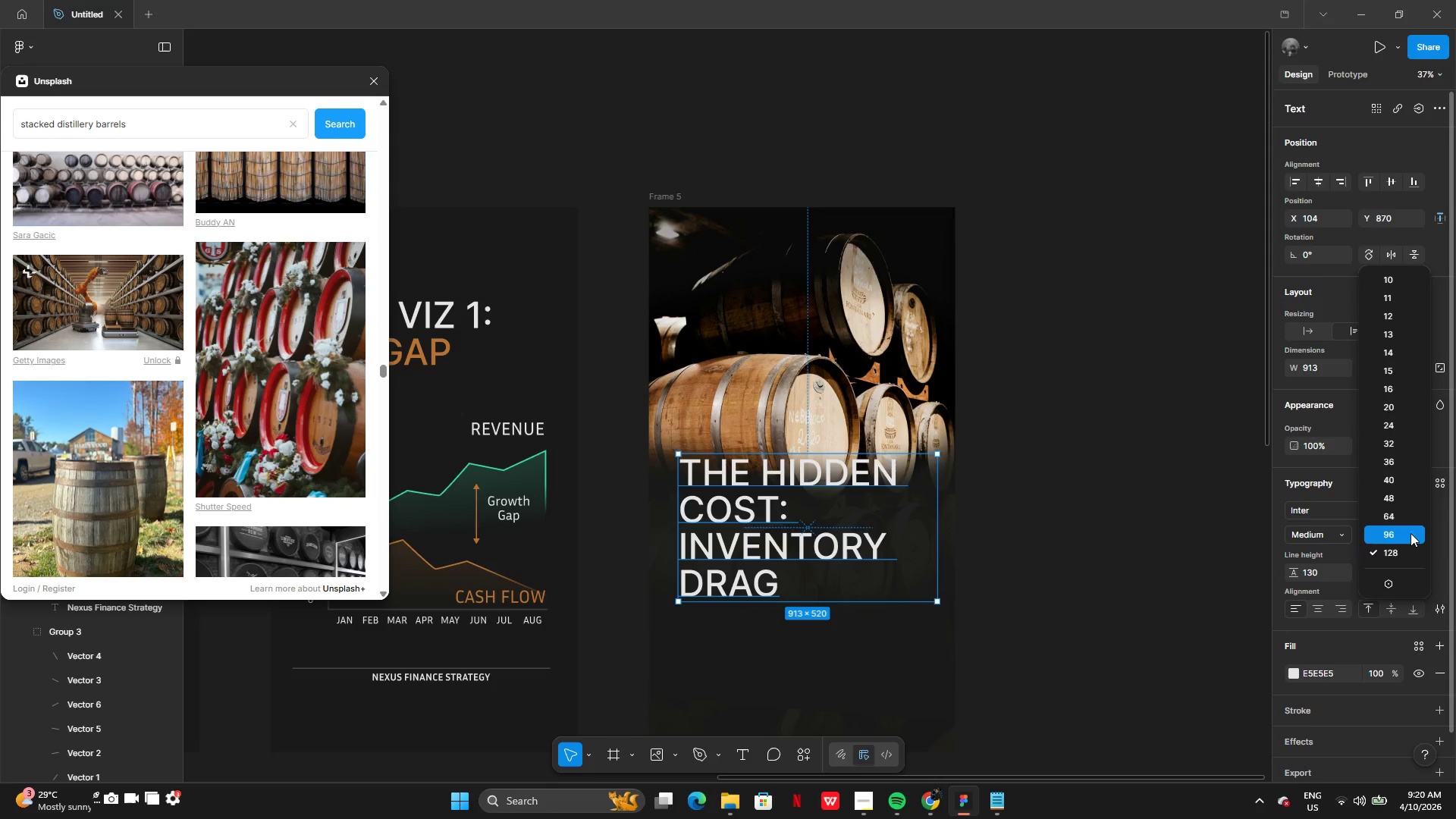 
left_click([1410, 532])
 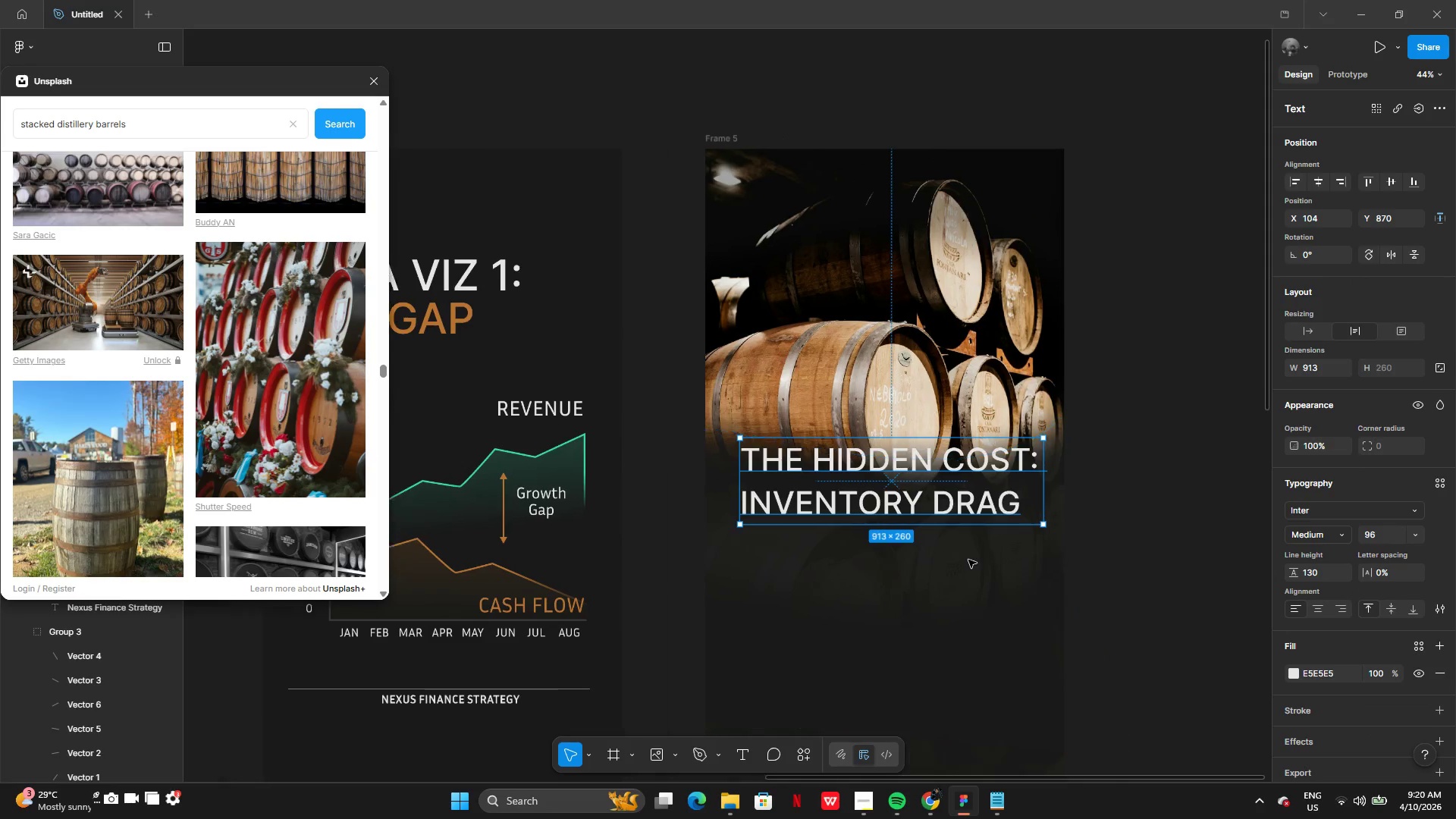 
left_click_drag(start_coordinate=[917, 500], to_coordinate=[908, 535])
 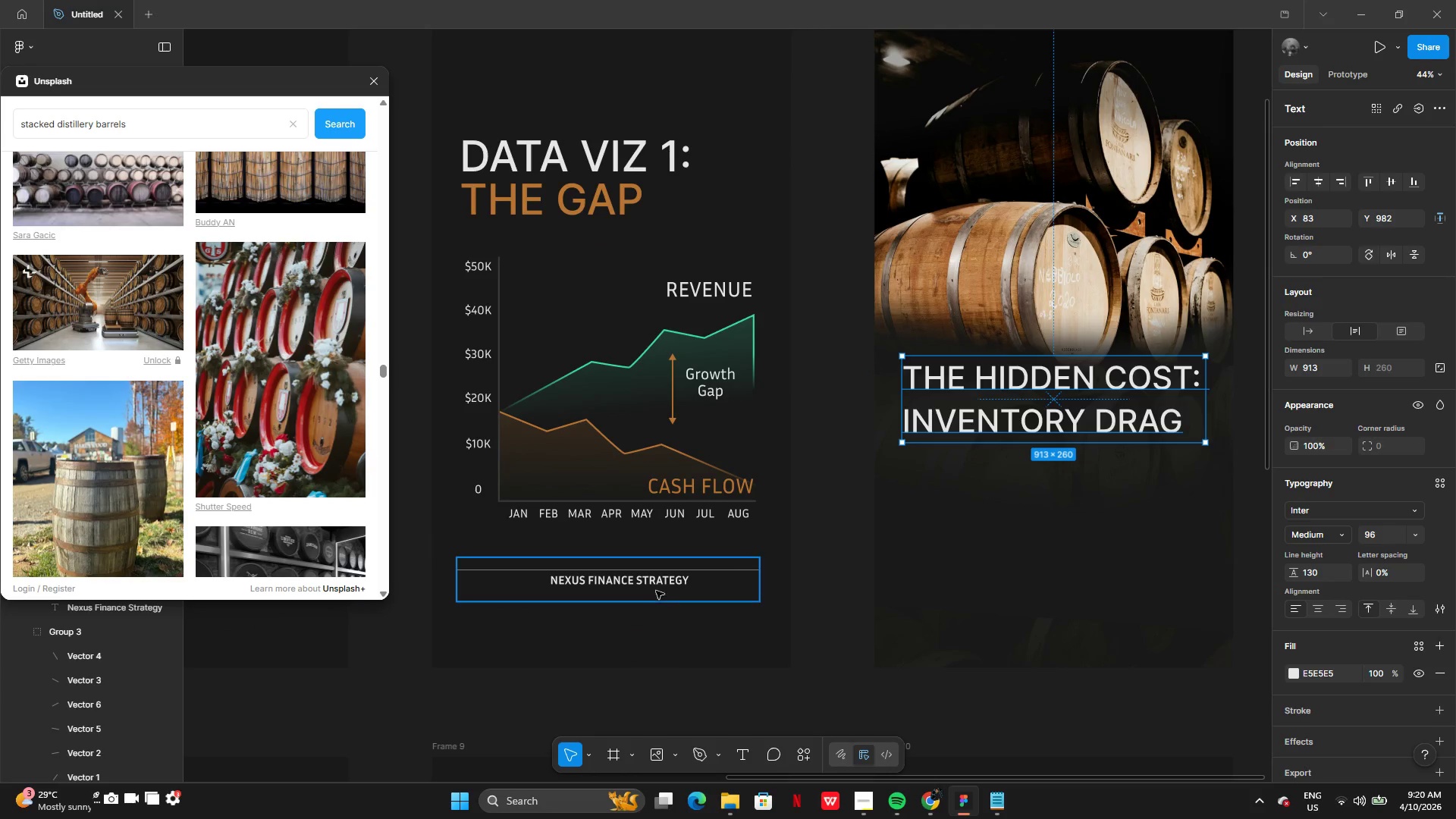 
left_click([655, 574])
 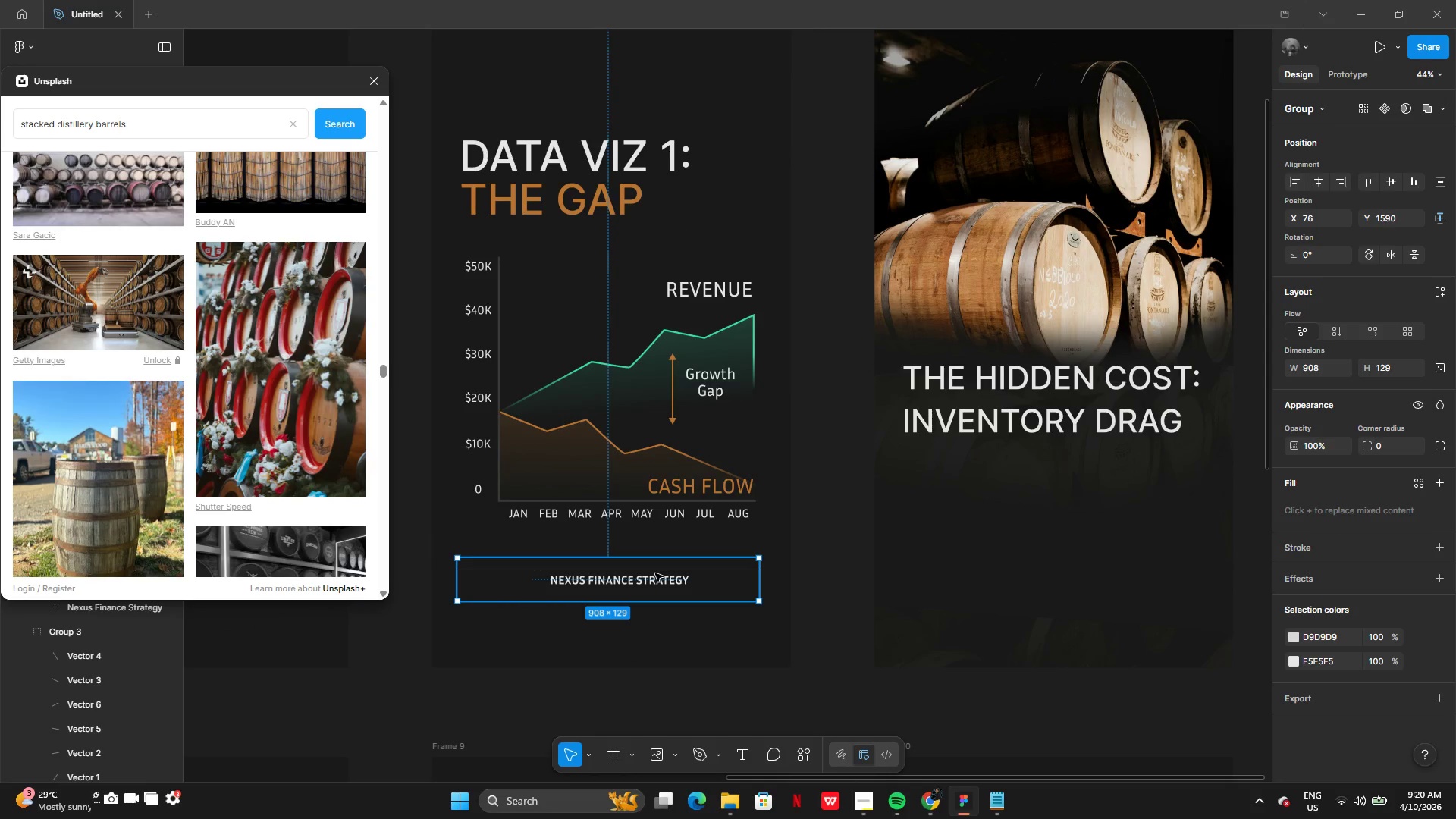 
key(Control+C)
 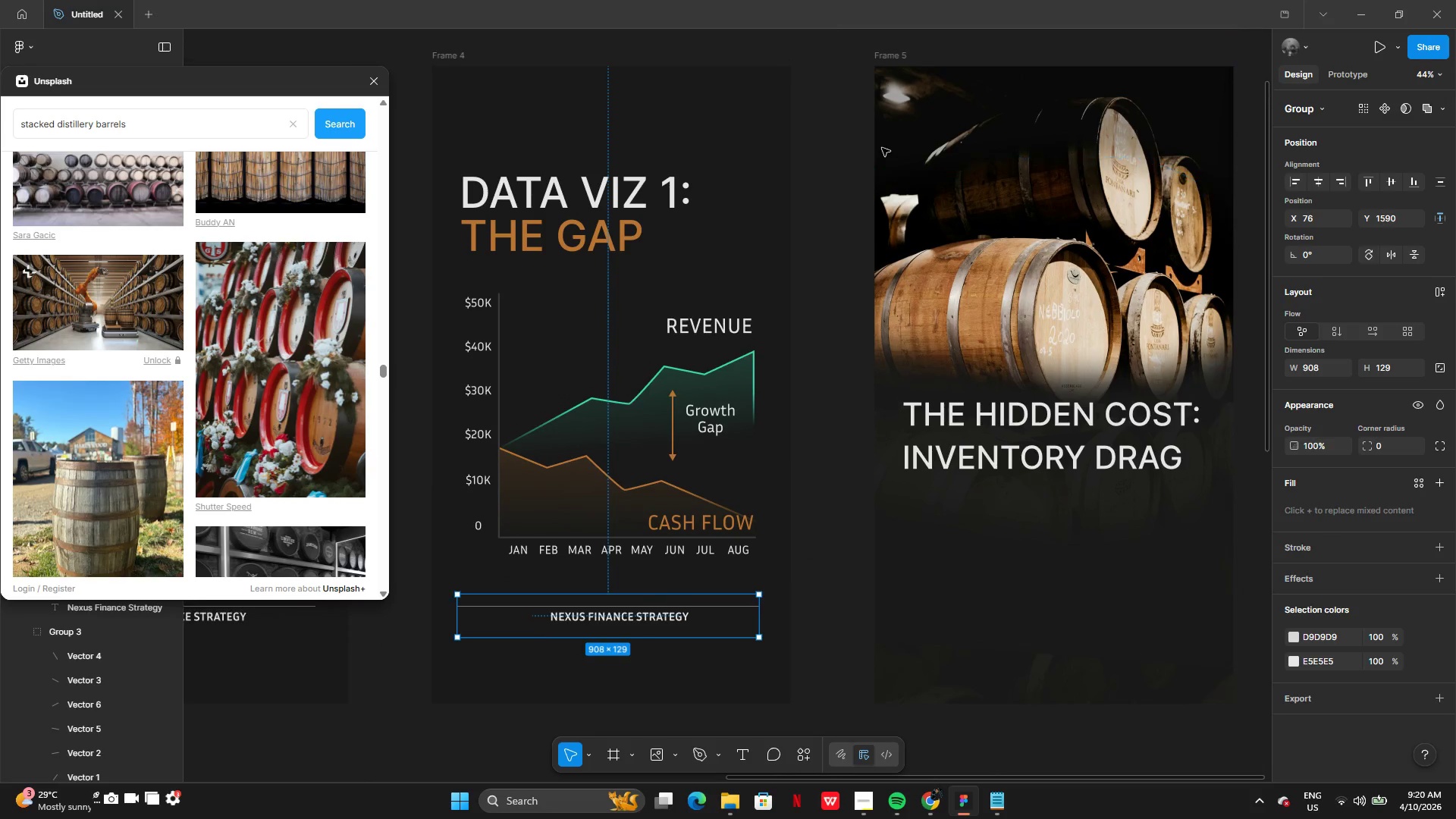 
left_click([888, 74])
 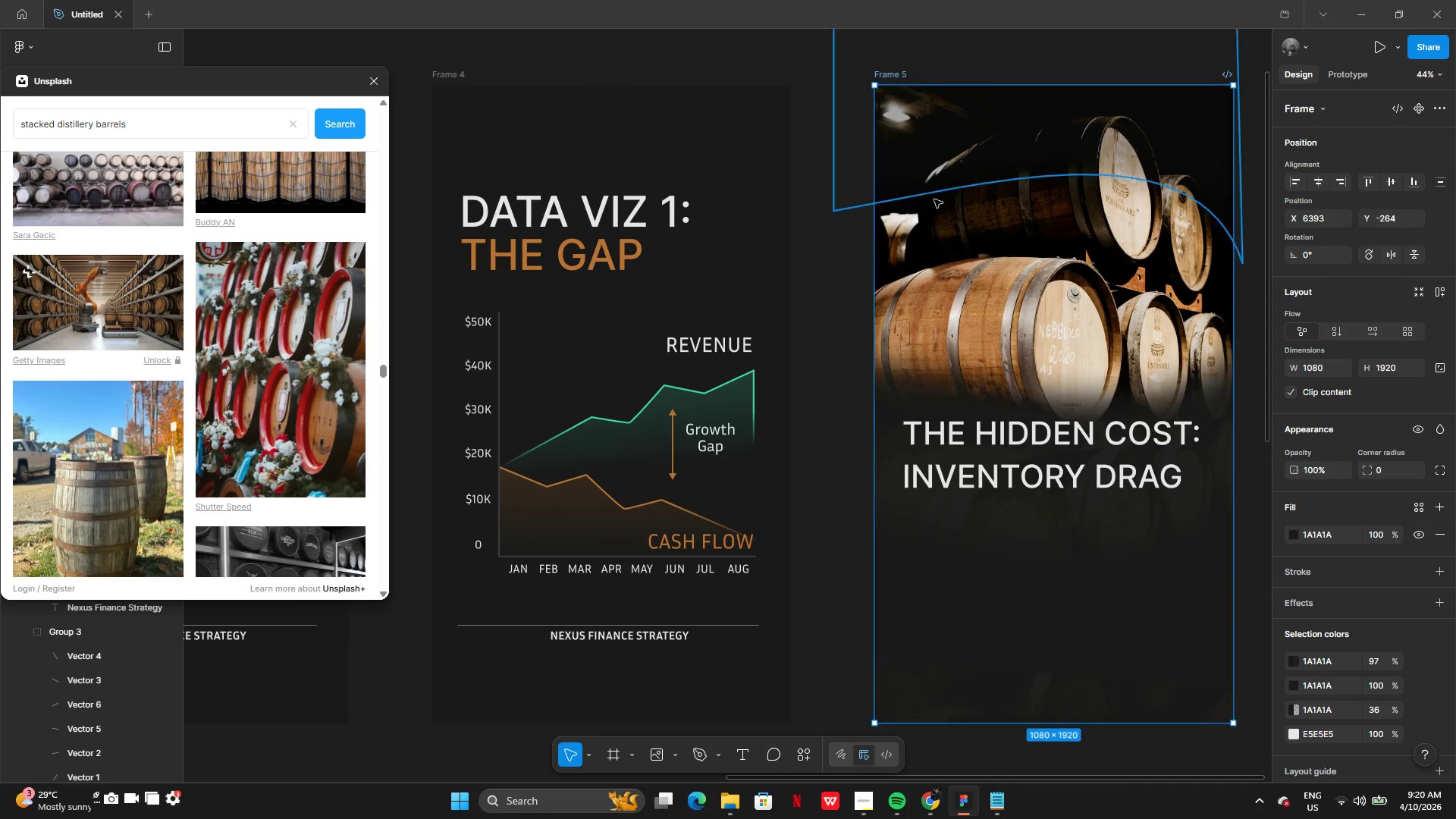 
key(Control+V)
 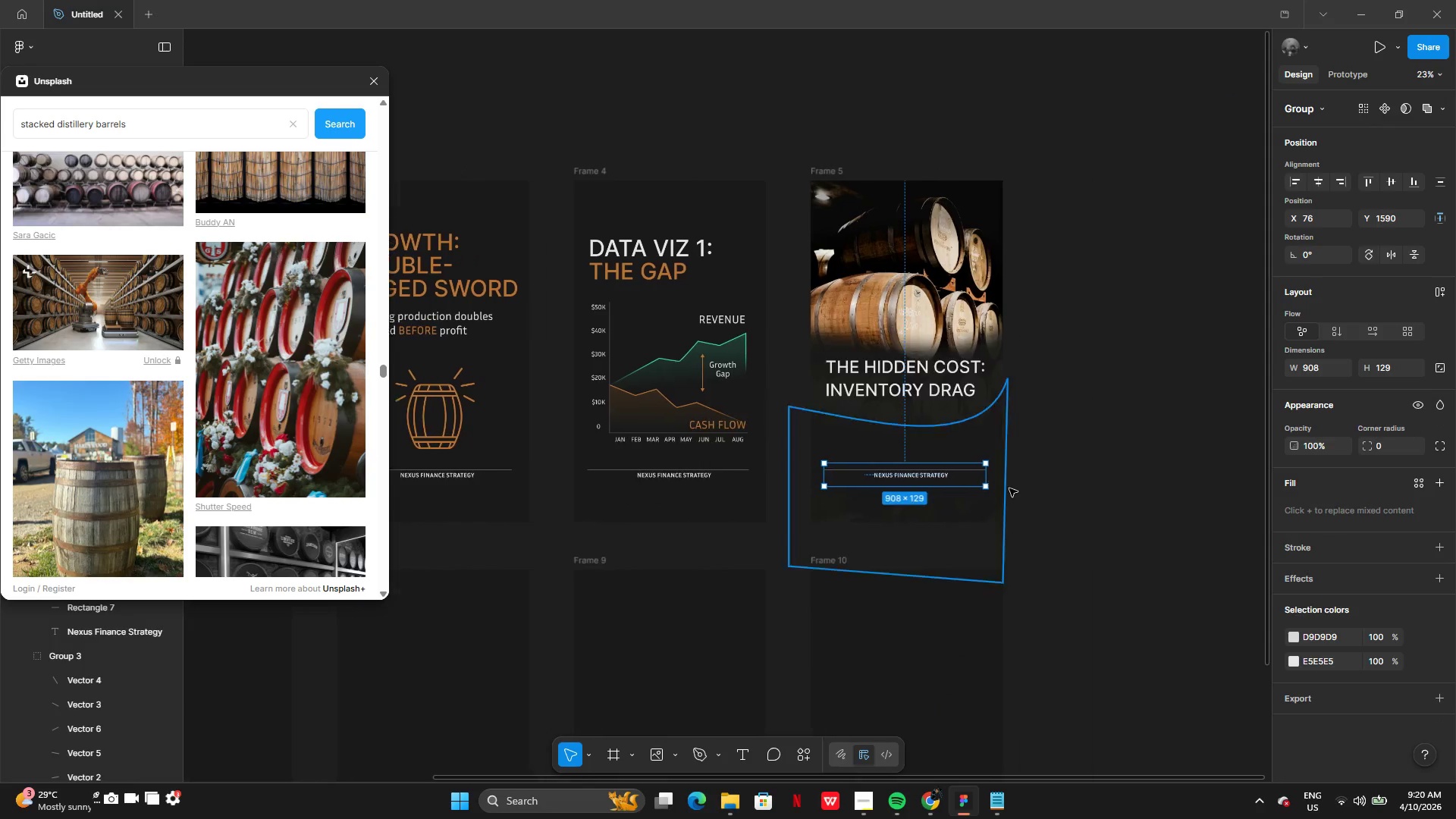 
left_click([1061, 491])
 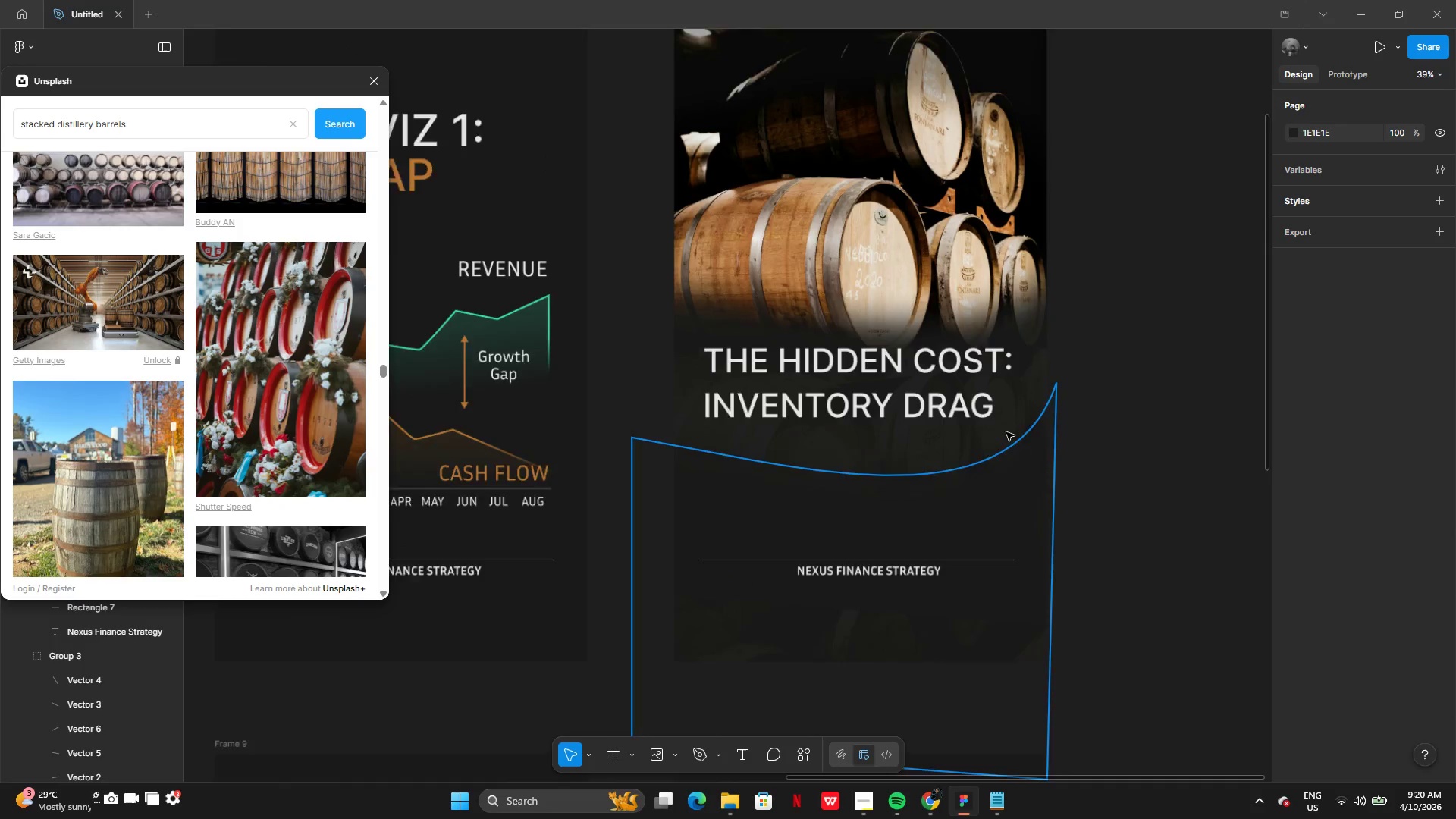 
left_click([838, 384])
 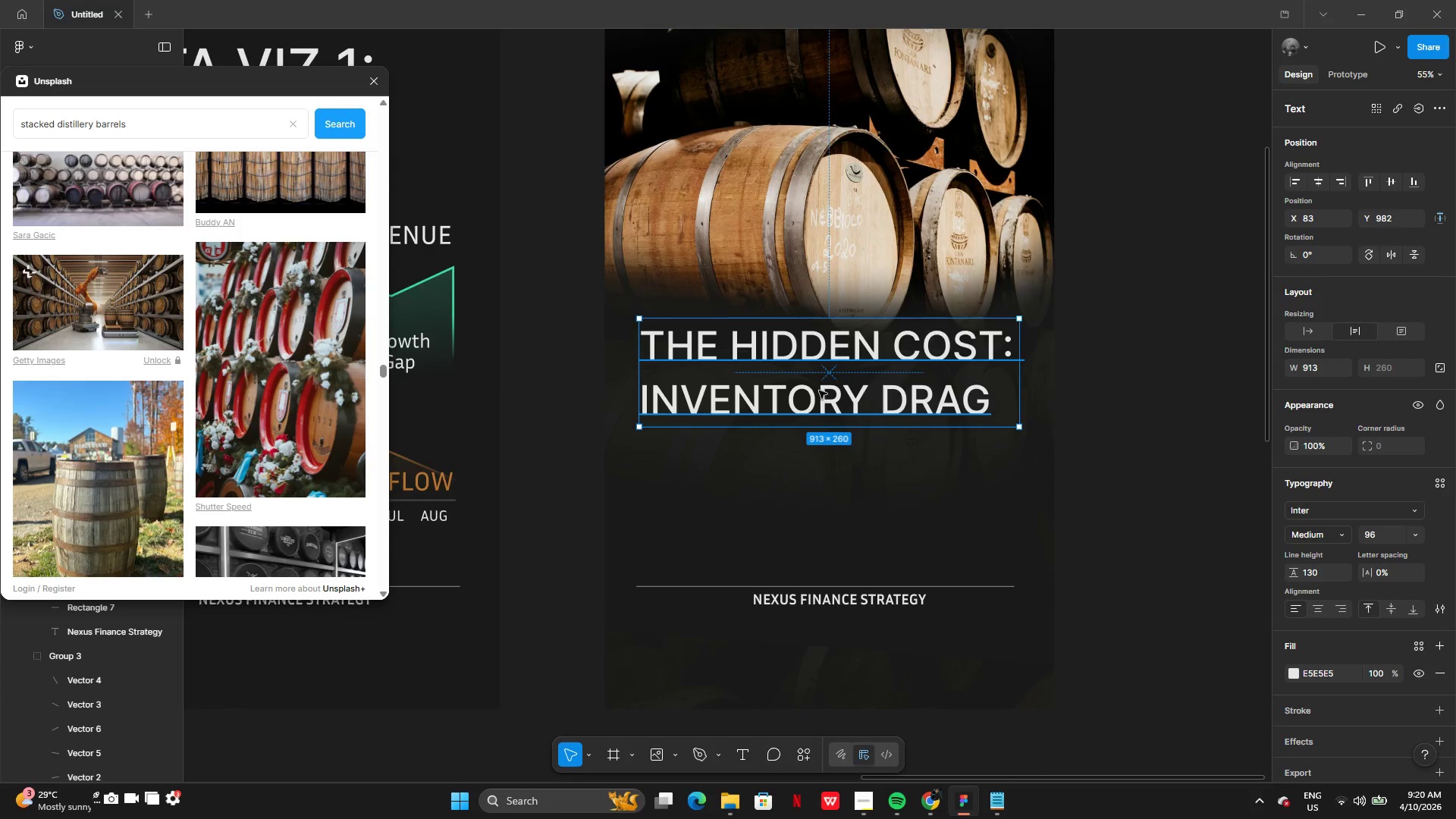 
left_click_drag(start_coordinate=[817, 388], to_coordinate=[812, 401])
 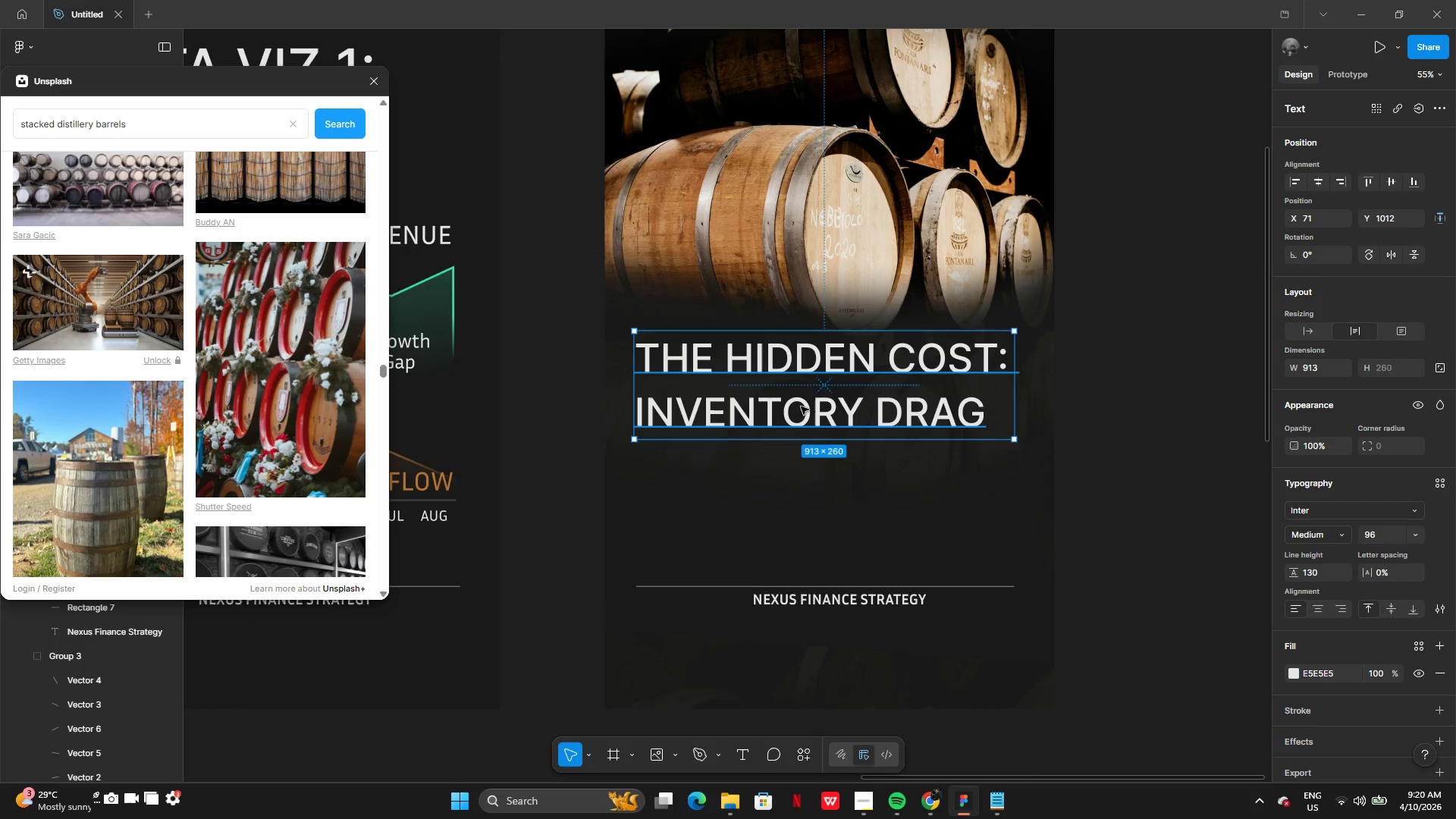 
left_click([801, 406])
 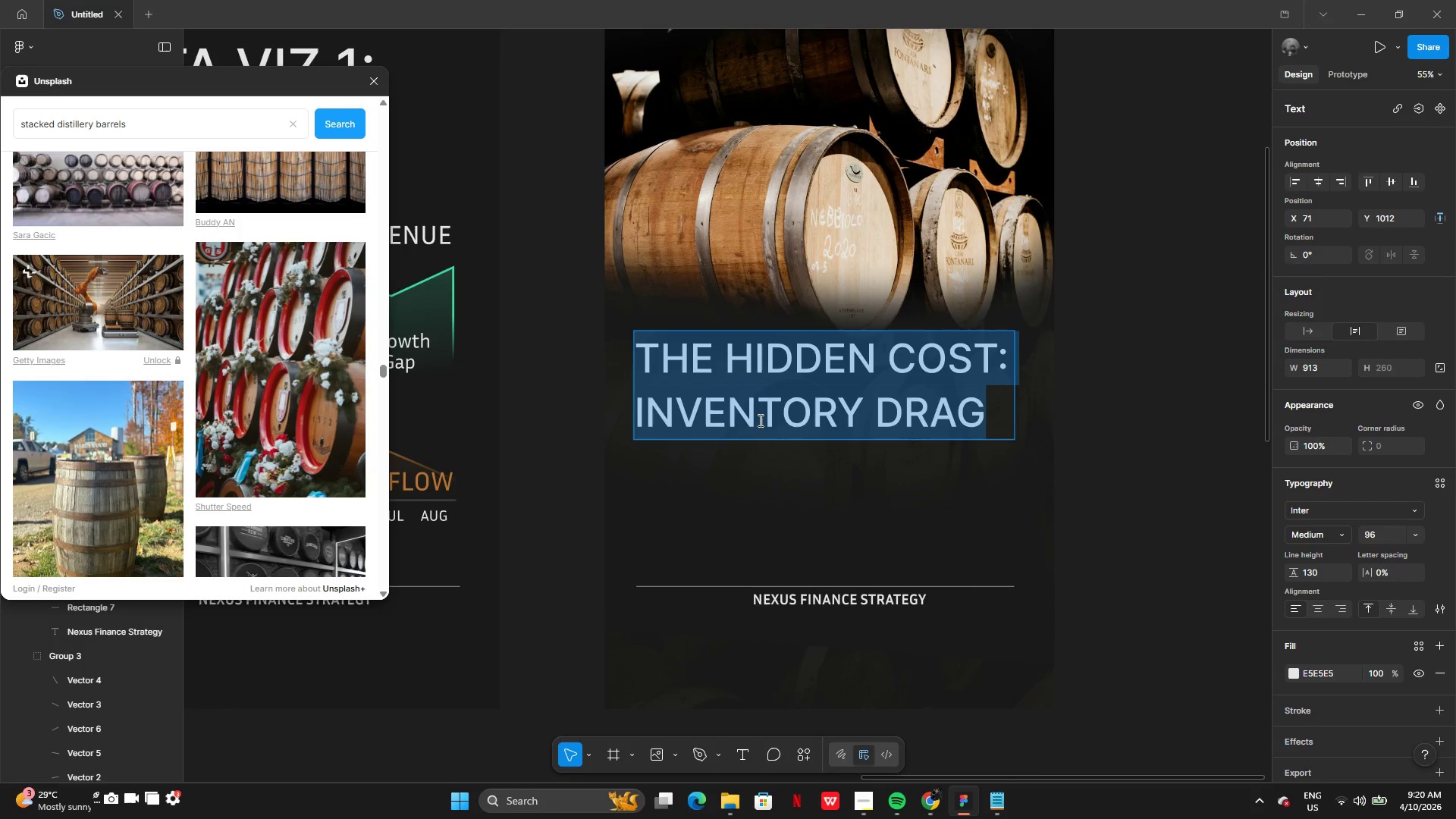 
left_click([758, 420])
 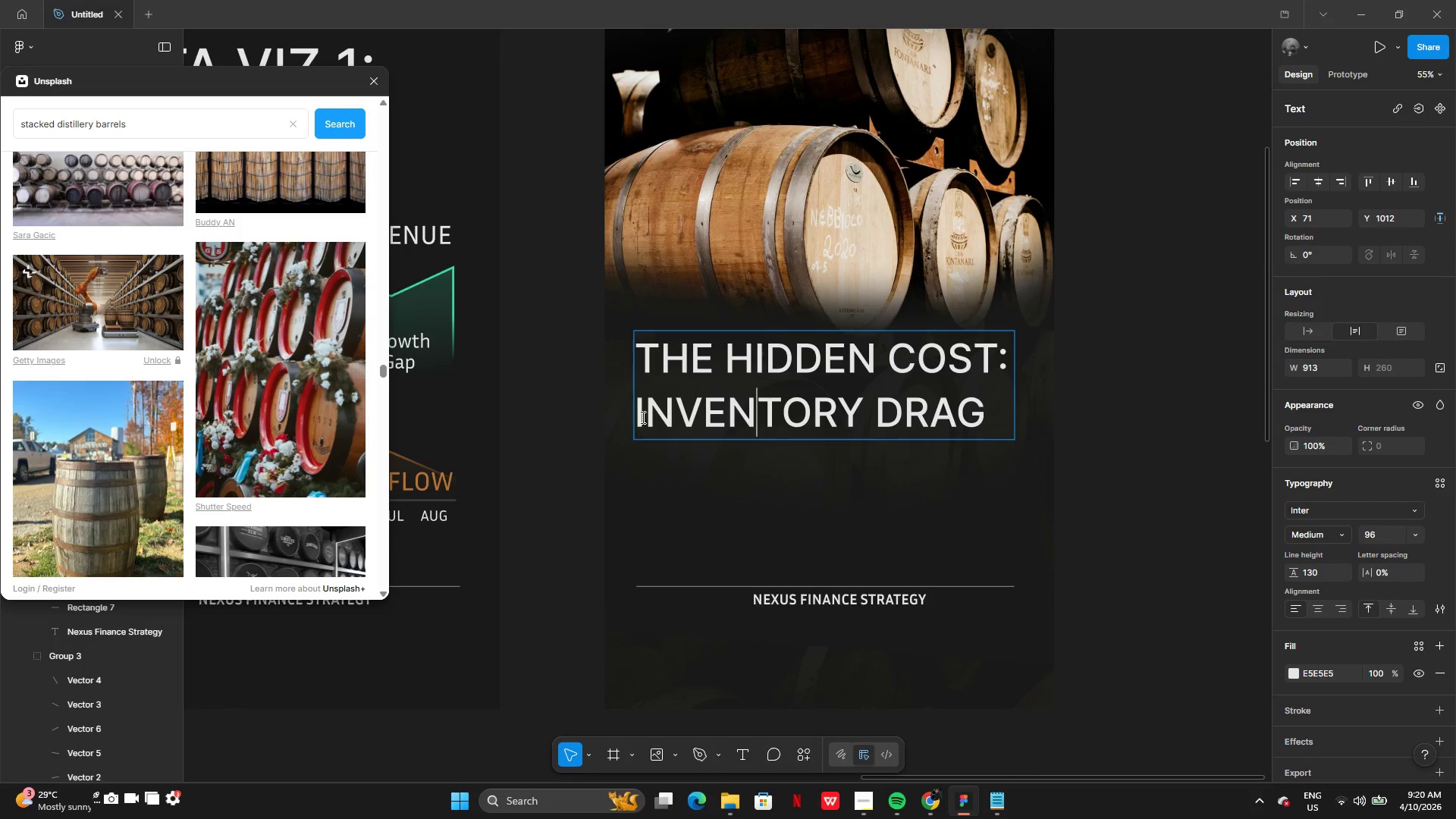 
left_click_drag(start_coordinate=[635, 414], to_coordinate=[1031, 399])
 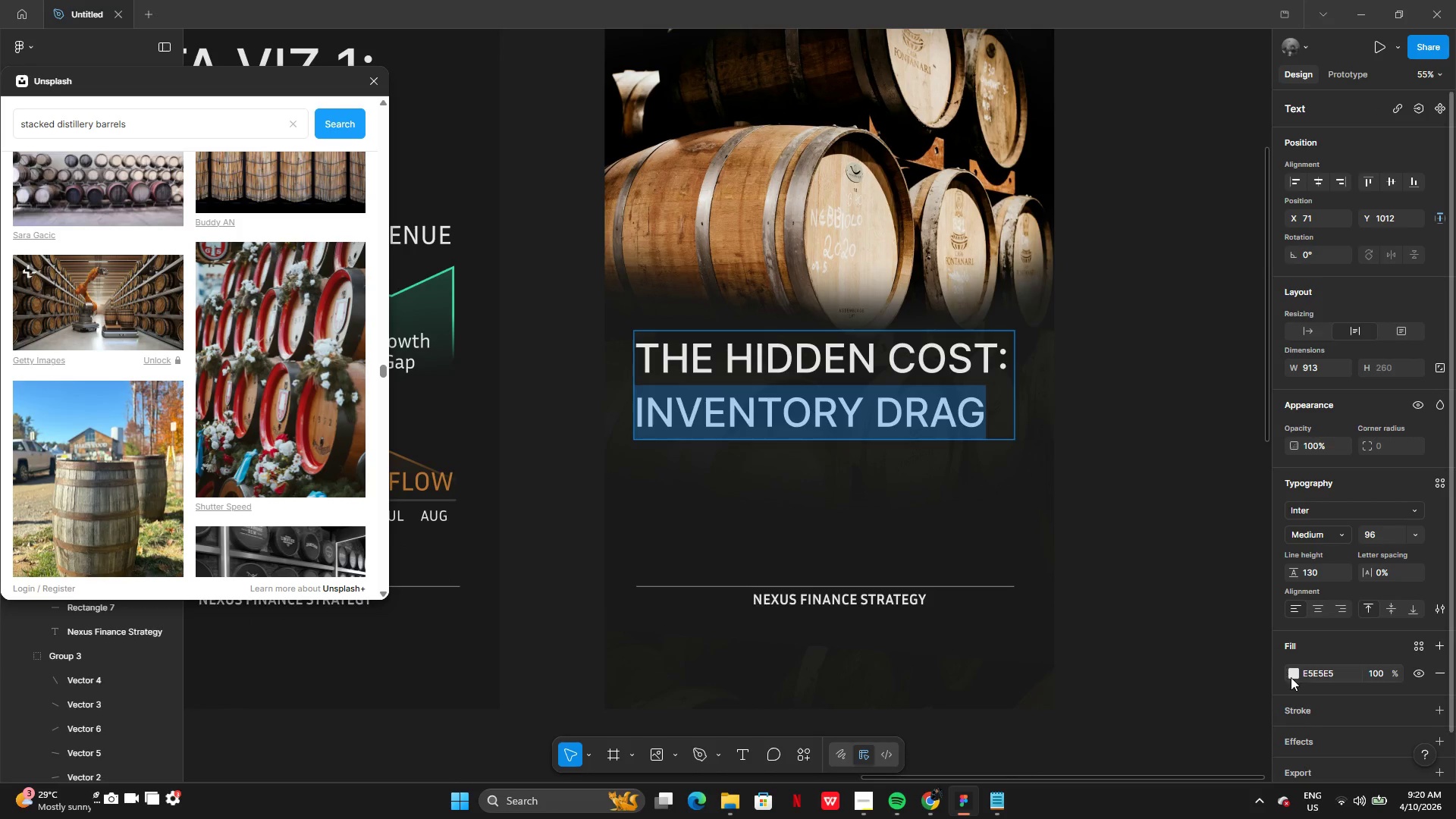 
left_click([1291, 673])
 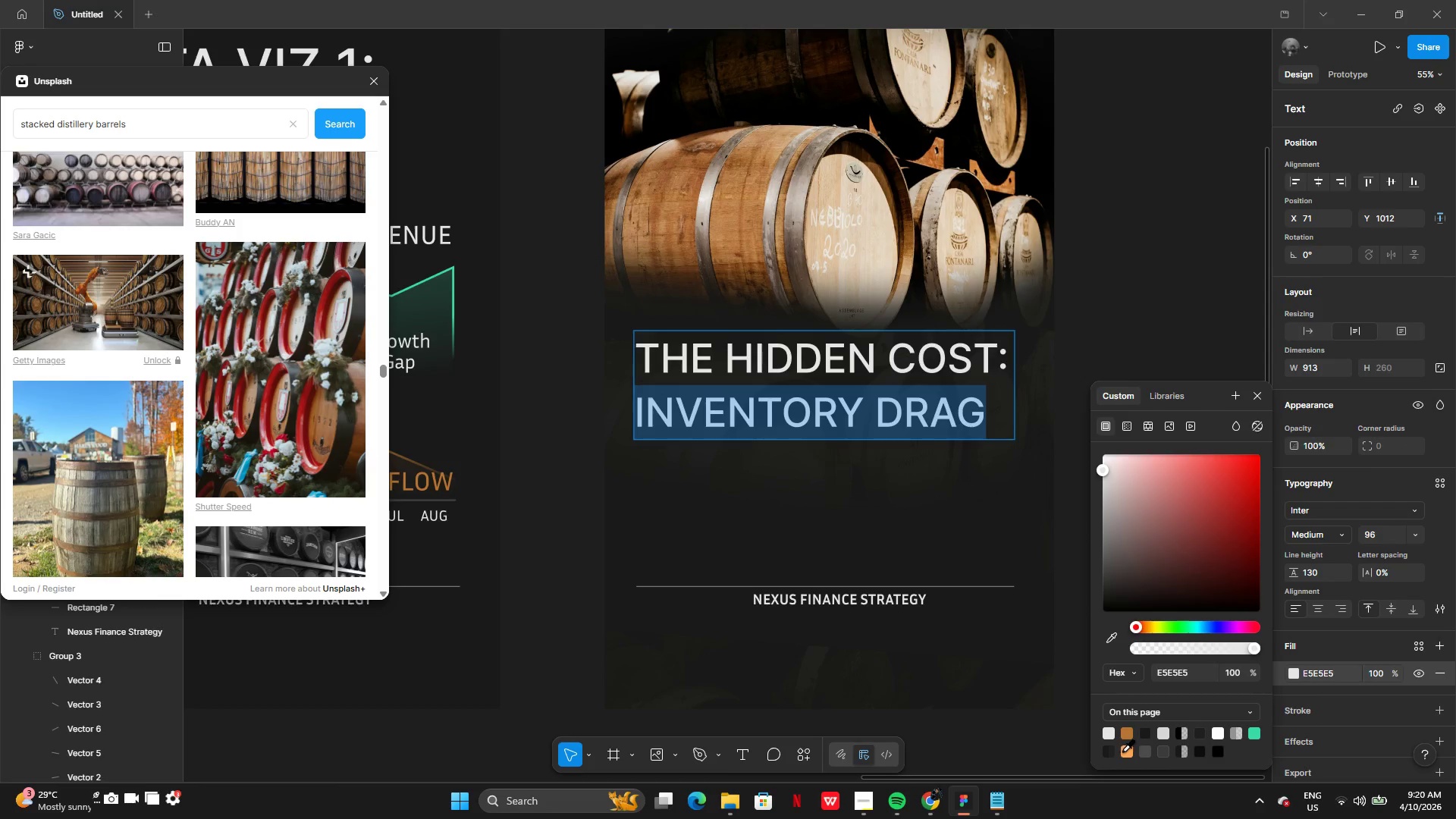 
left_click([1127, 736])
 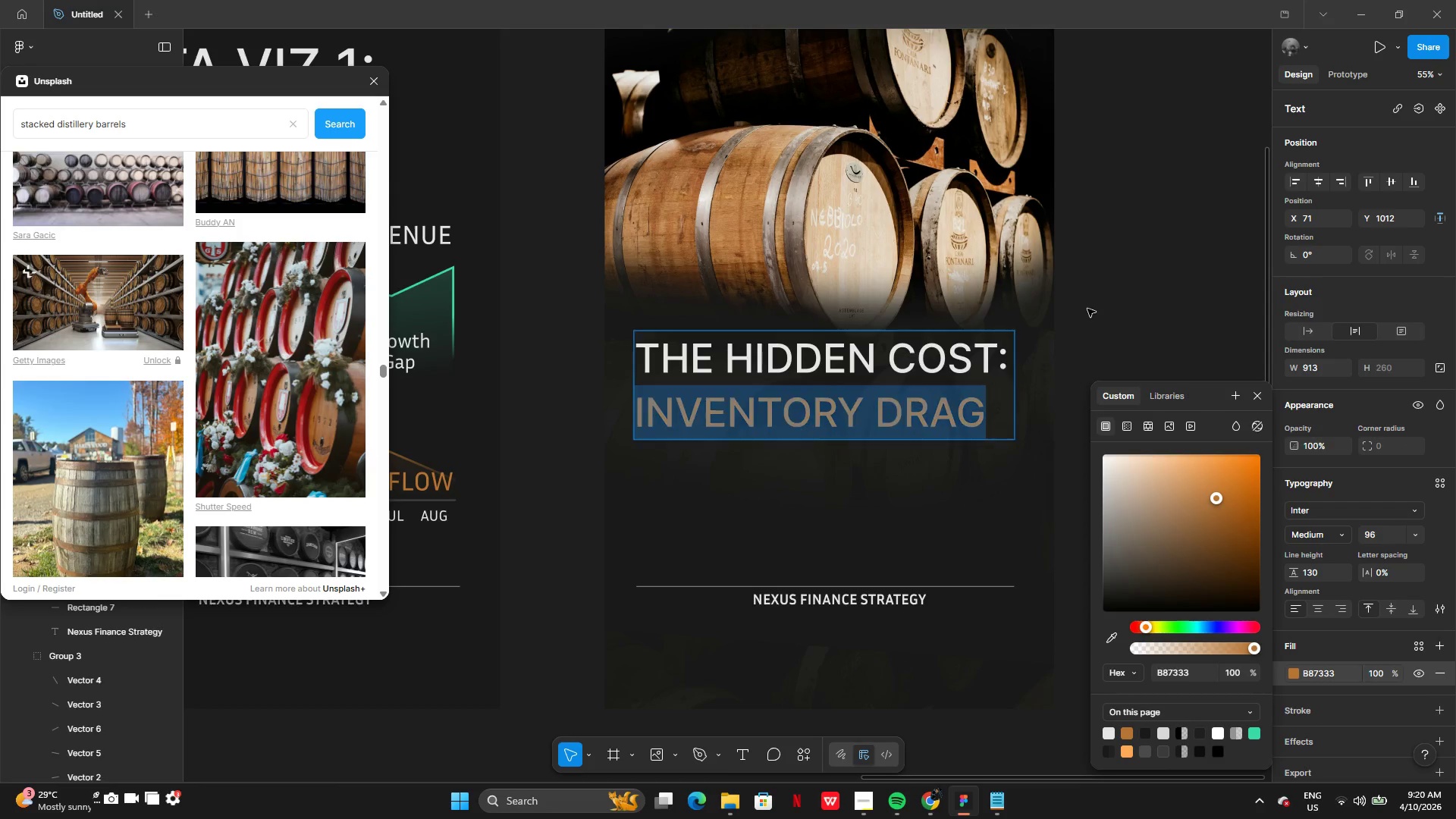 
left_click([1087, 309])
 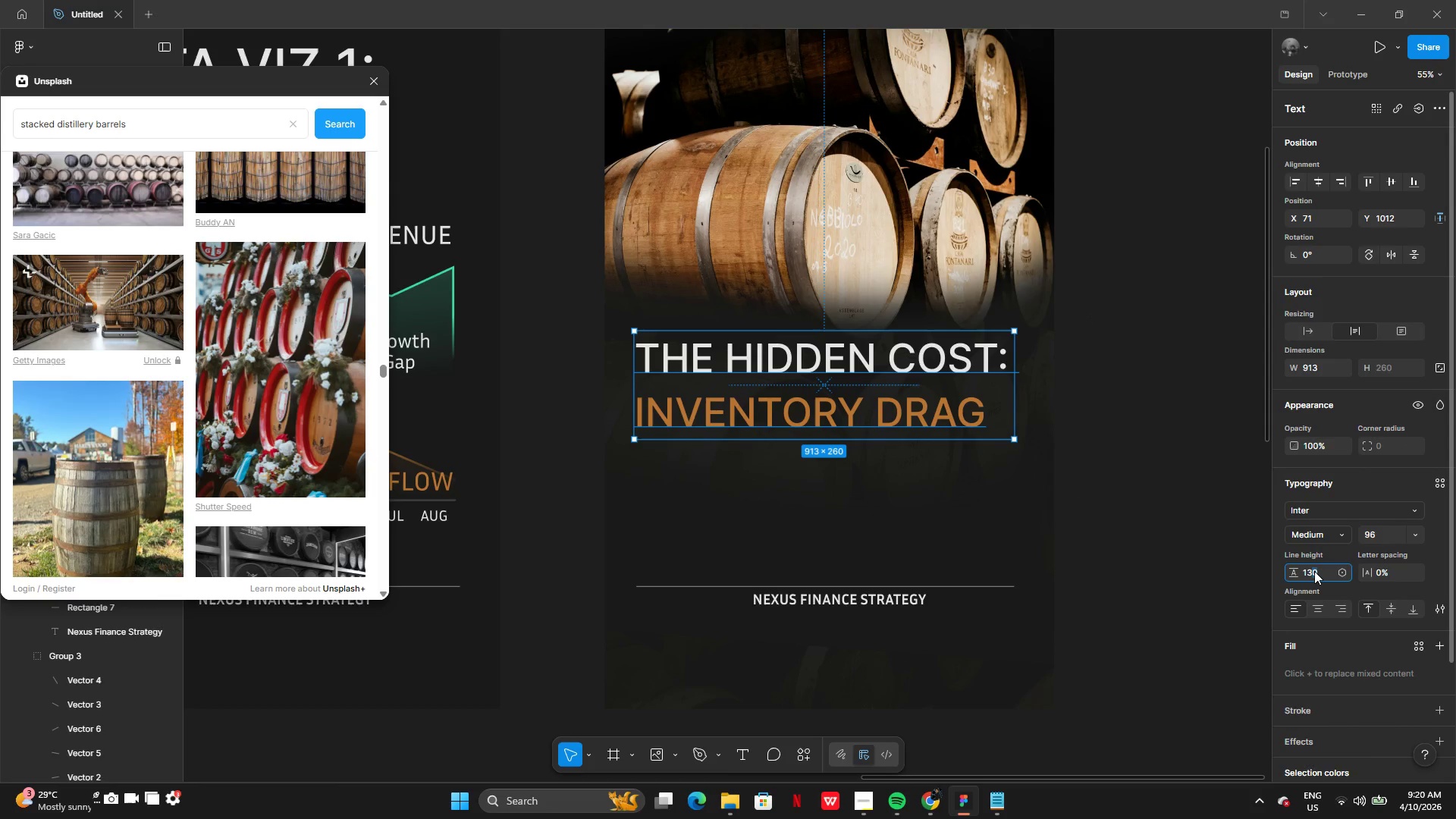 
left_click([1312, 572])
 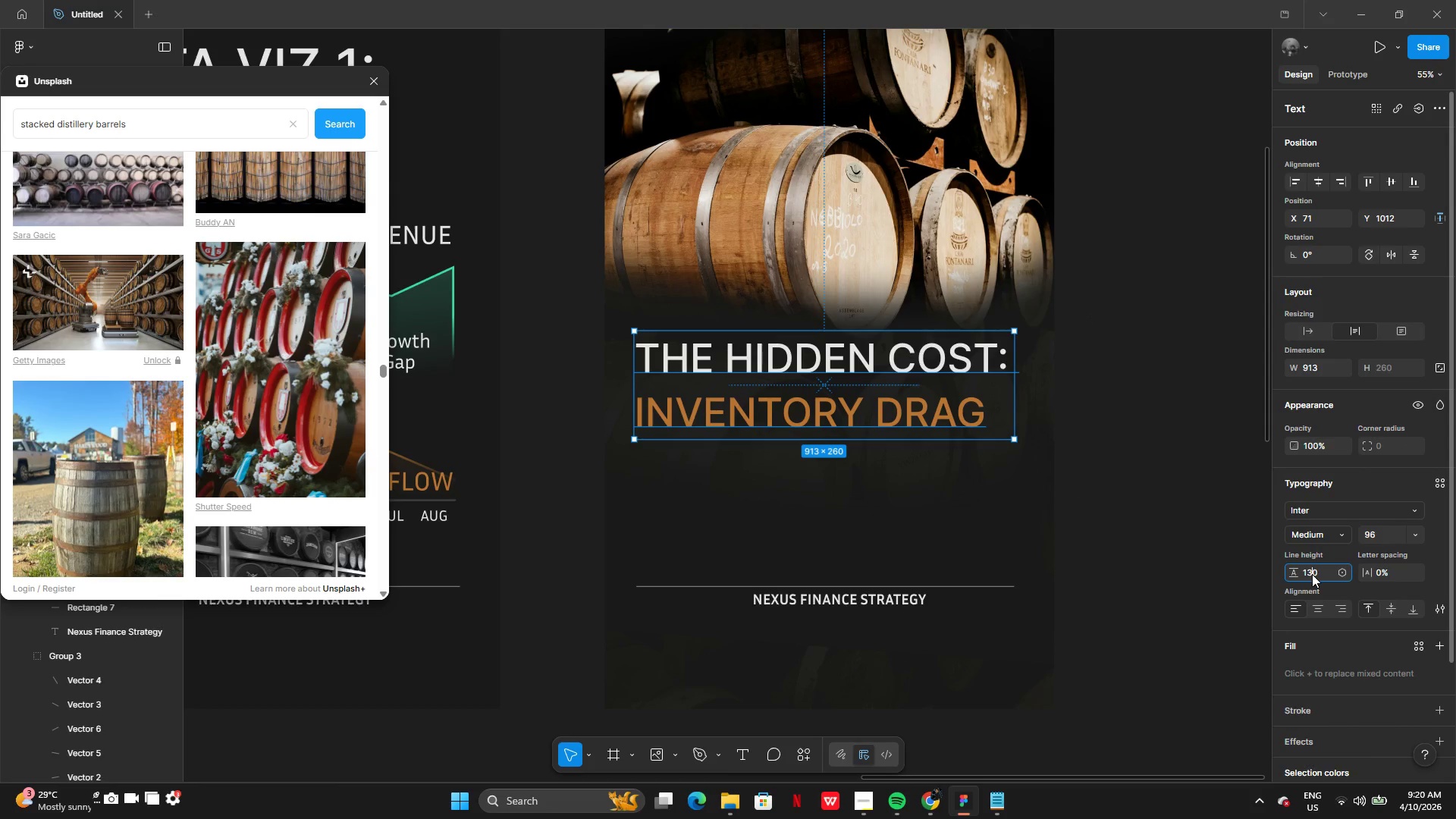 
double_click([1312, 574])
 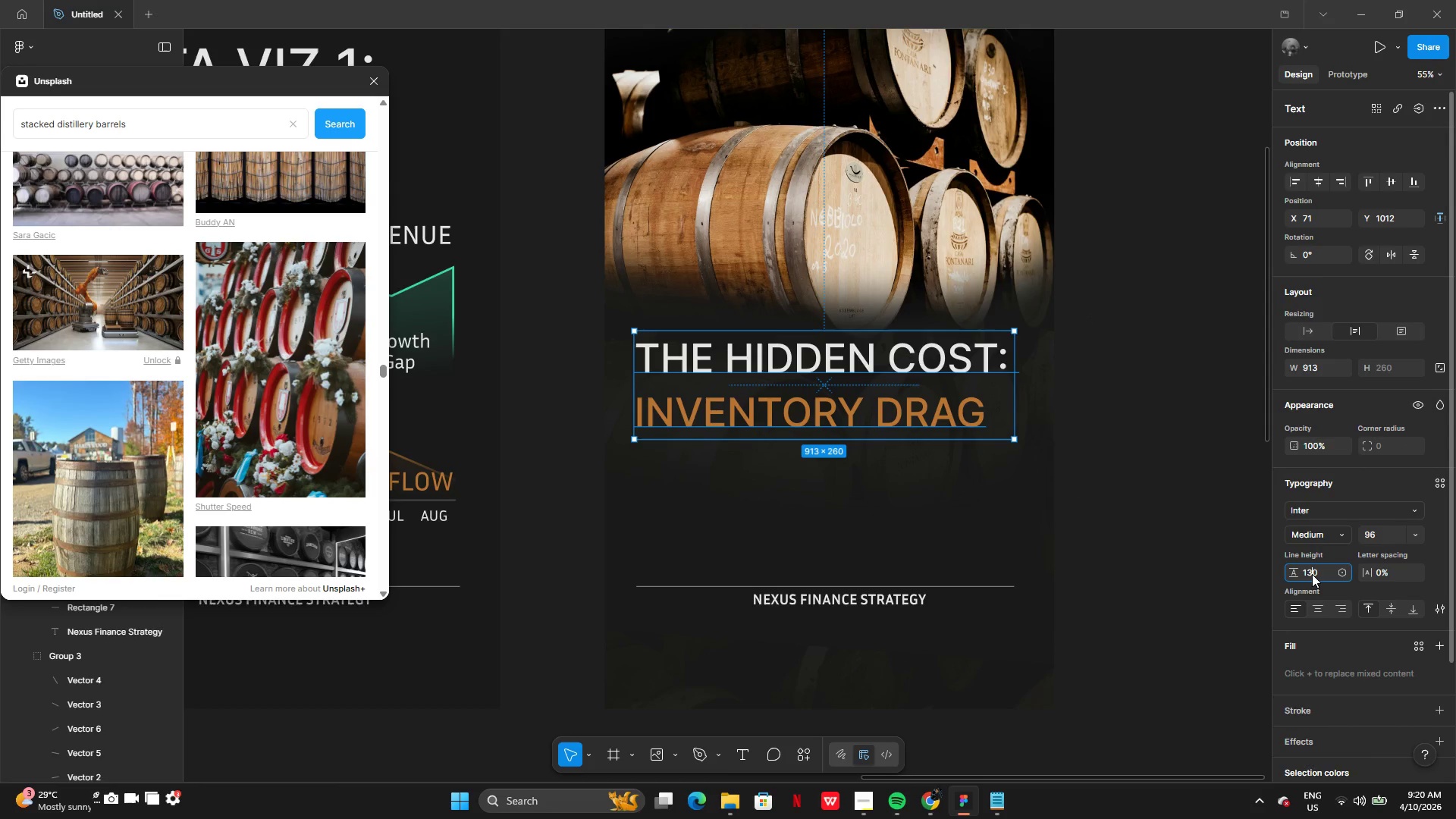 
key(ArrowRight)
 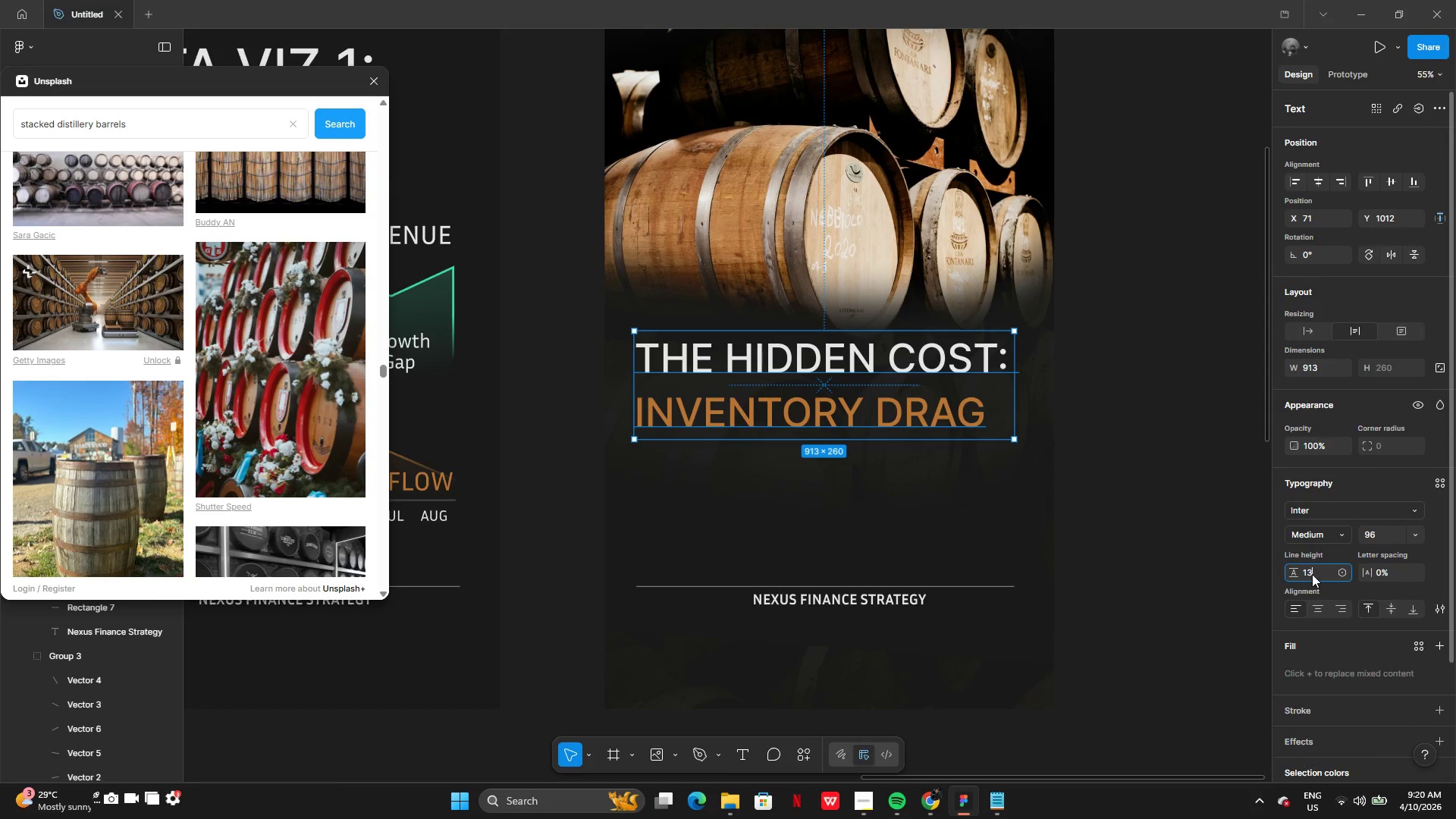 
key(Backspace)
 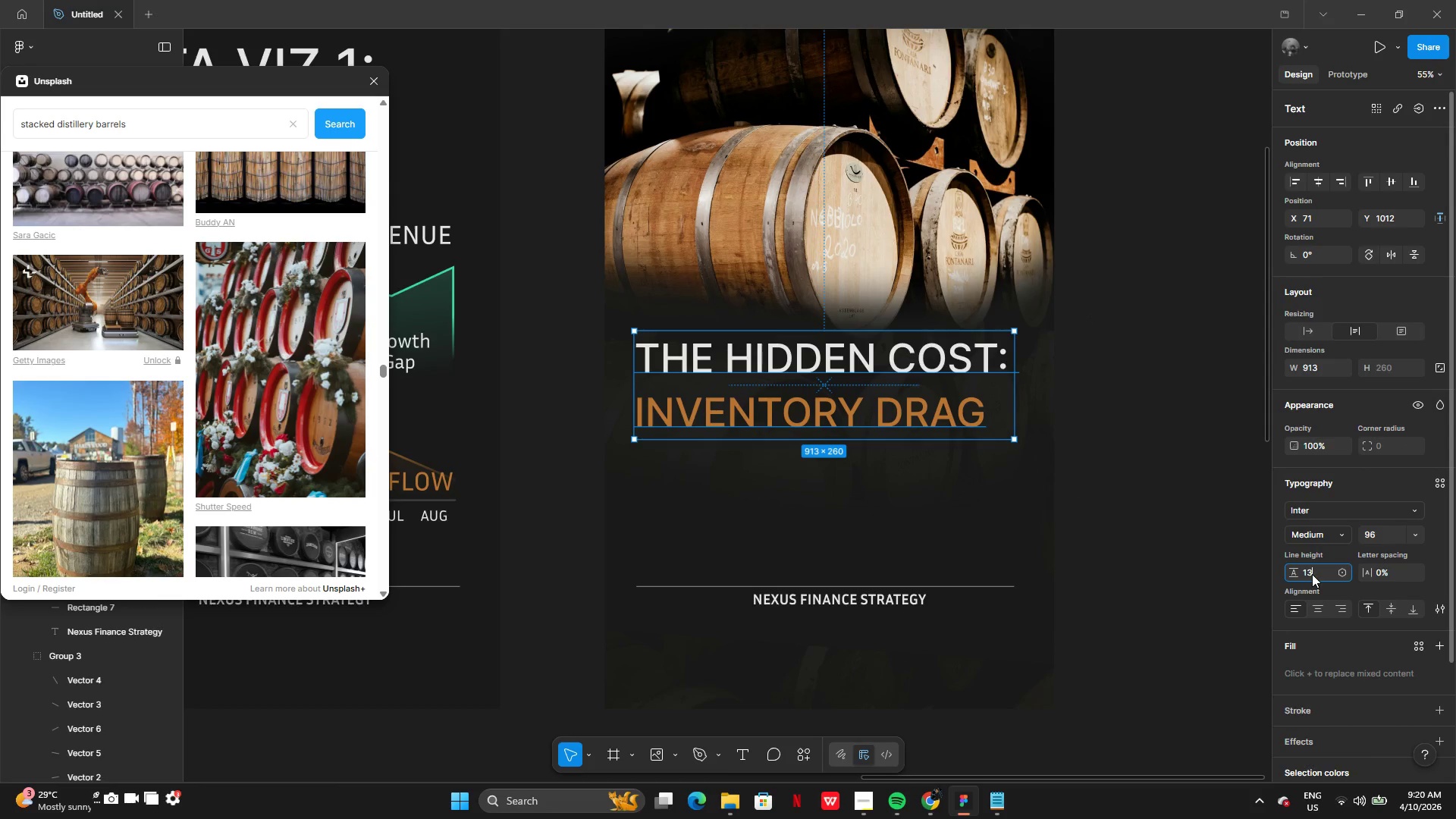 
key(Backspace)
 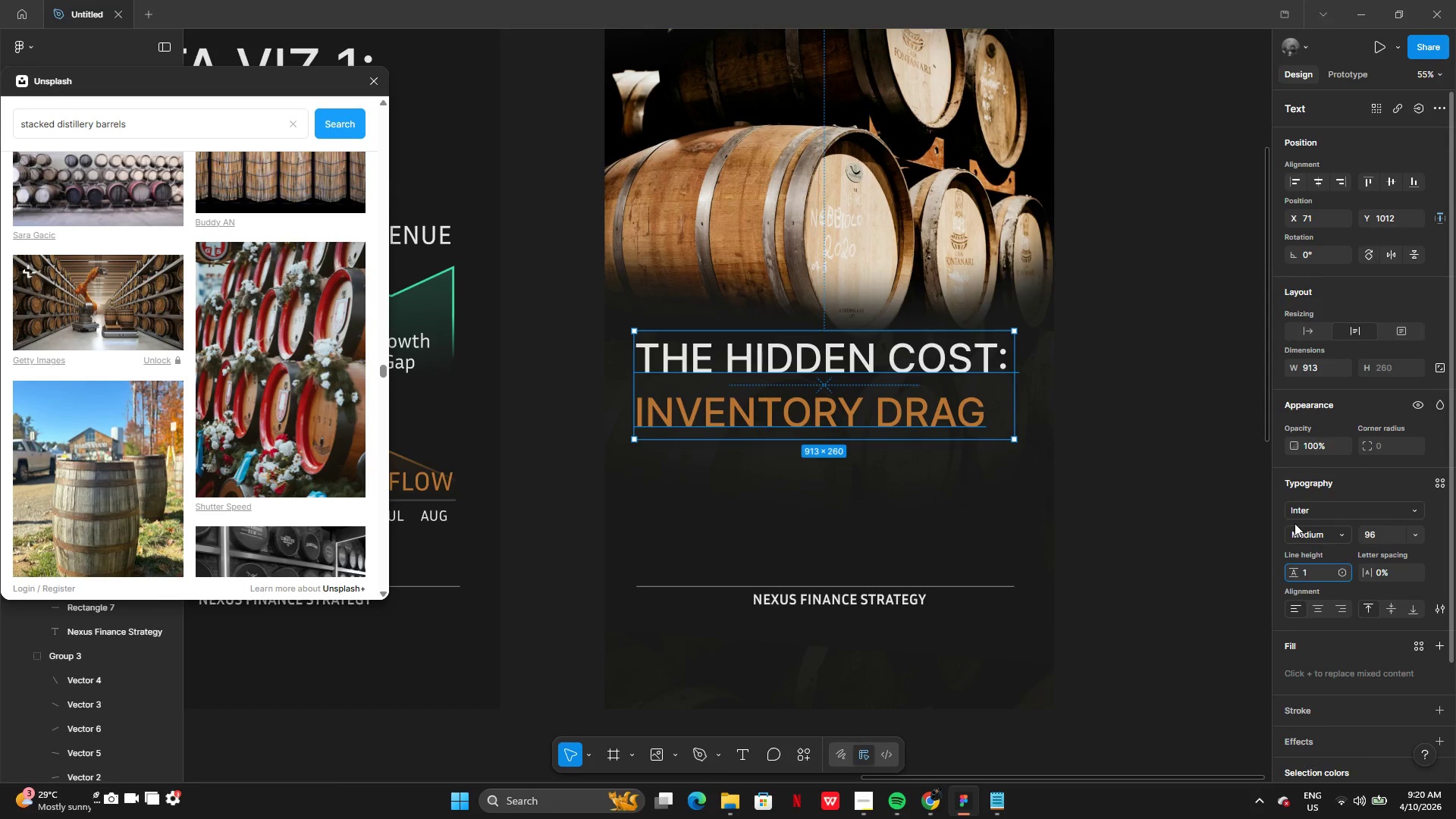 
type(25)
 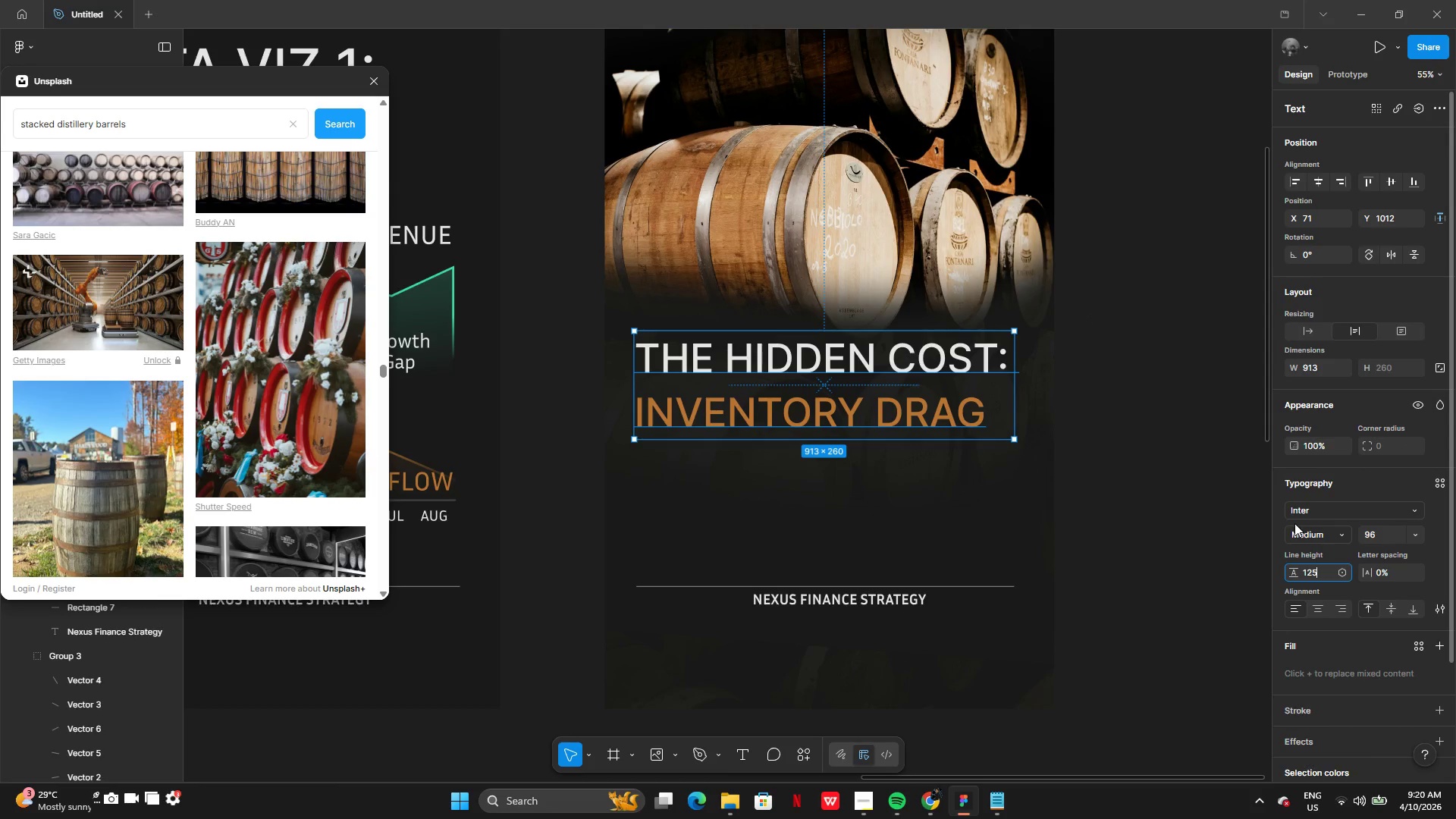 
key(Enter)
 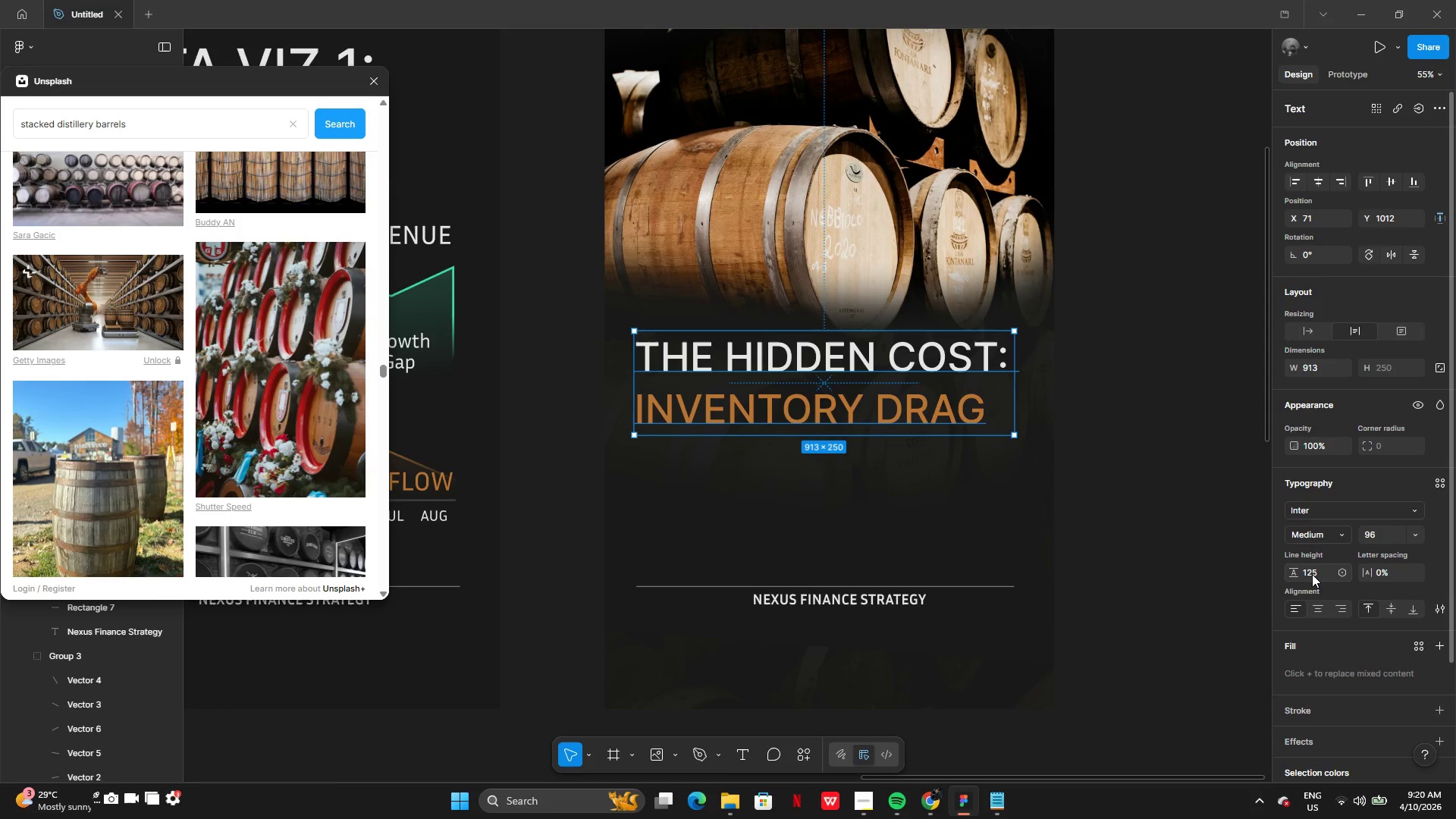 
double_click([1312, 574])
 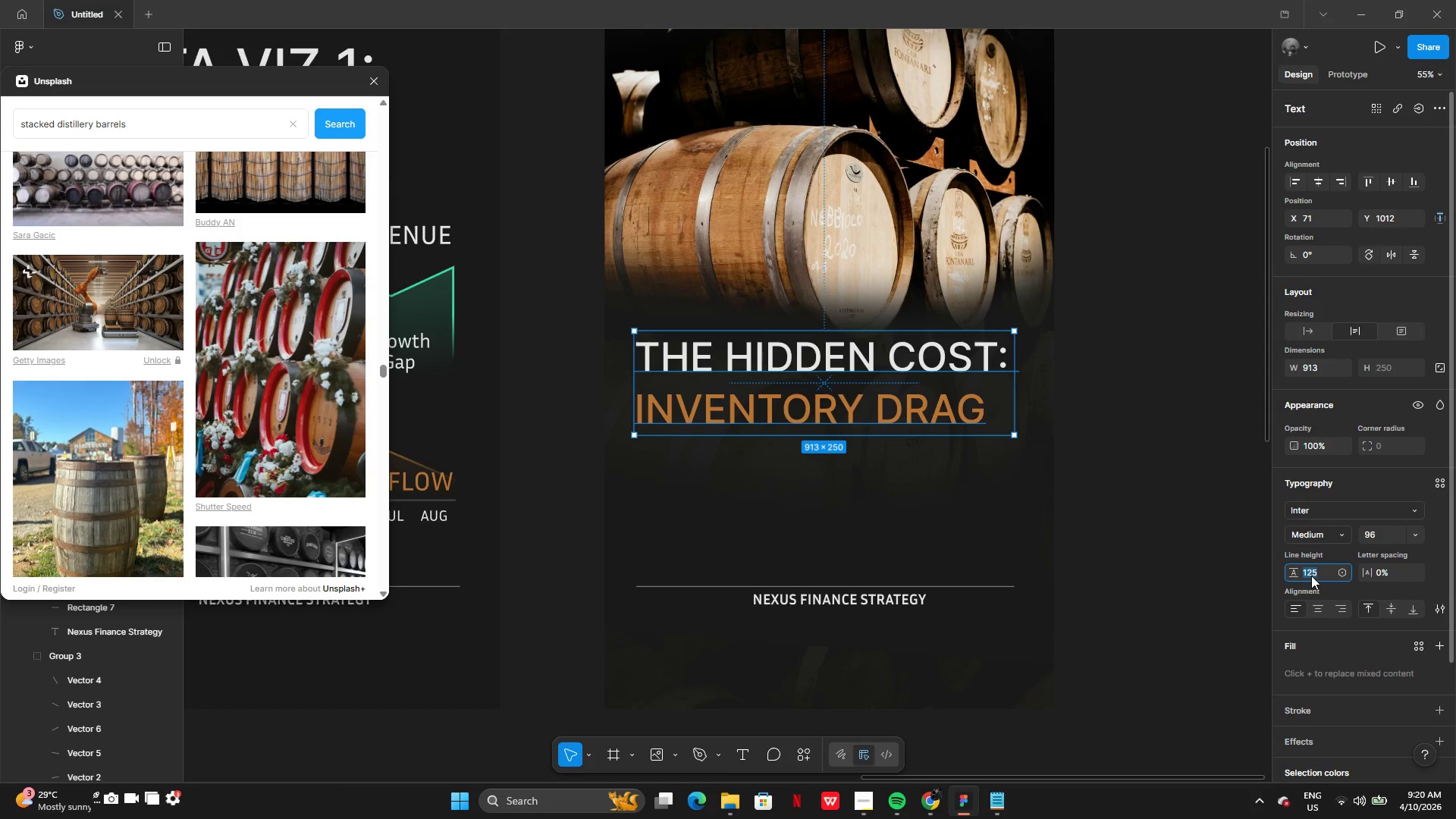 
left_click([1311, 576])
 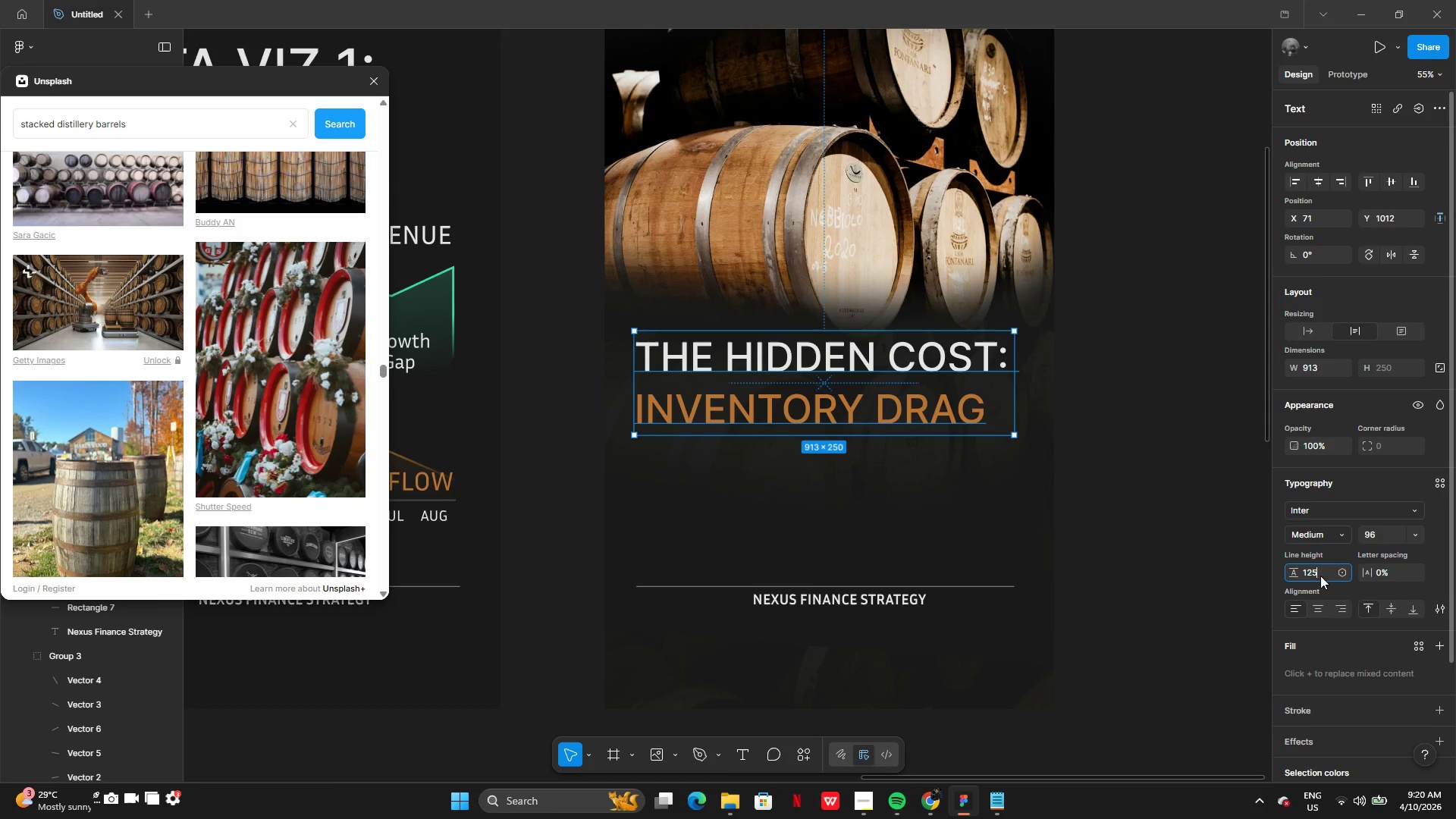 
left_click([1320, 576])
 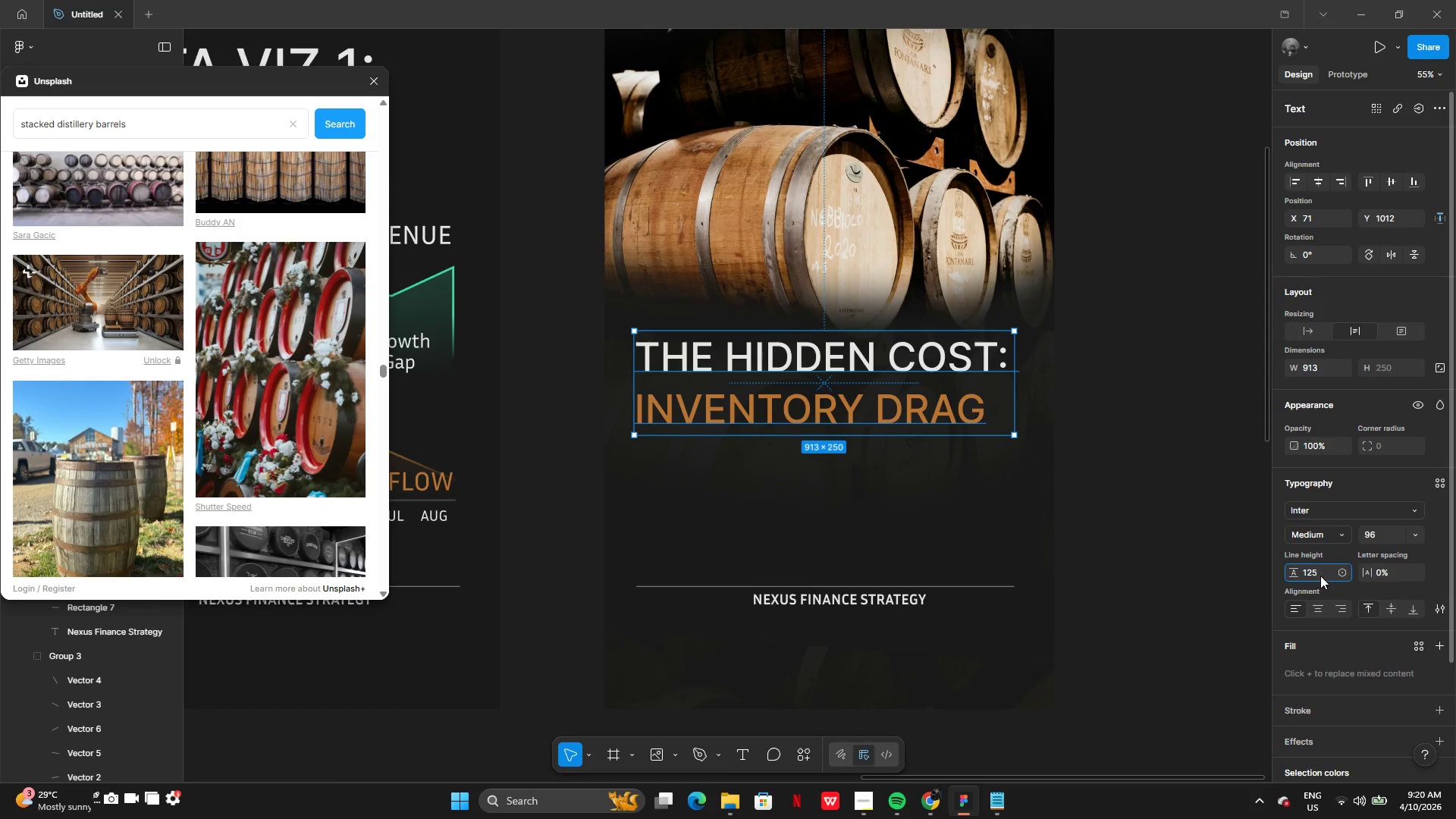 
key(Backspace)
 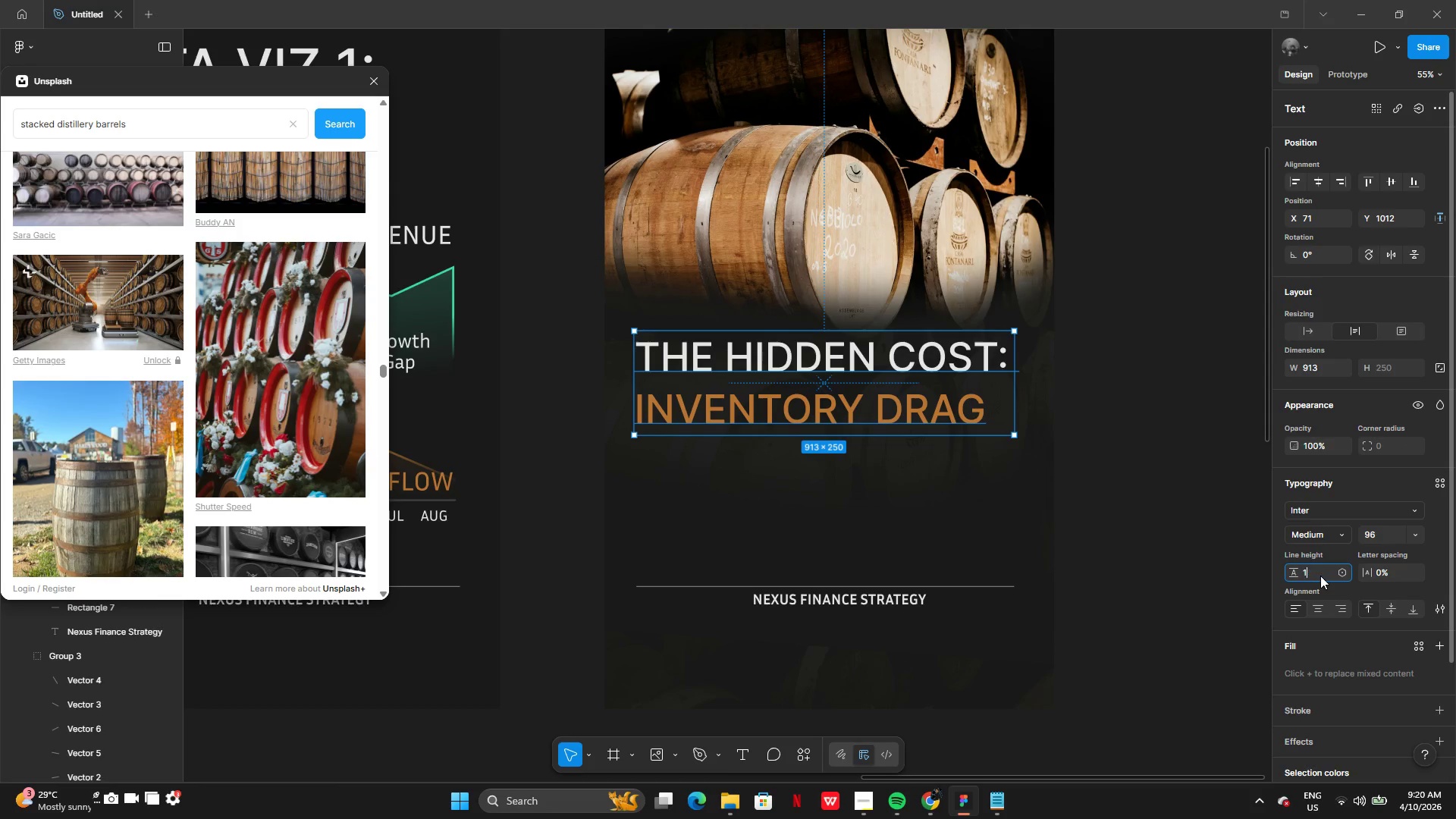 
key(Backspace)
 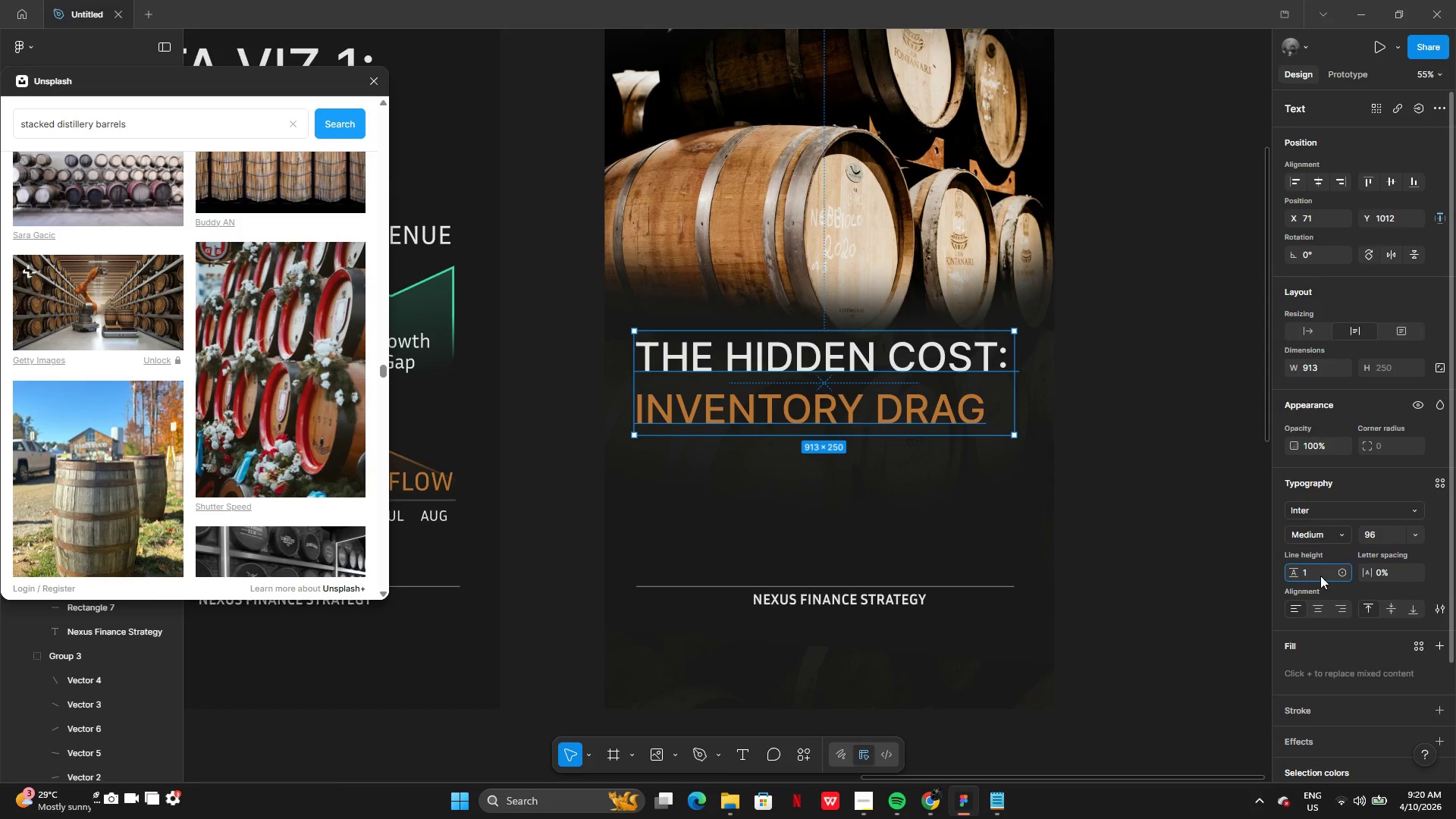 
type(15)
 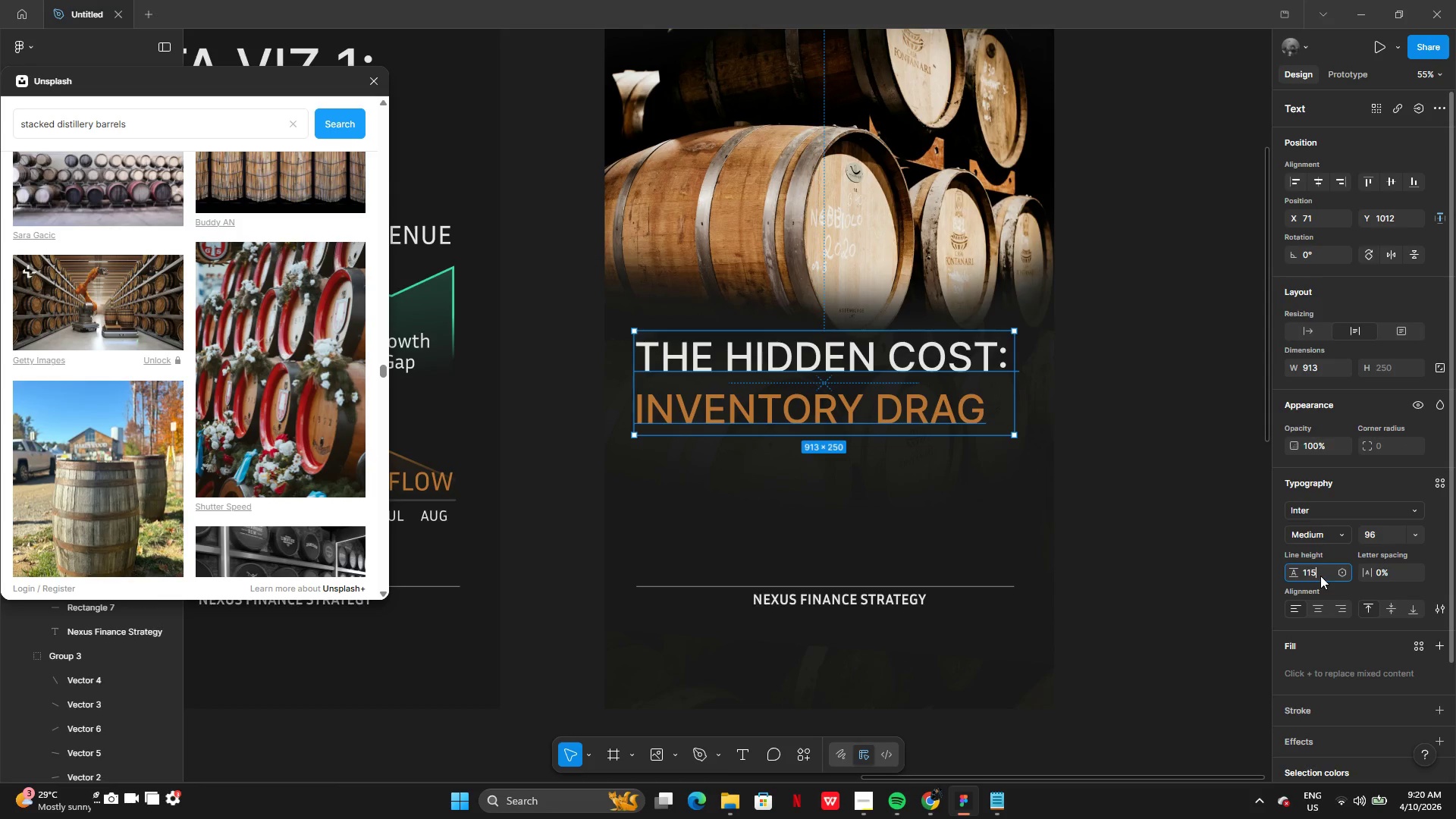 
key(Enter)
 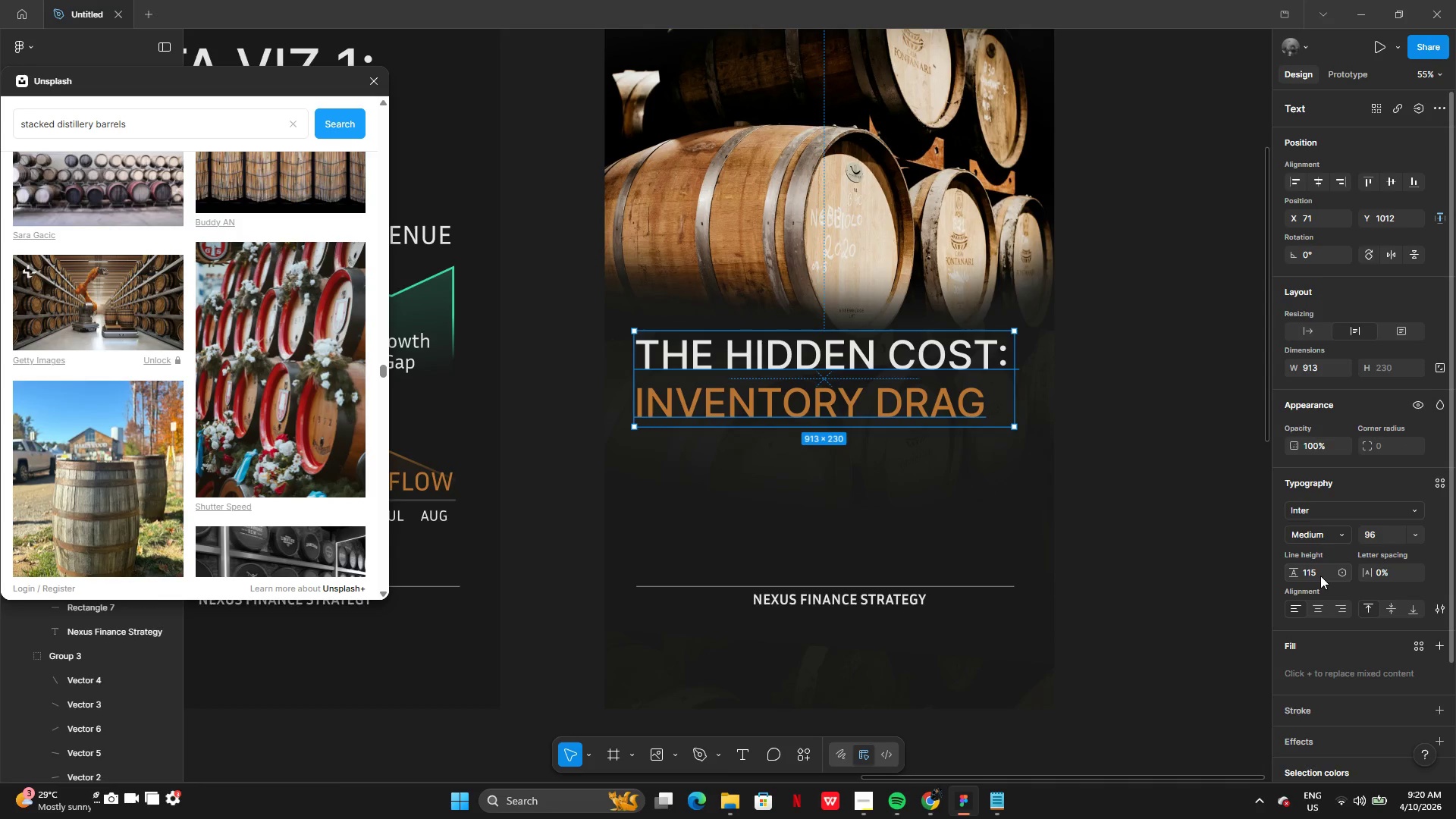 
left_click([1320, 576])
 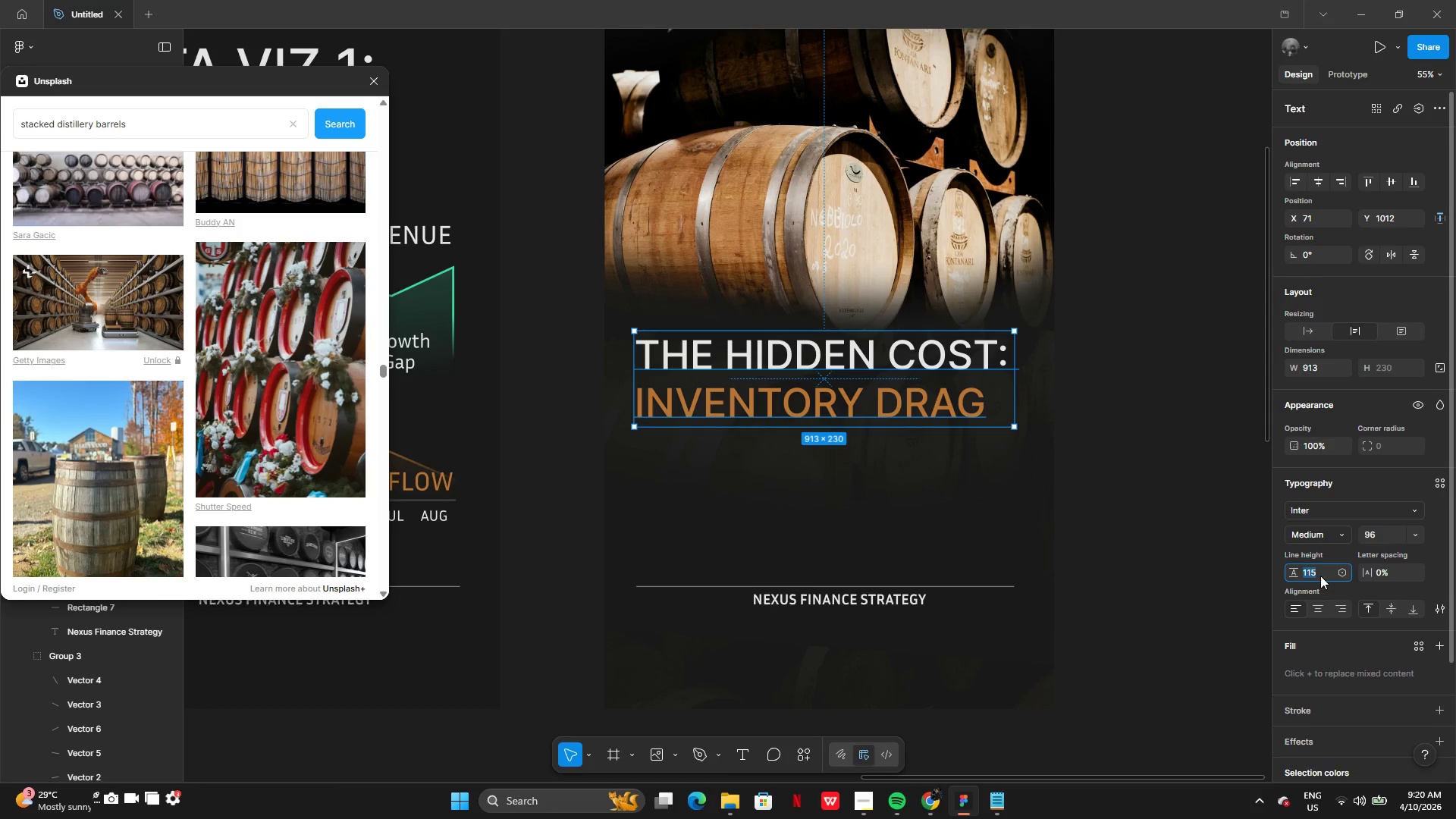 
type(100)
 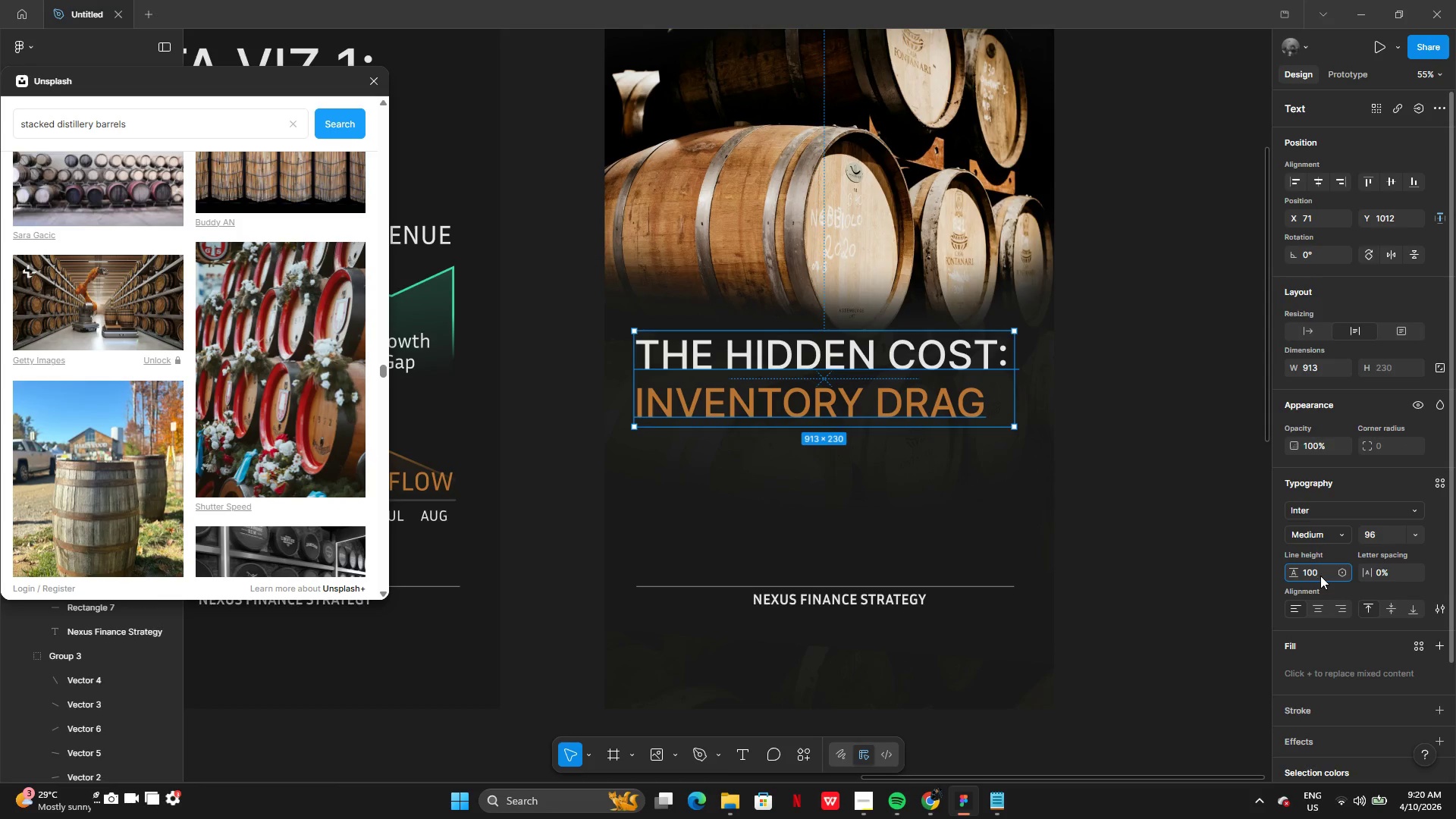 
key(Enter)
 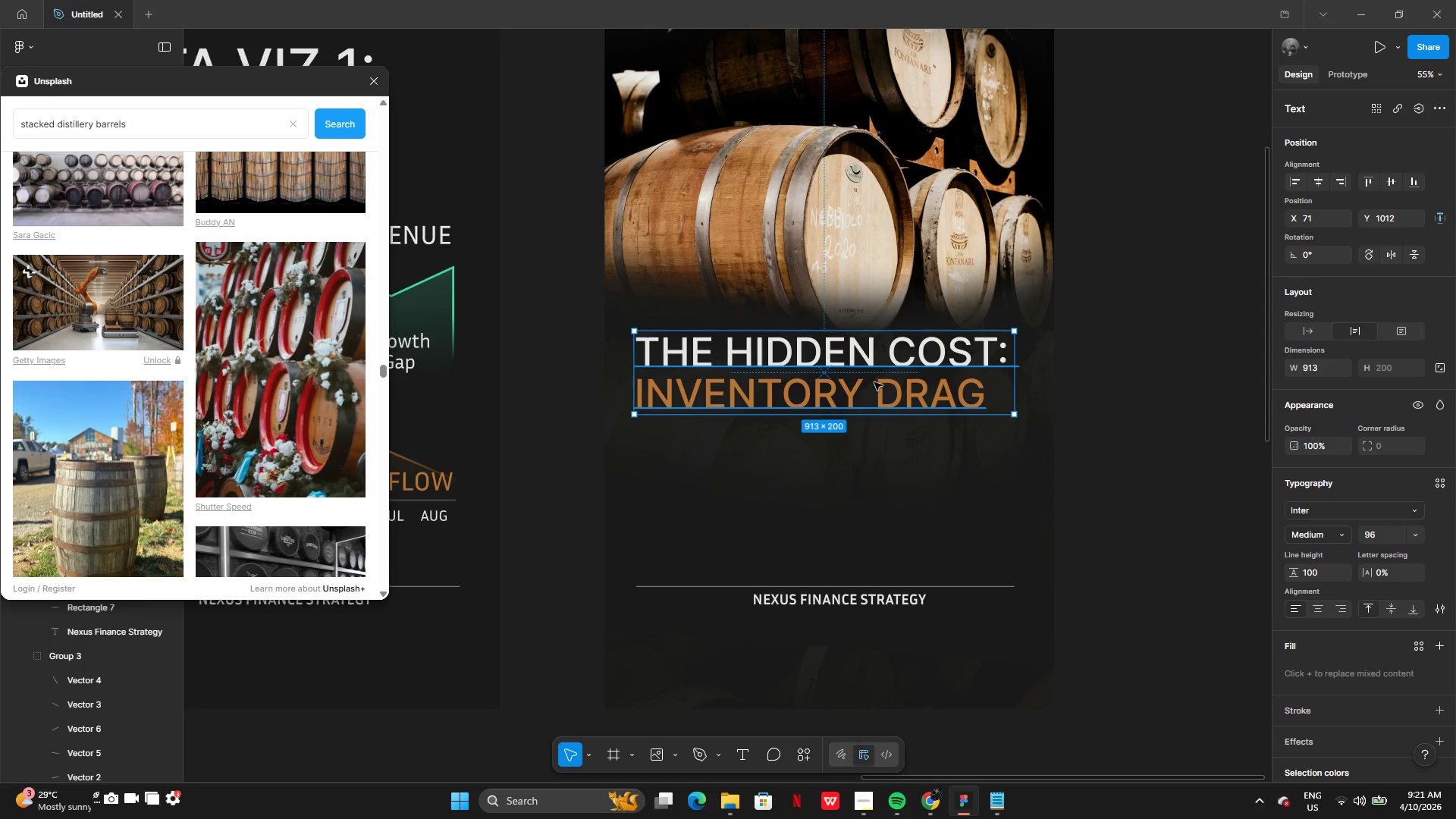 
left_click_drag(start_coordinate=[834, 387], to_coordinate=[836, 357])
 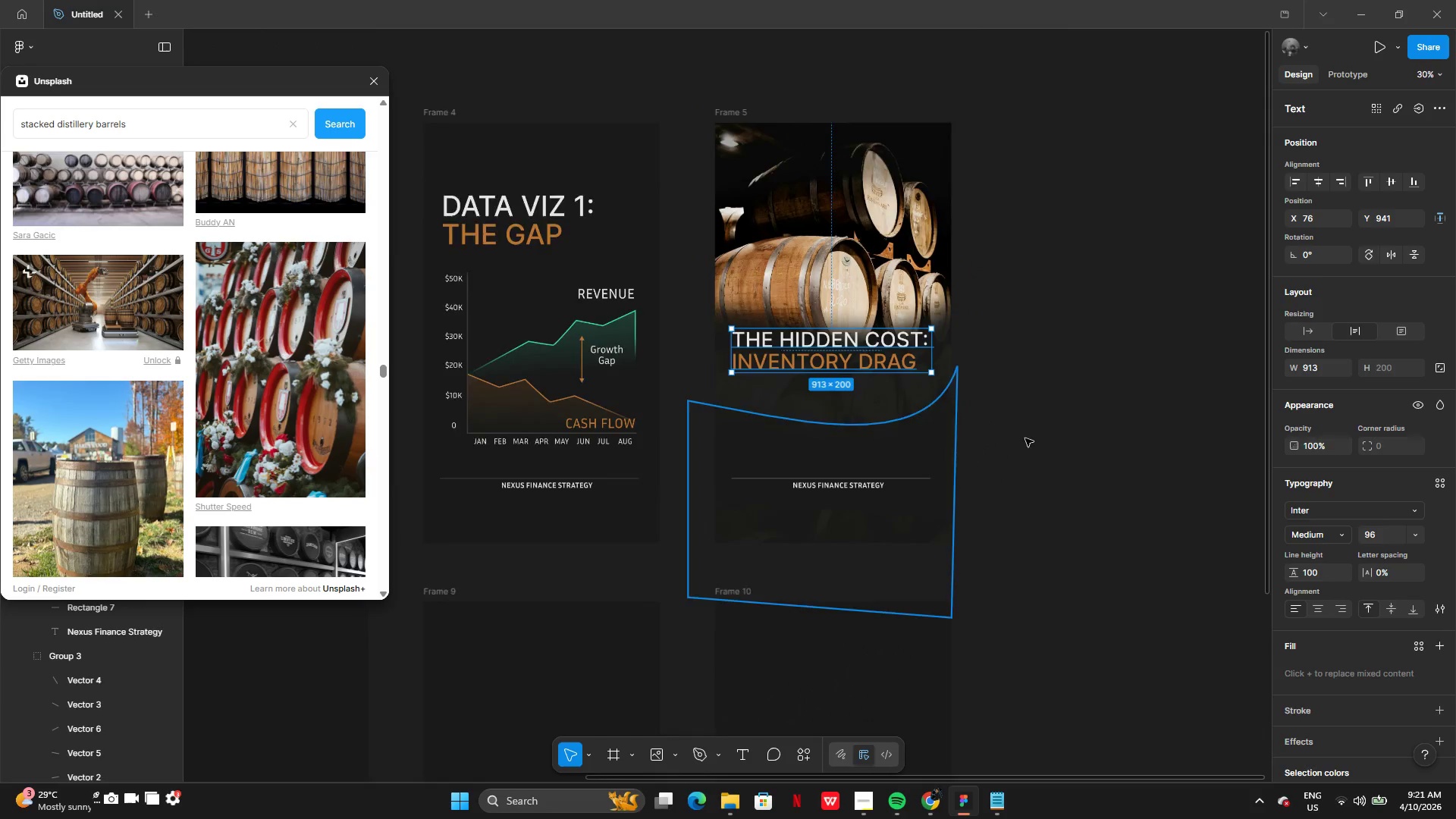 
left_click([1035, 441])
 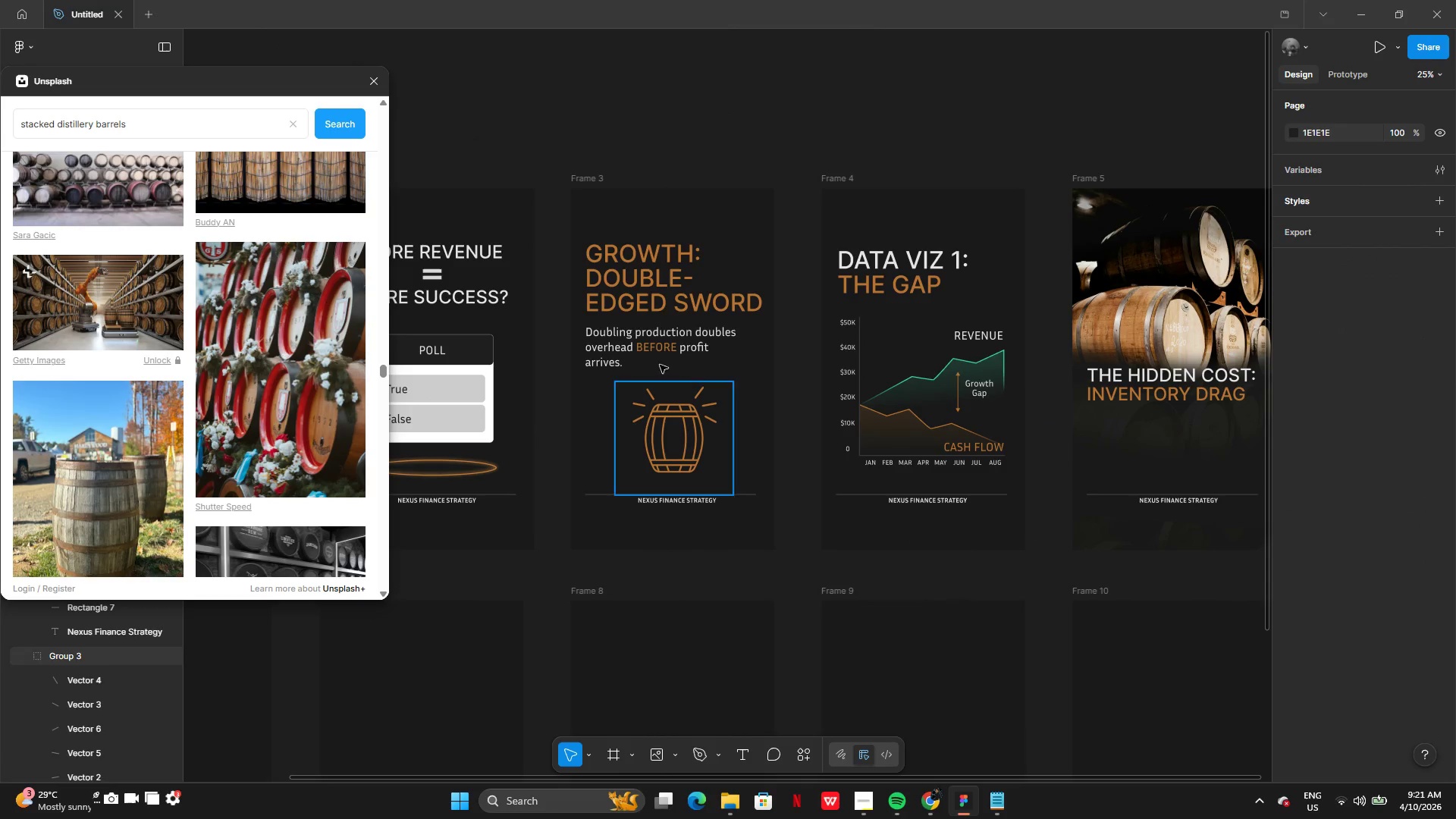 
left_click([649, 340])
 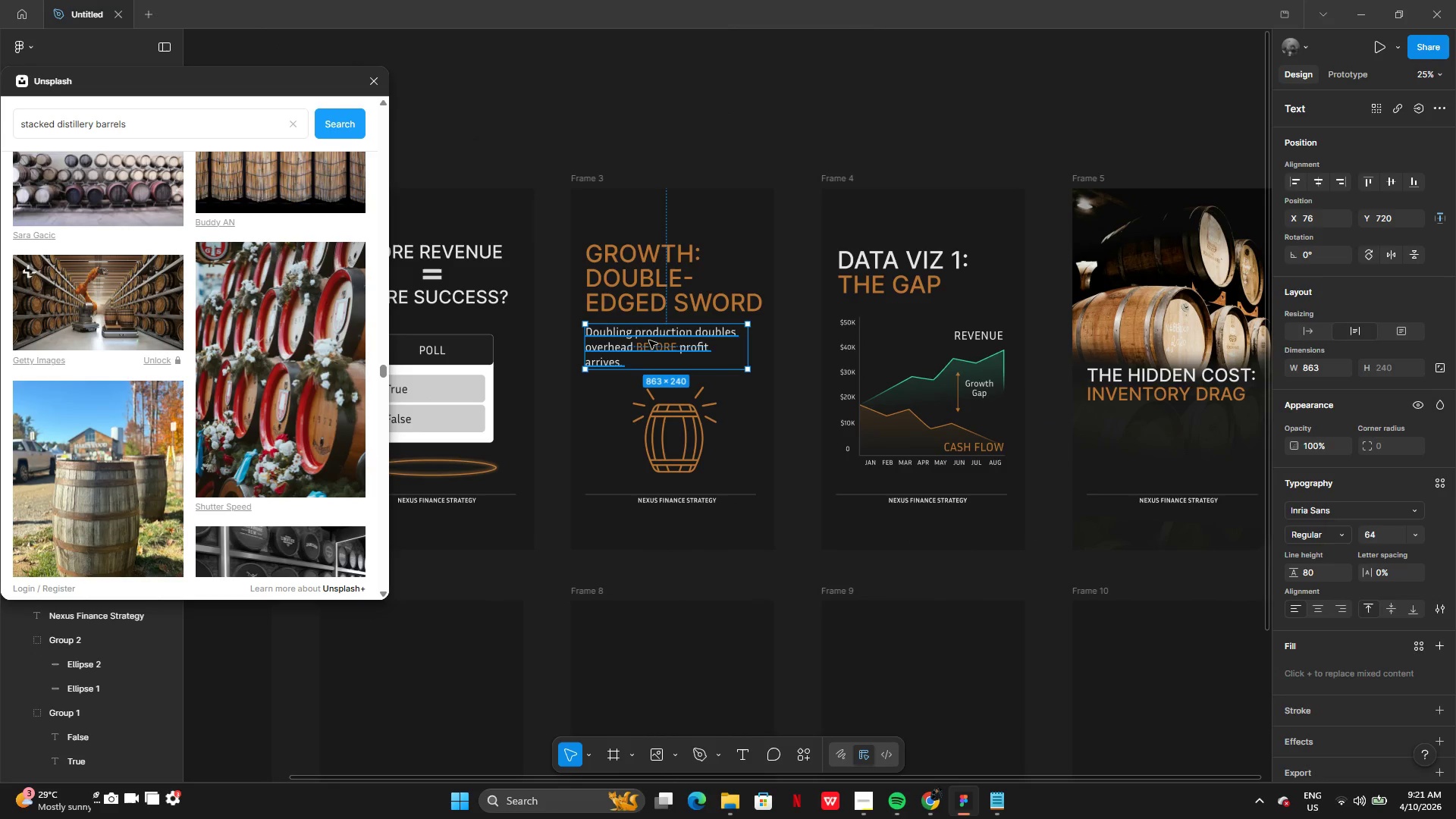 
key(Control+C)
 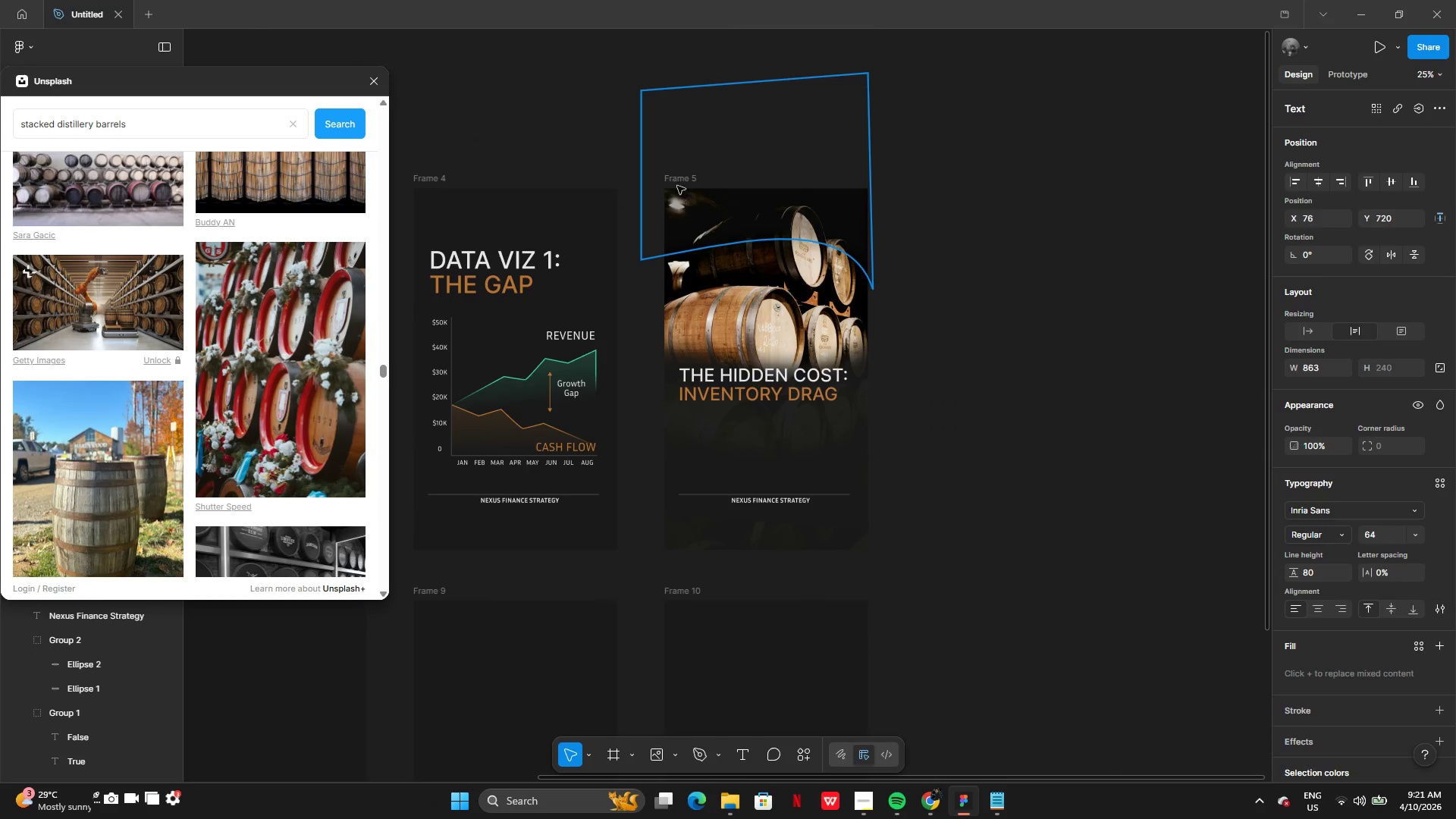 
left_click([676, 181])
 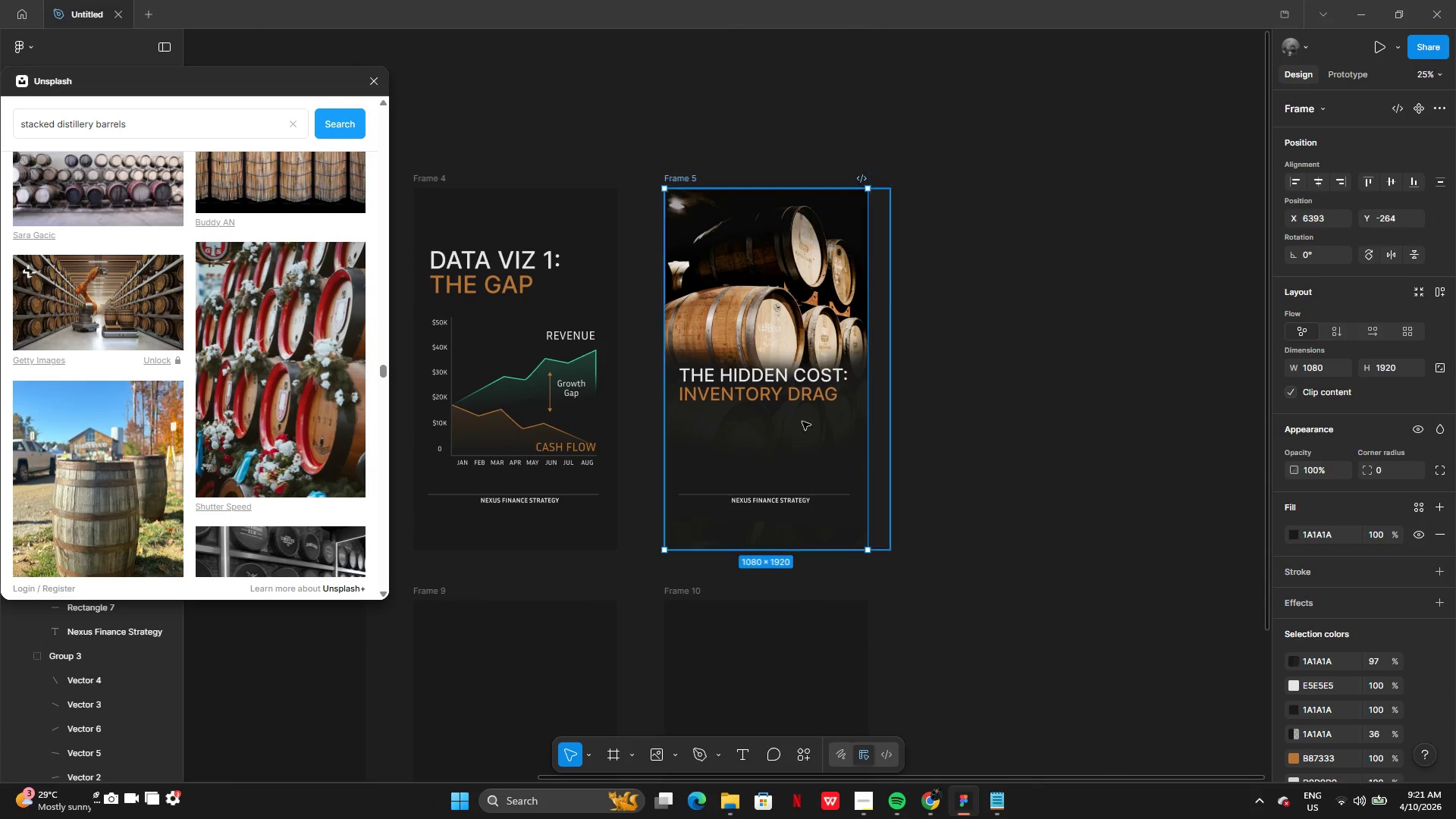 
key(Control+V)
 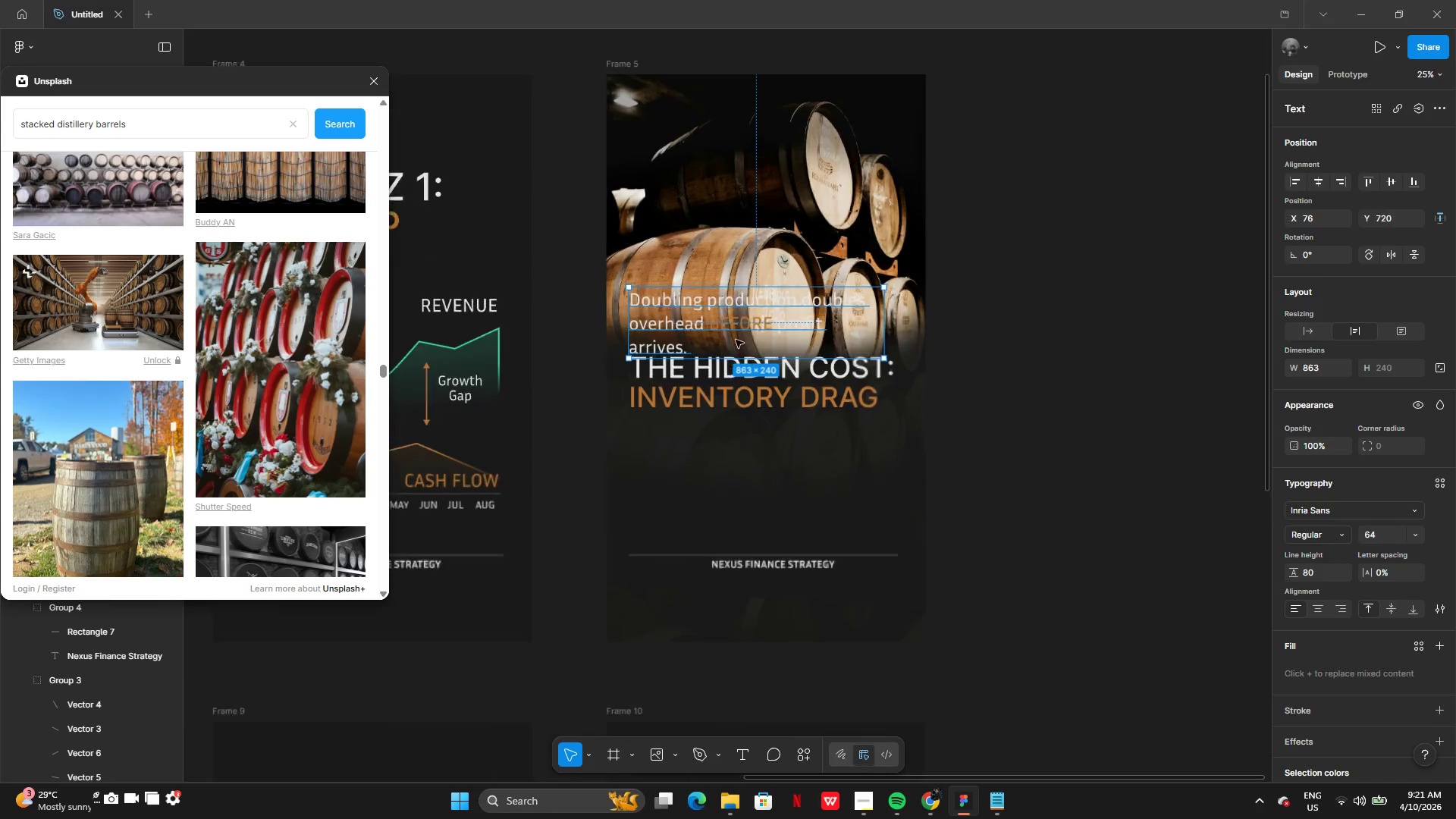 
left_click_drag(start_coordinate=[717, 312], to_coordinate=[717, 447])
 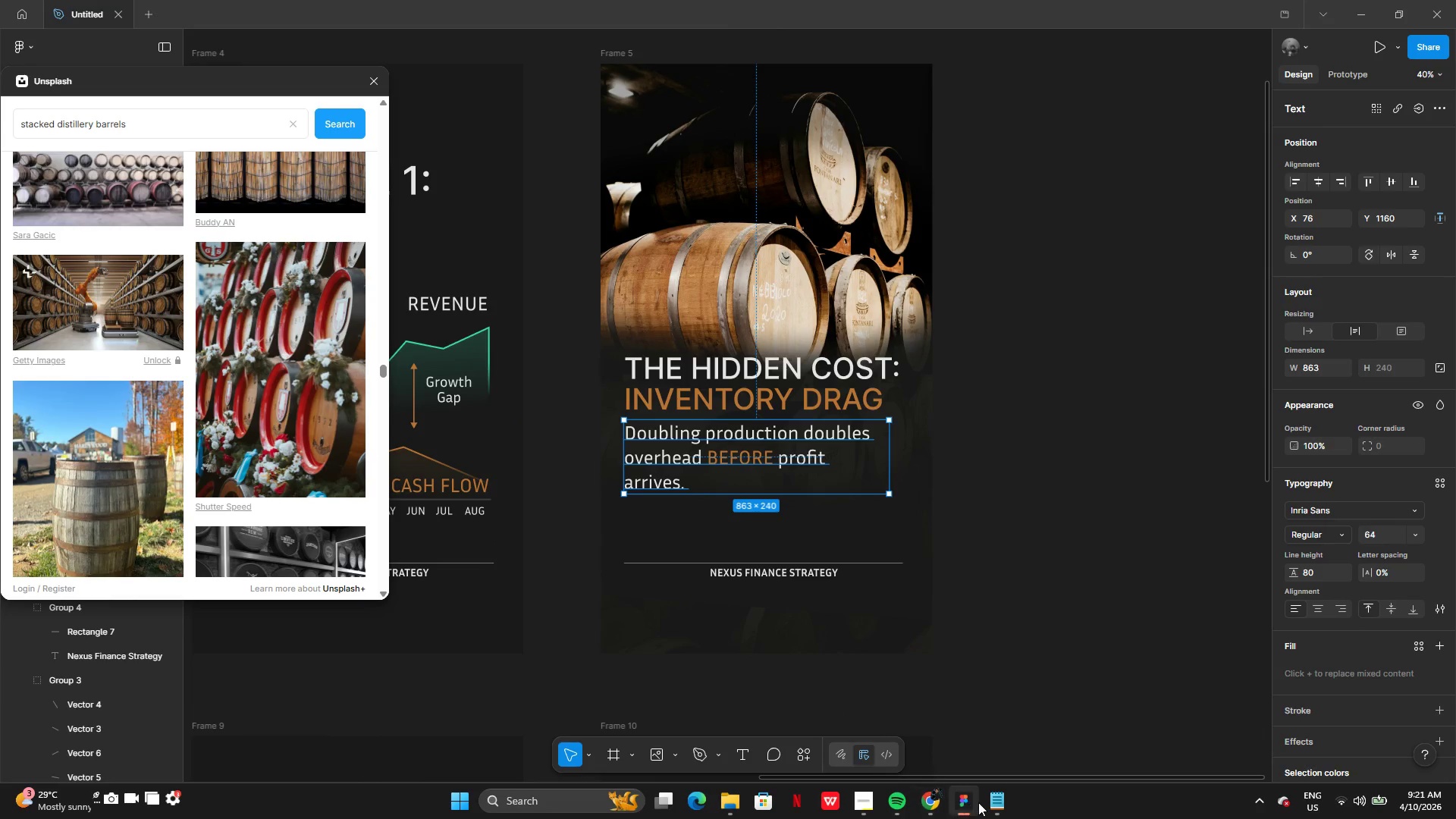 
left_click([984, 802])
 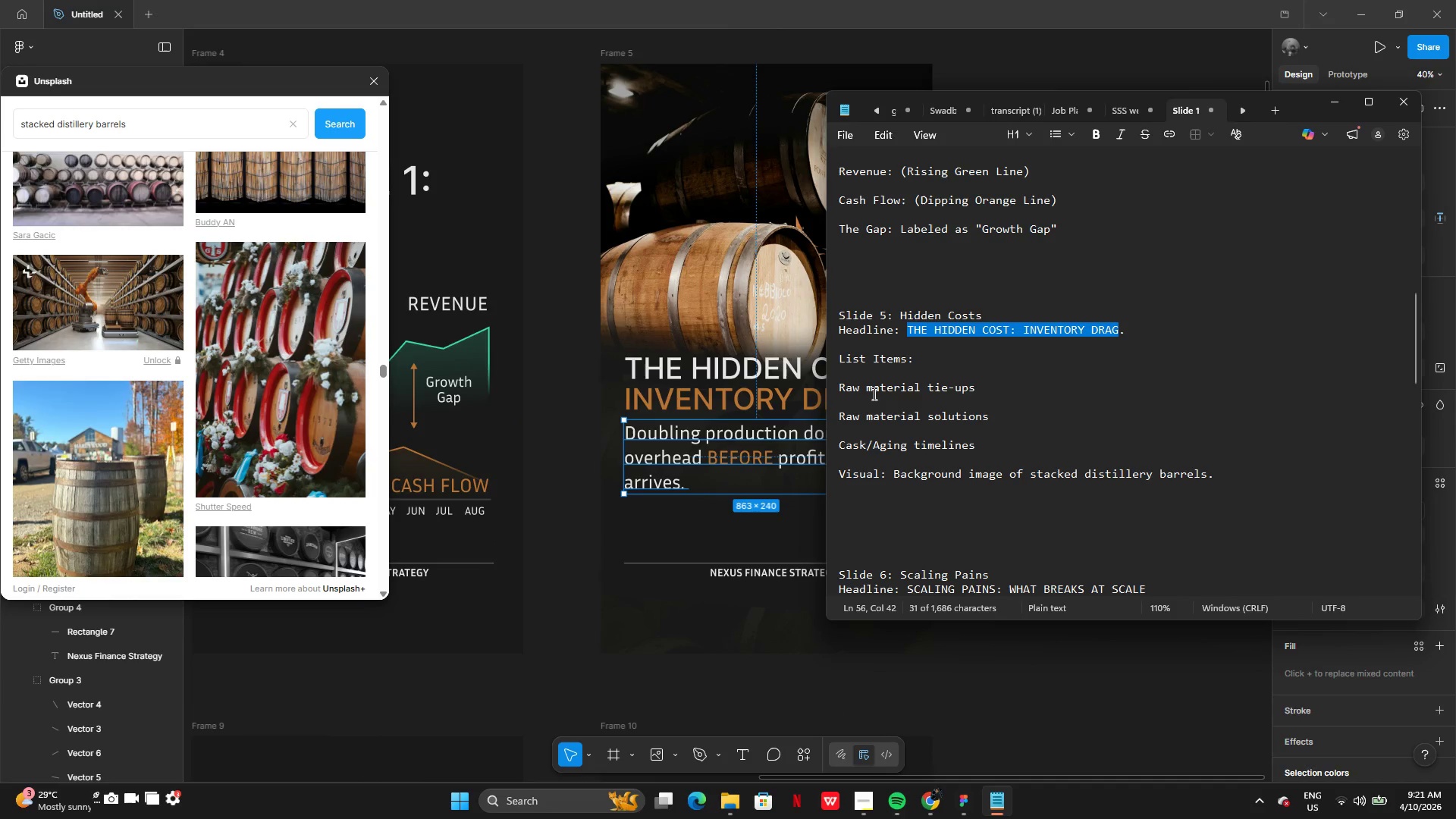 
left_click([873, 394])
 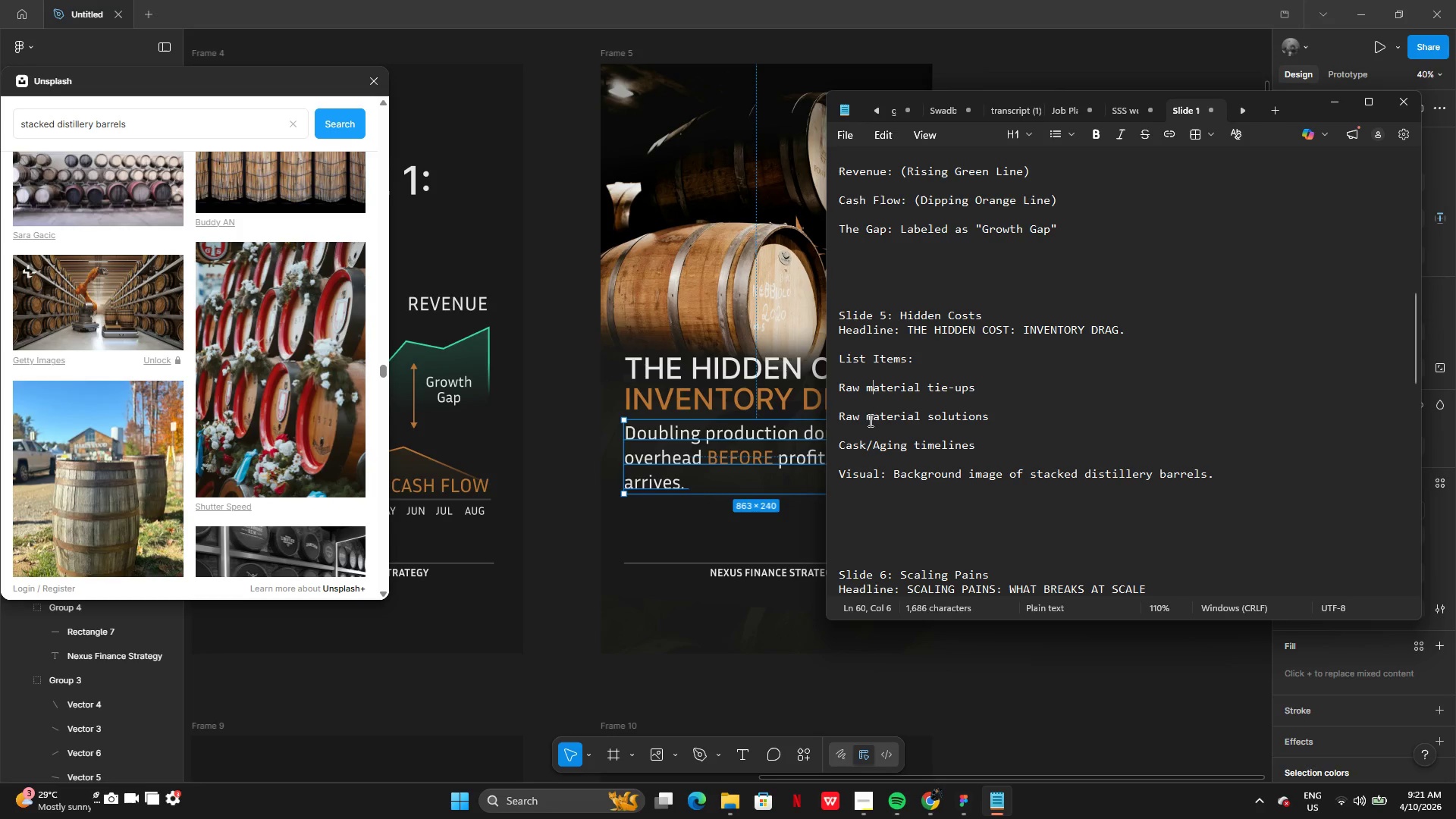 
left_click_drag(start_coordinate=[836, 387], to_coordinate=[996, 441])
 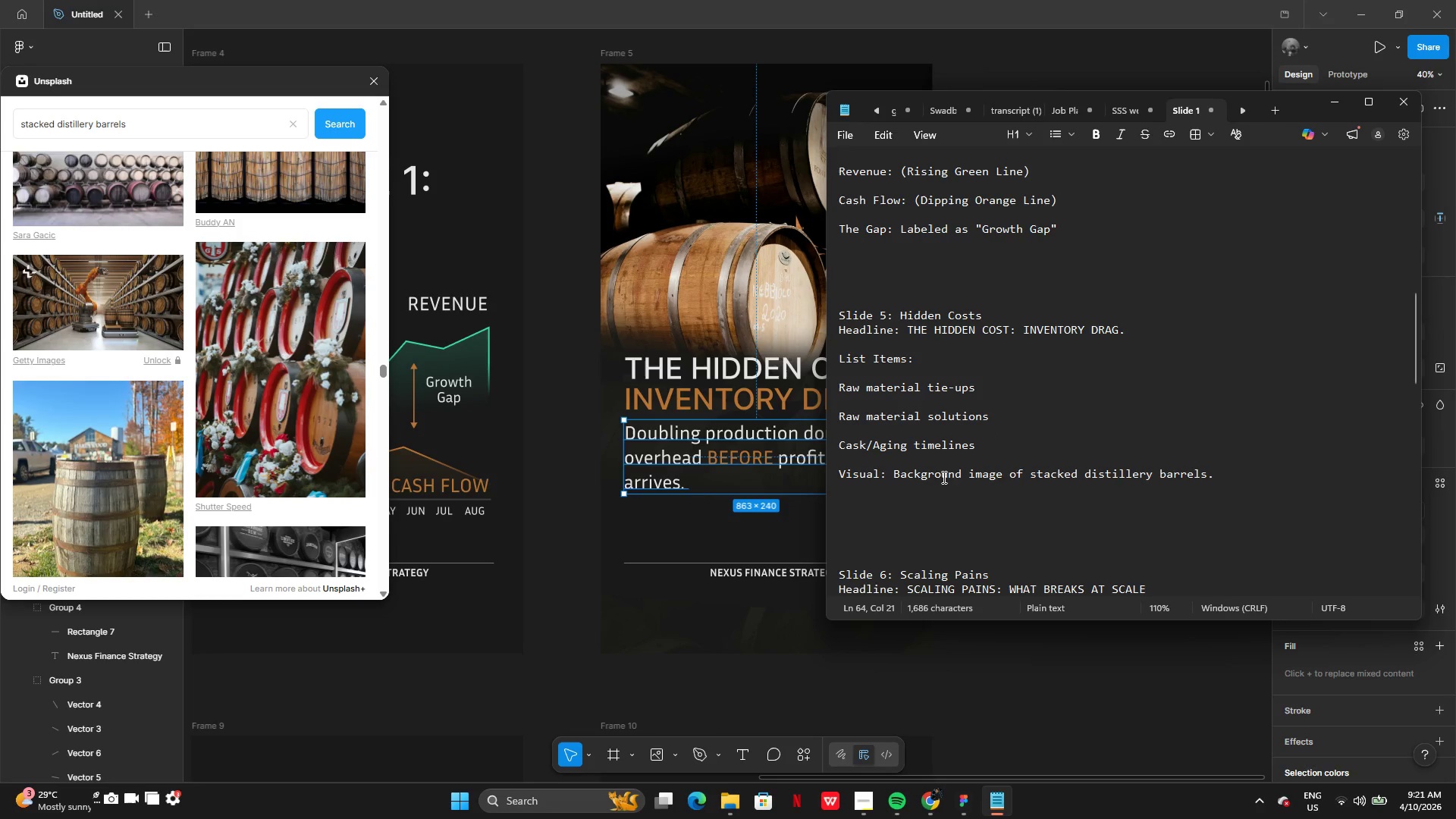 
left_click([996, 441])
 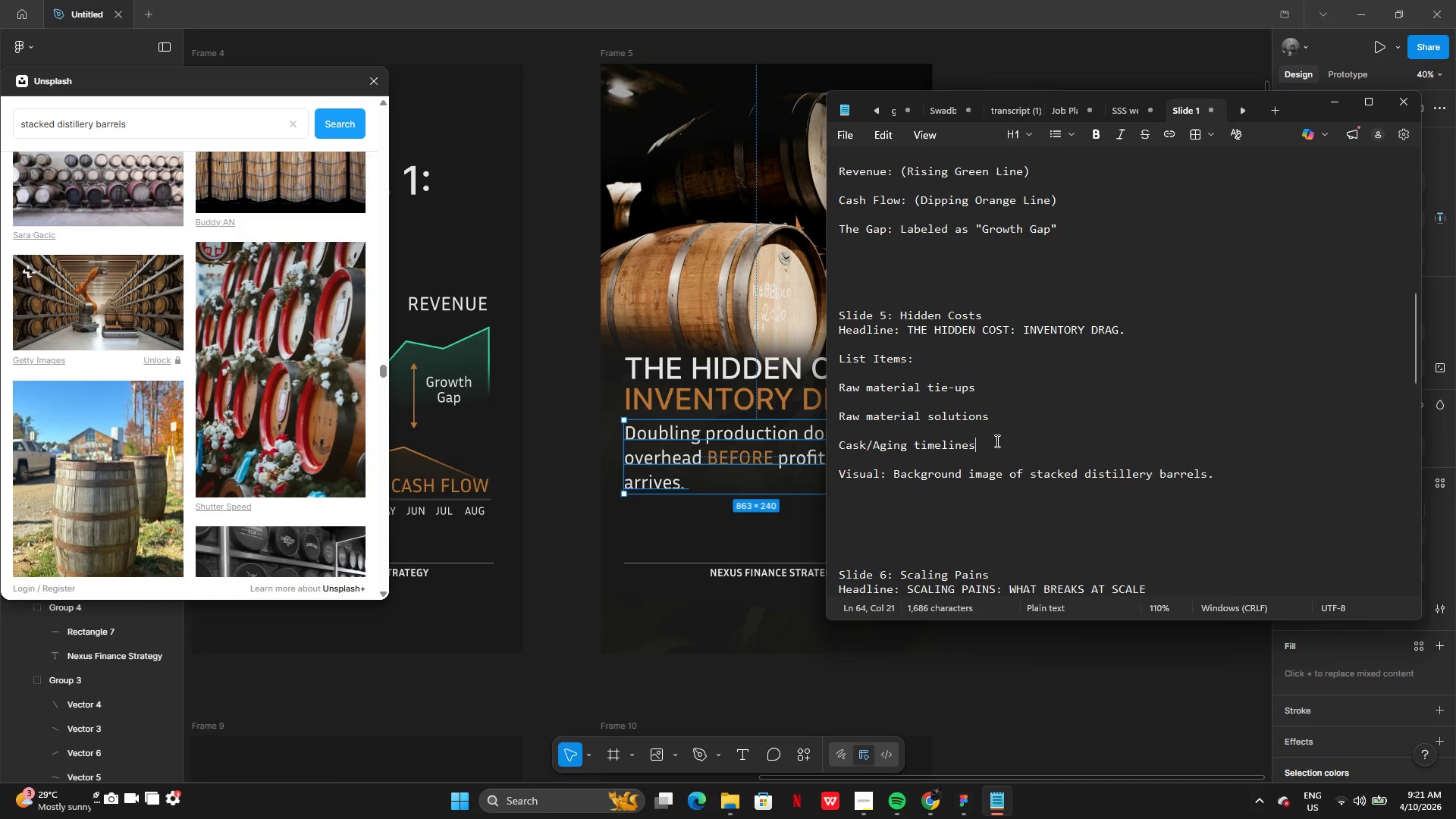 
left_click([996, 441])
 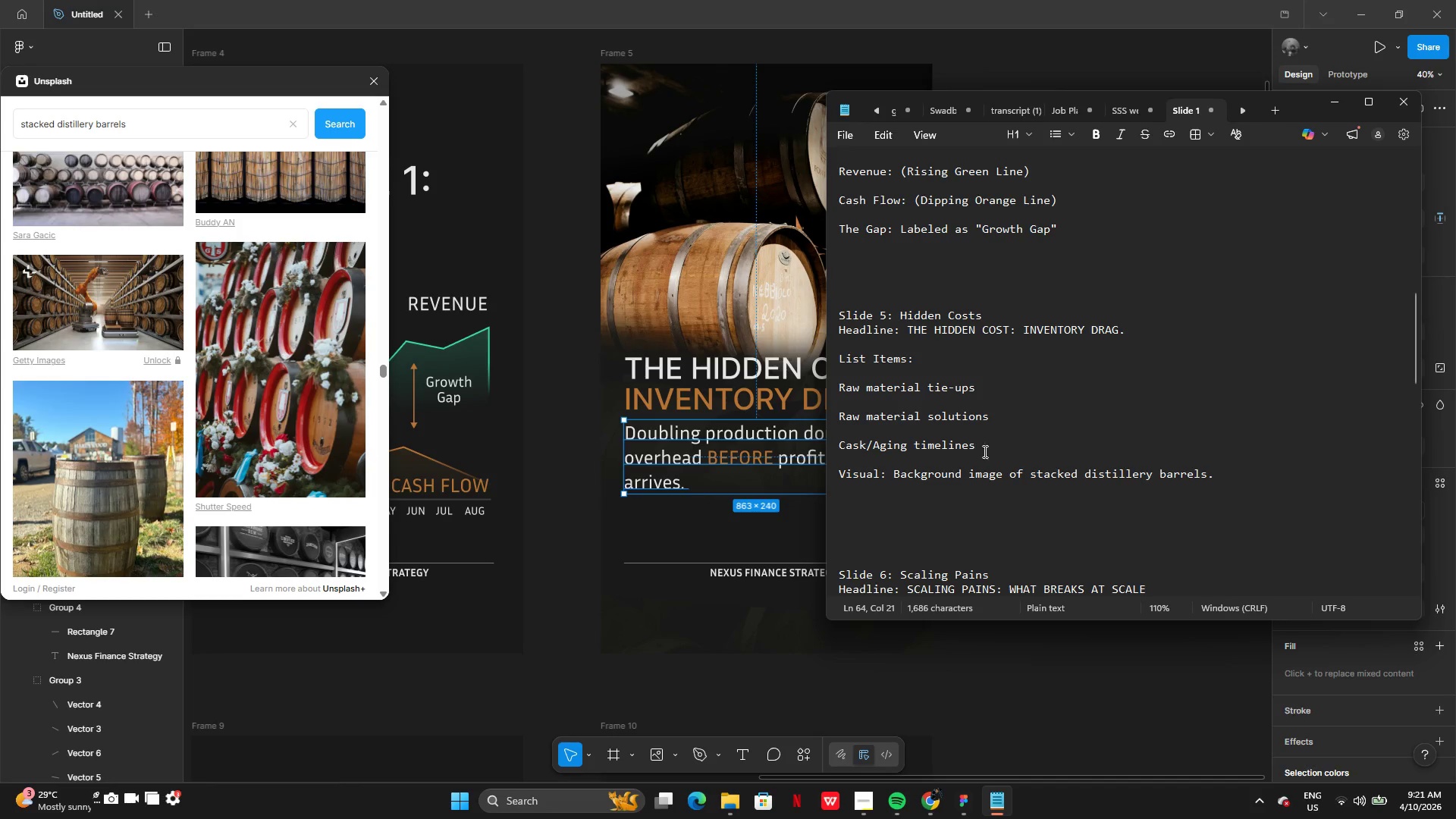 
key(Control+C)
 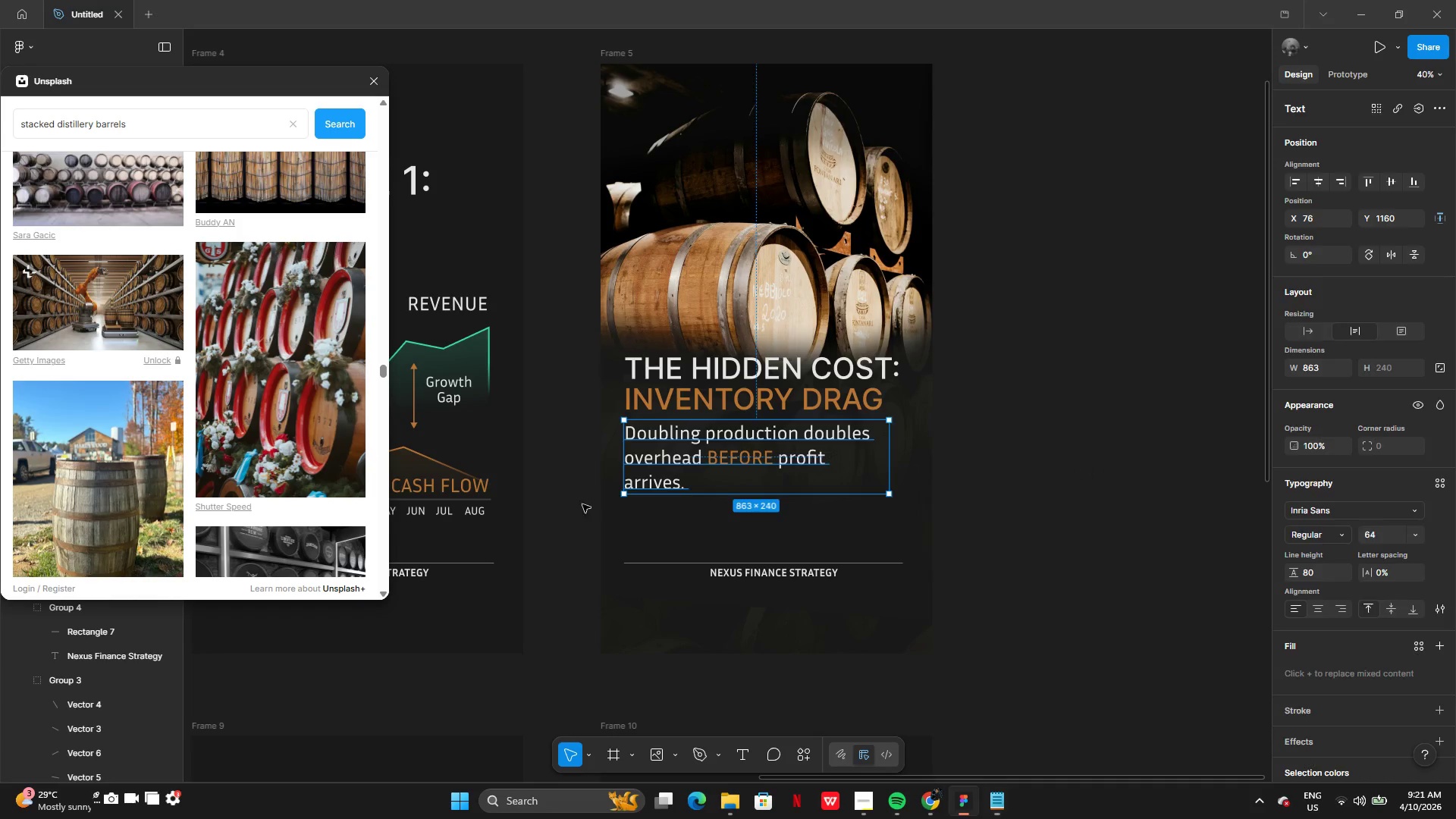 
double_click([692, 464])
 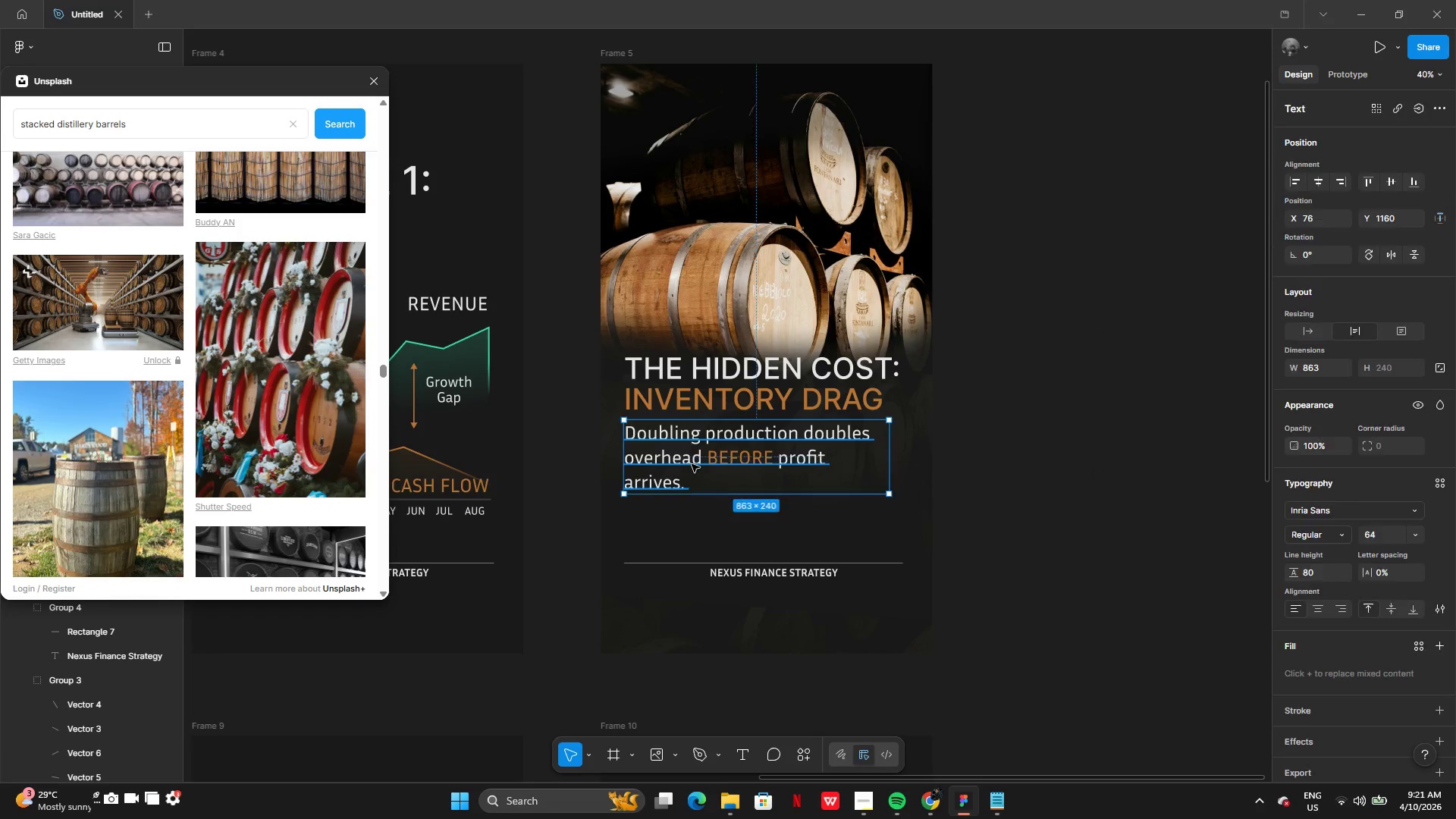 
triple_click([692, 464])
 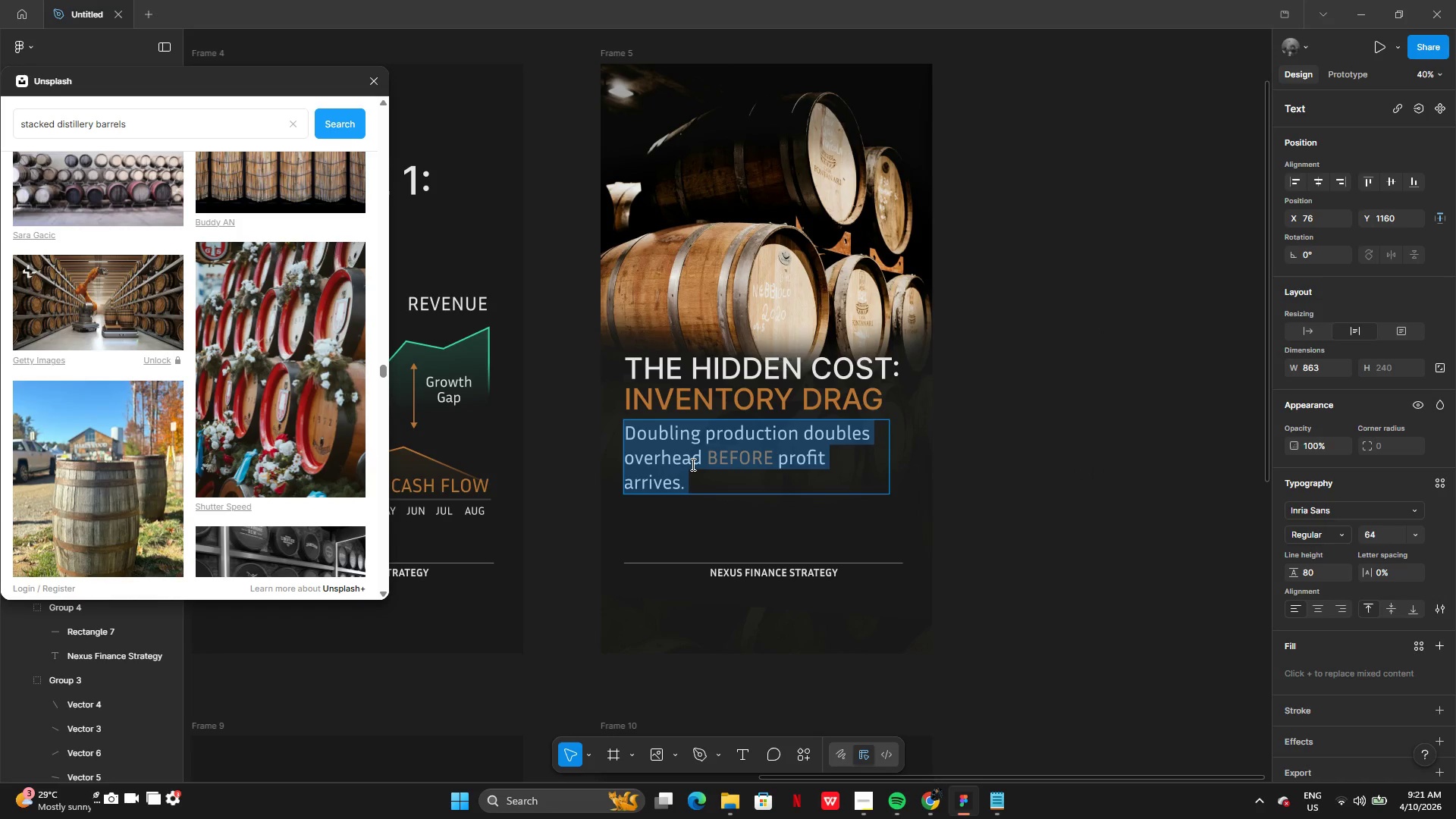 
key(Control+V)
 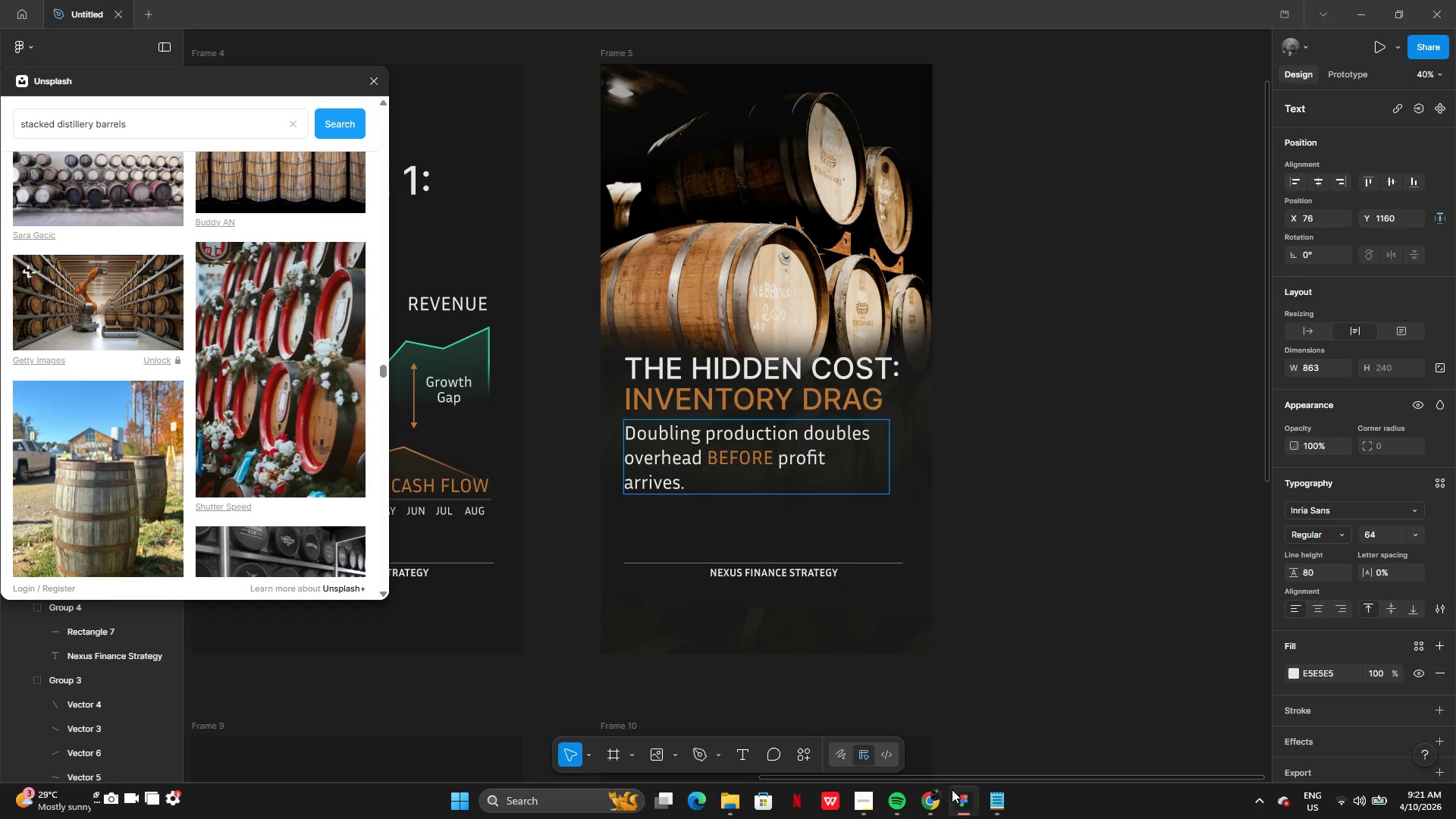 
left_click([990, 802])
 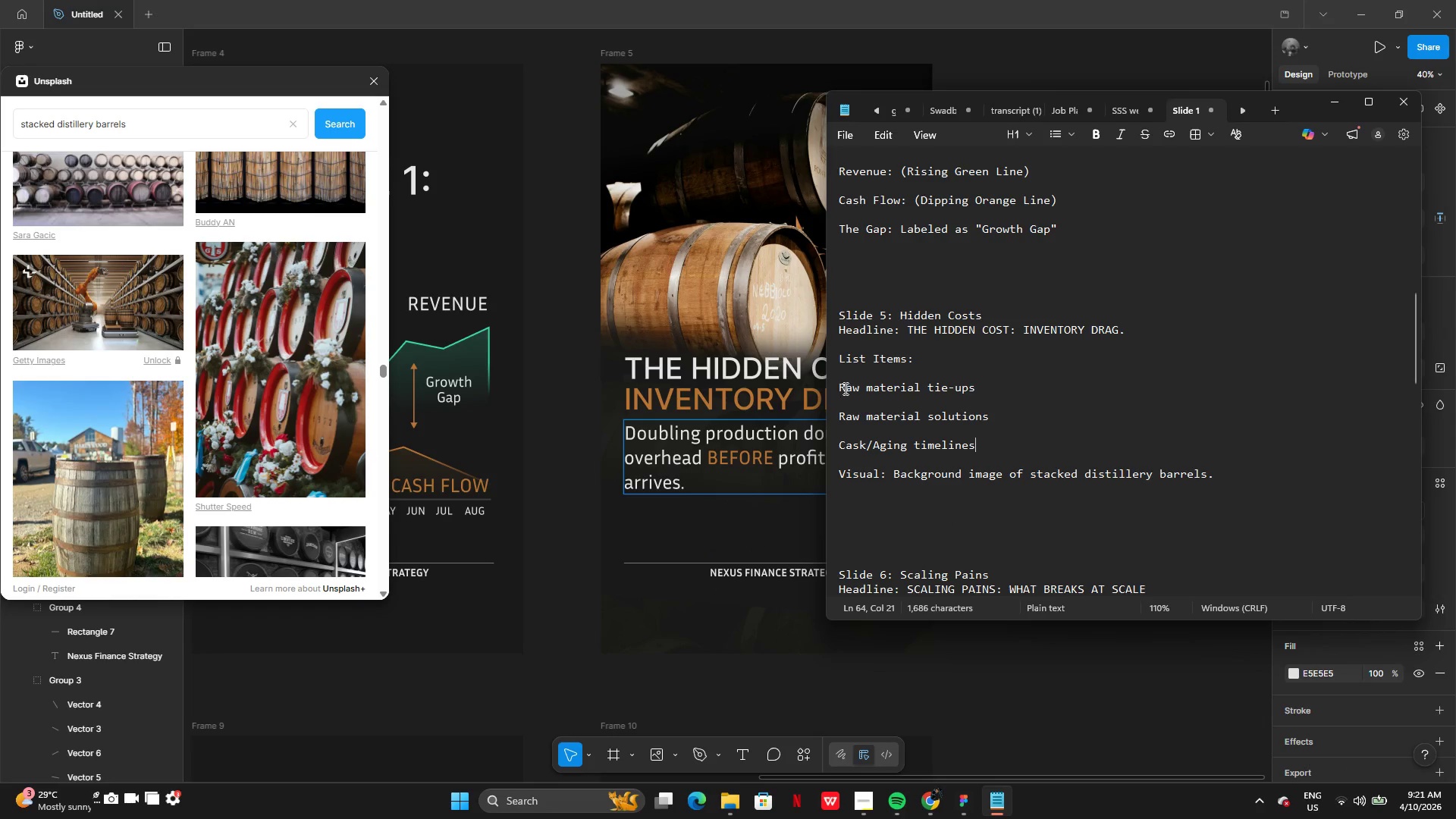 
left_click_drag(start_coordinate=[842, 387], to_coordinate=[1009, 447])
 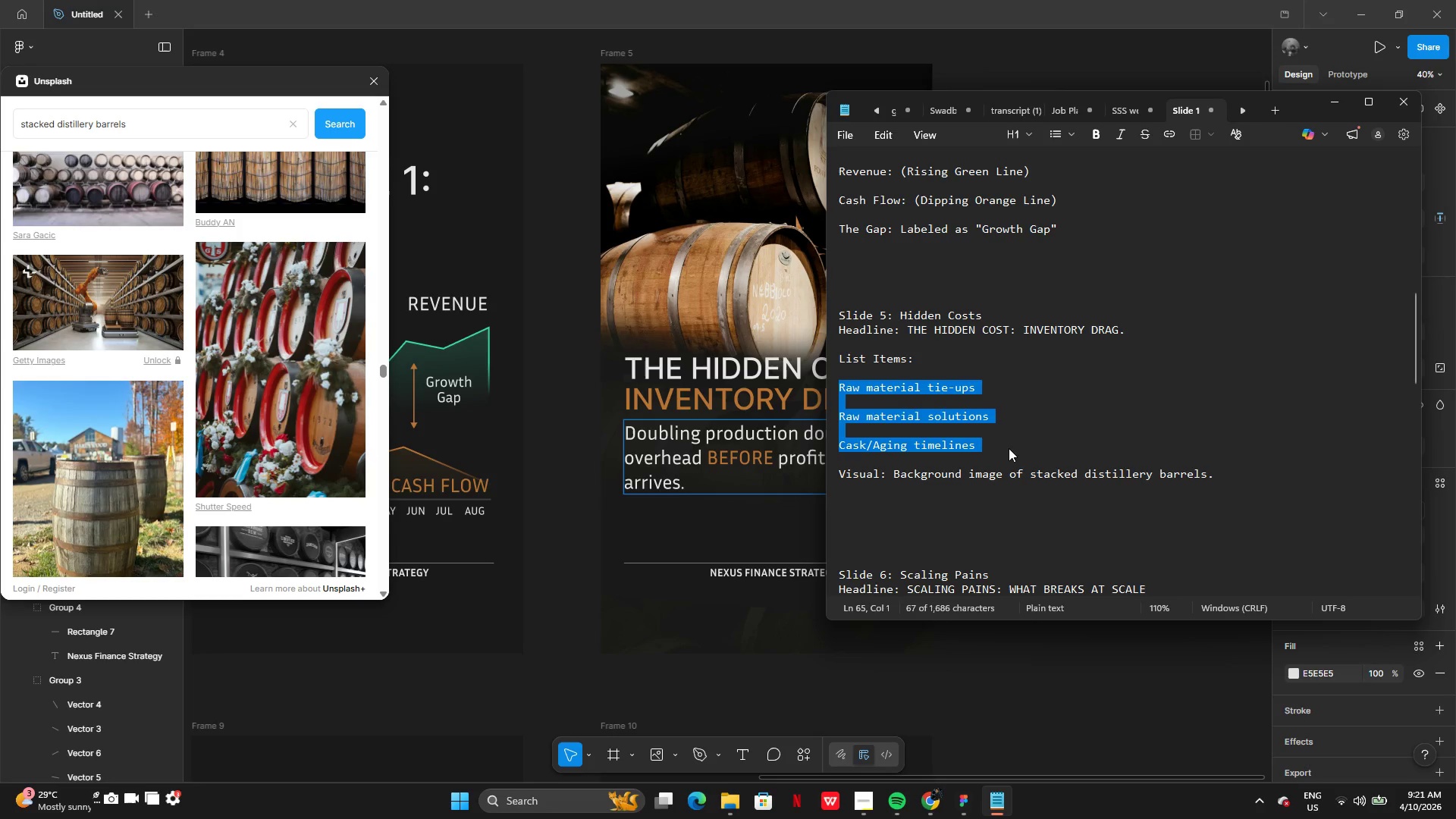 
key(Control+C)
 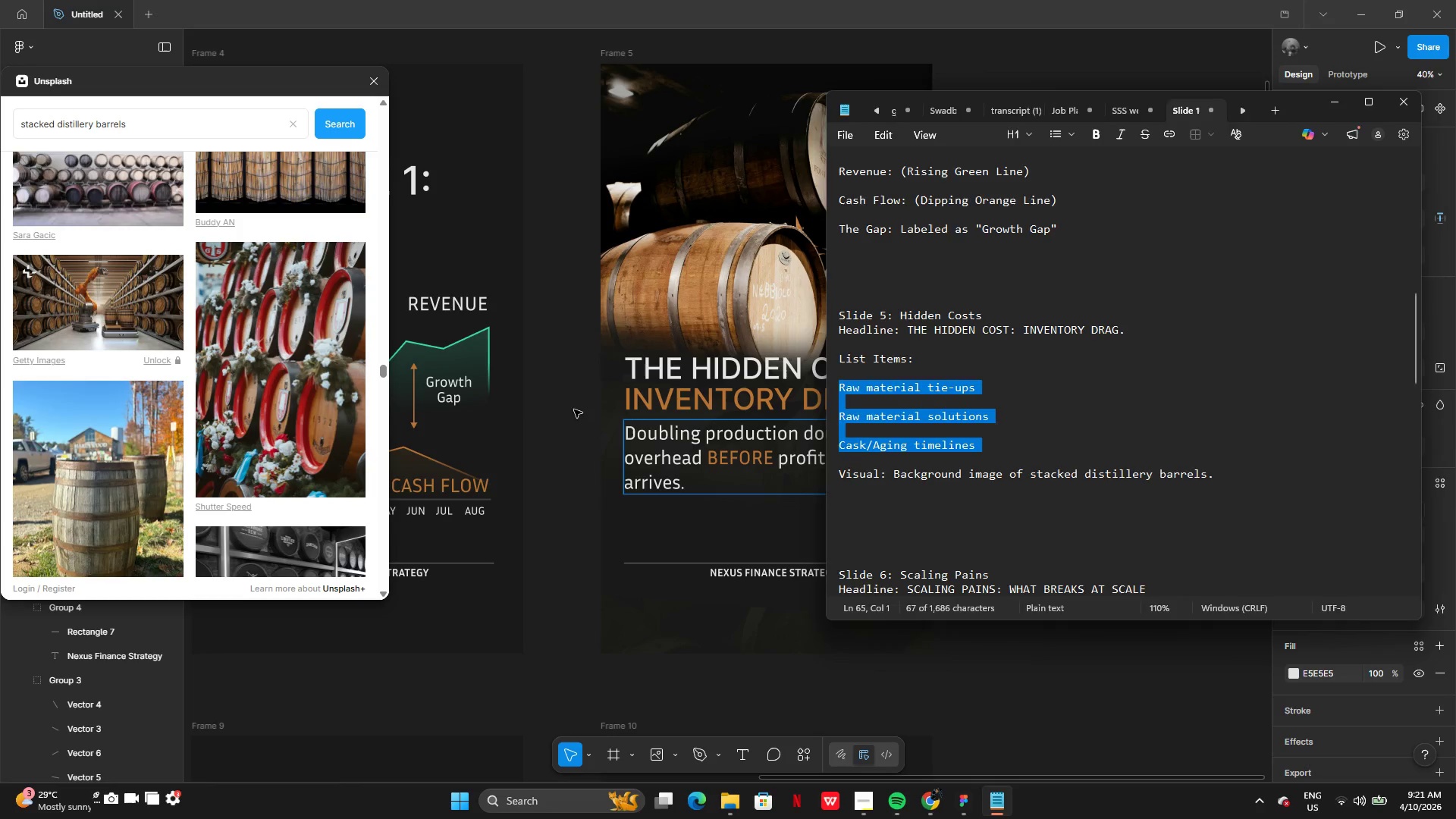 
left_click([574, 410])
 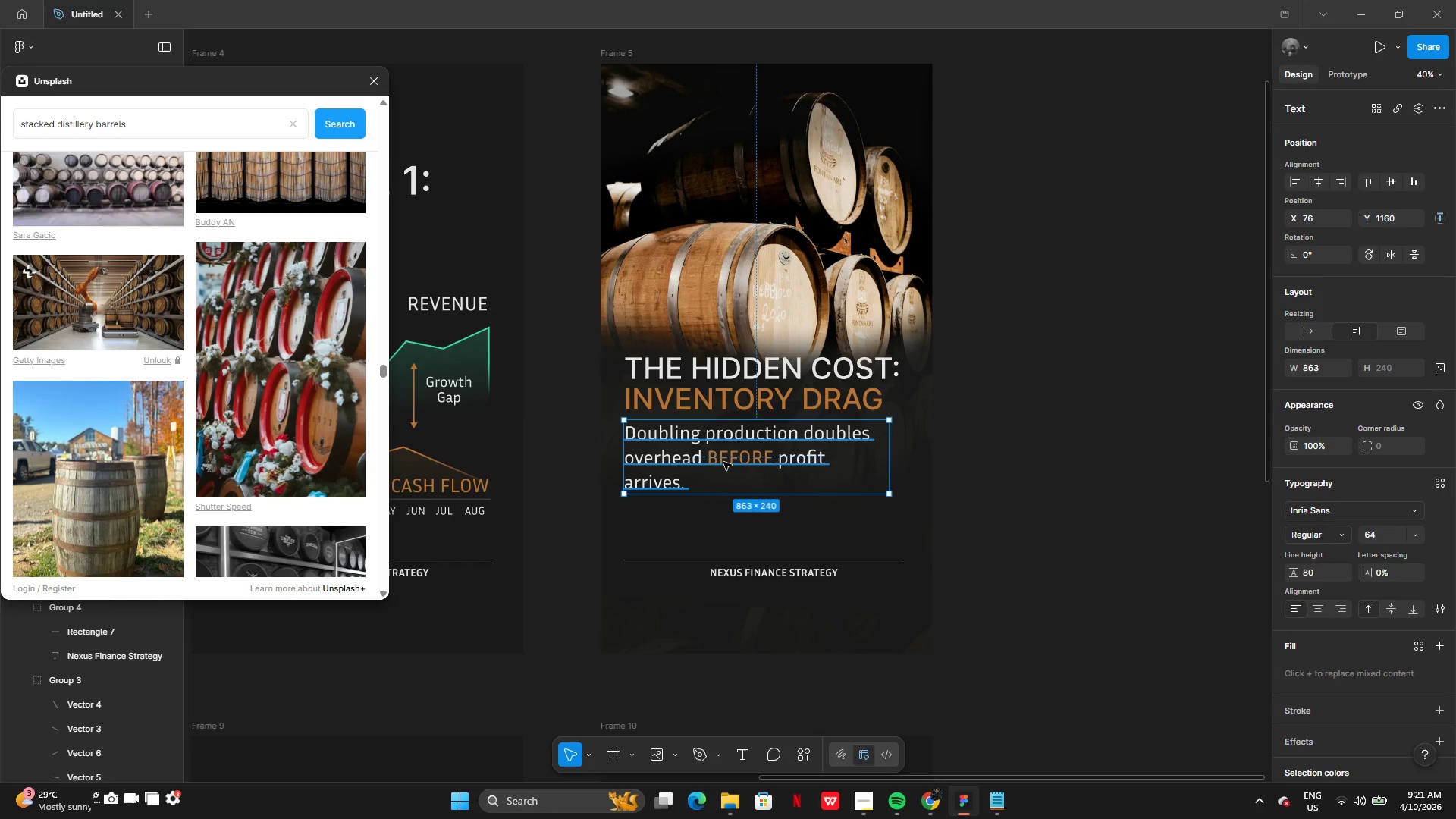 
double_click([723, 462])
 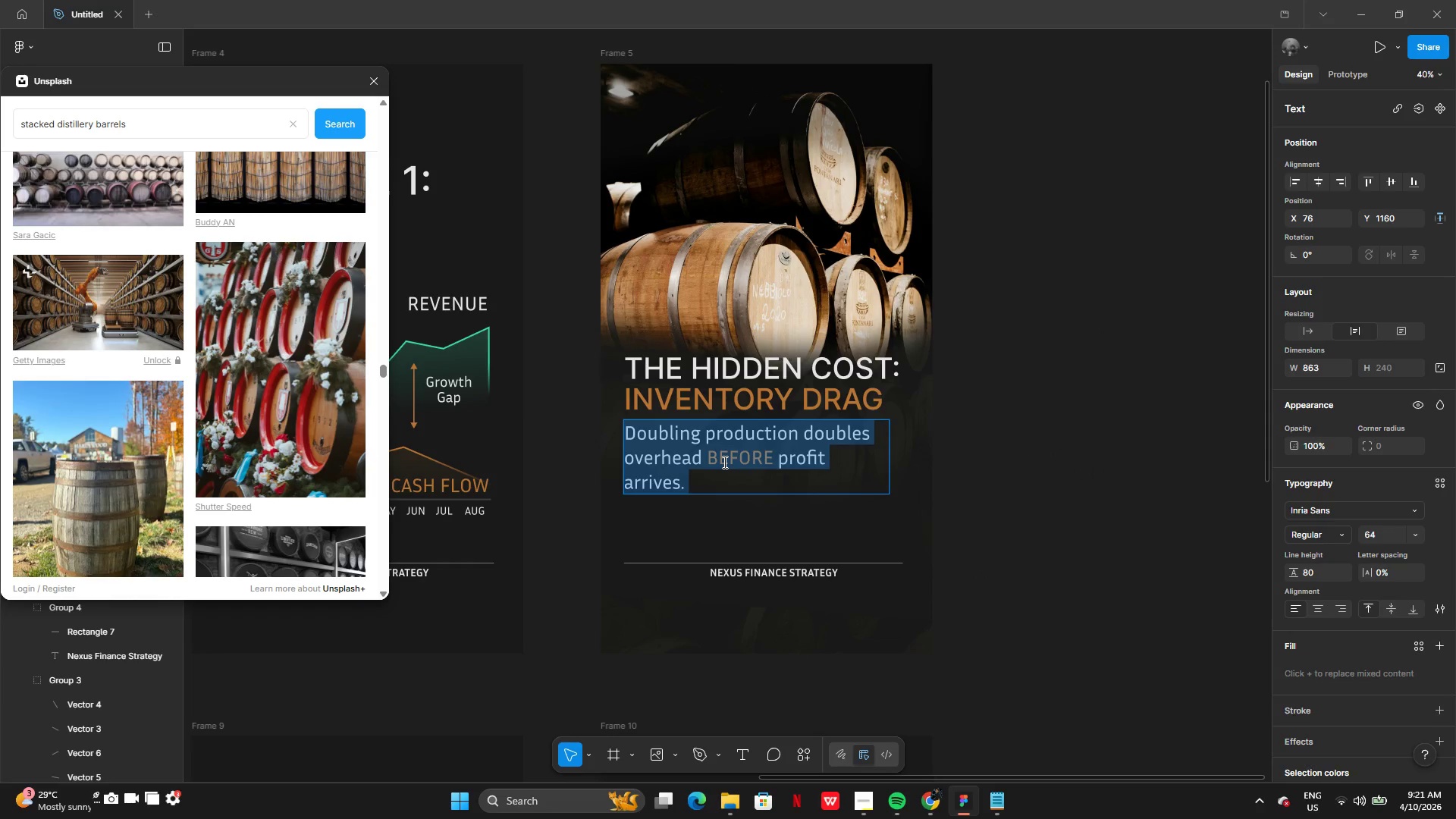 
key(Control+V)
 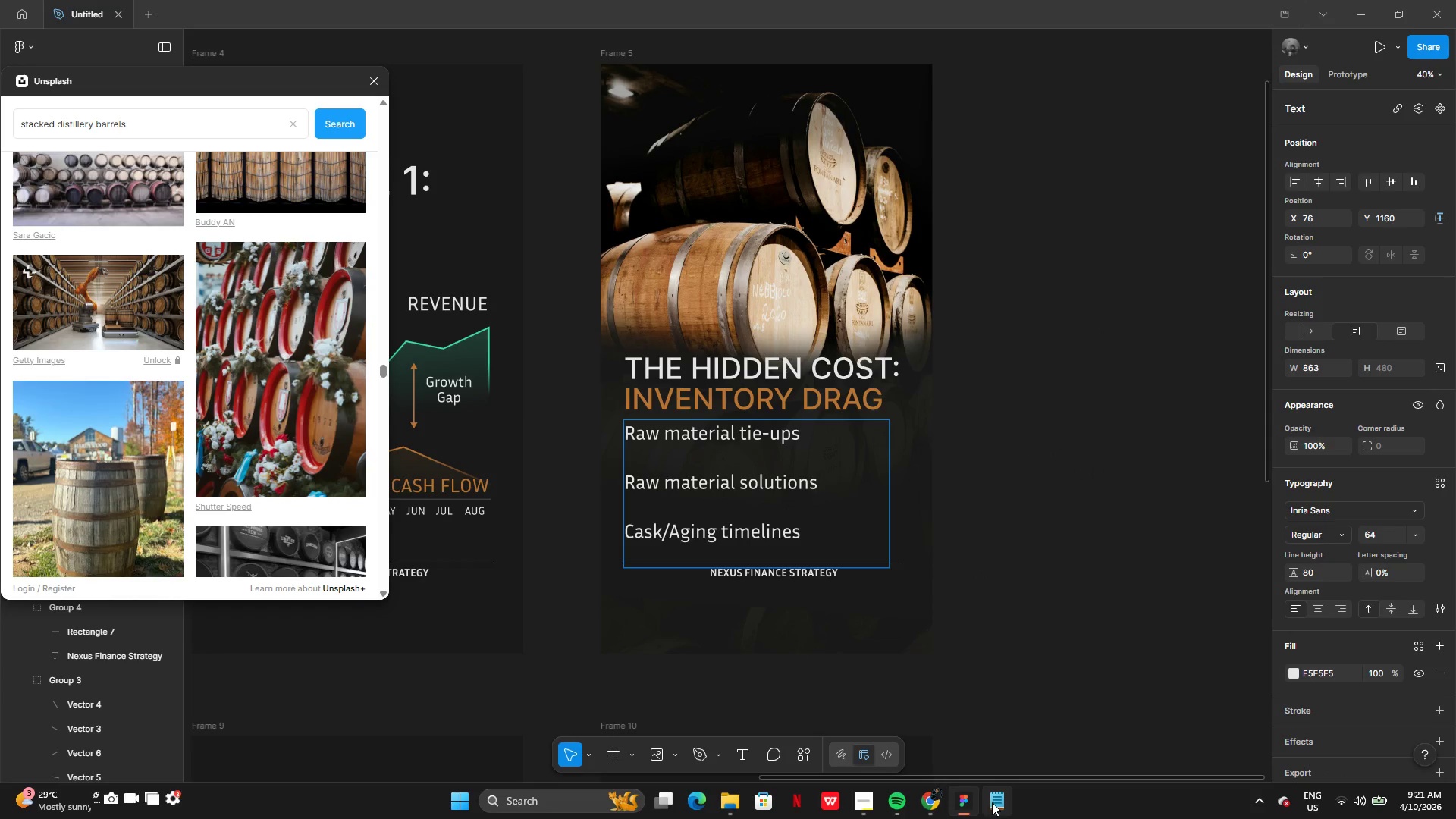 
wait(6.75)
 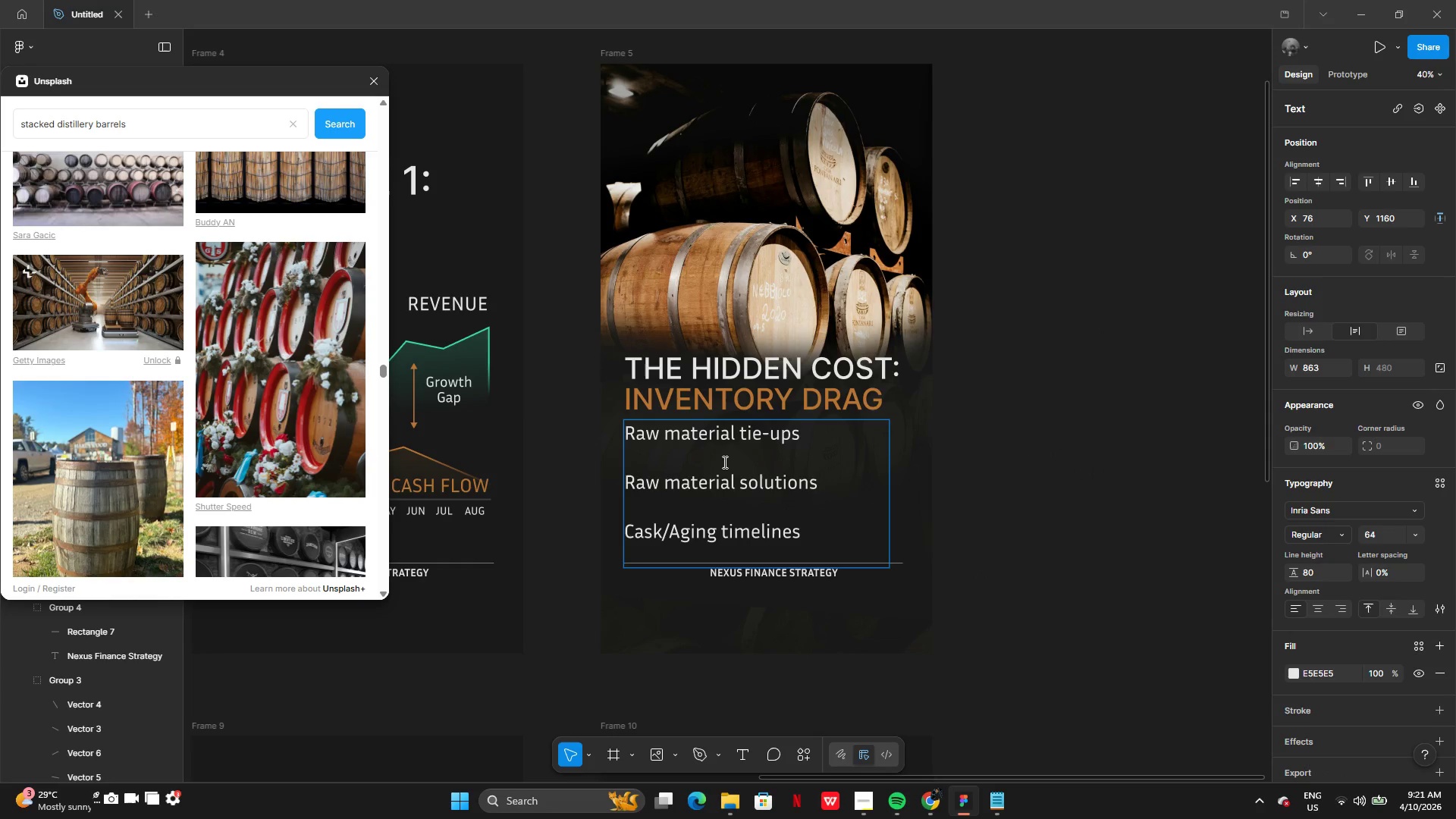 
left_click([993, 802])
 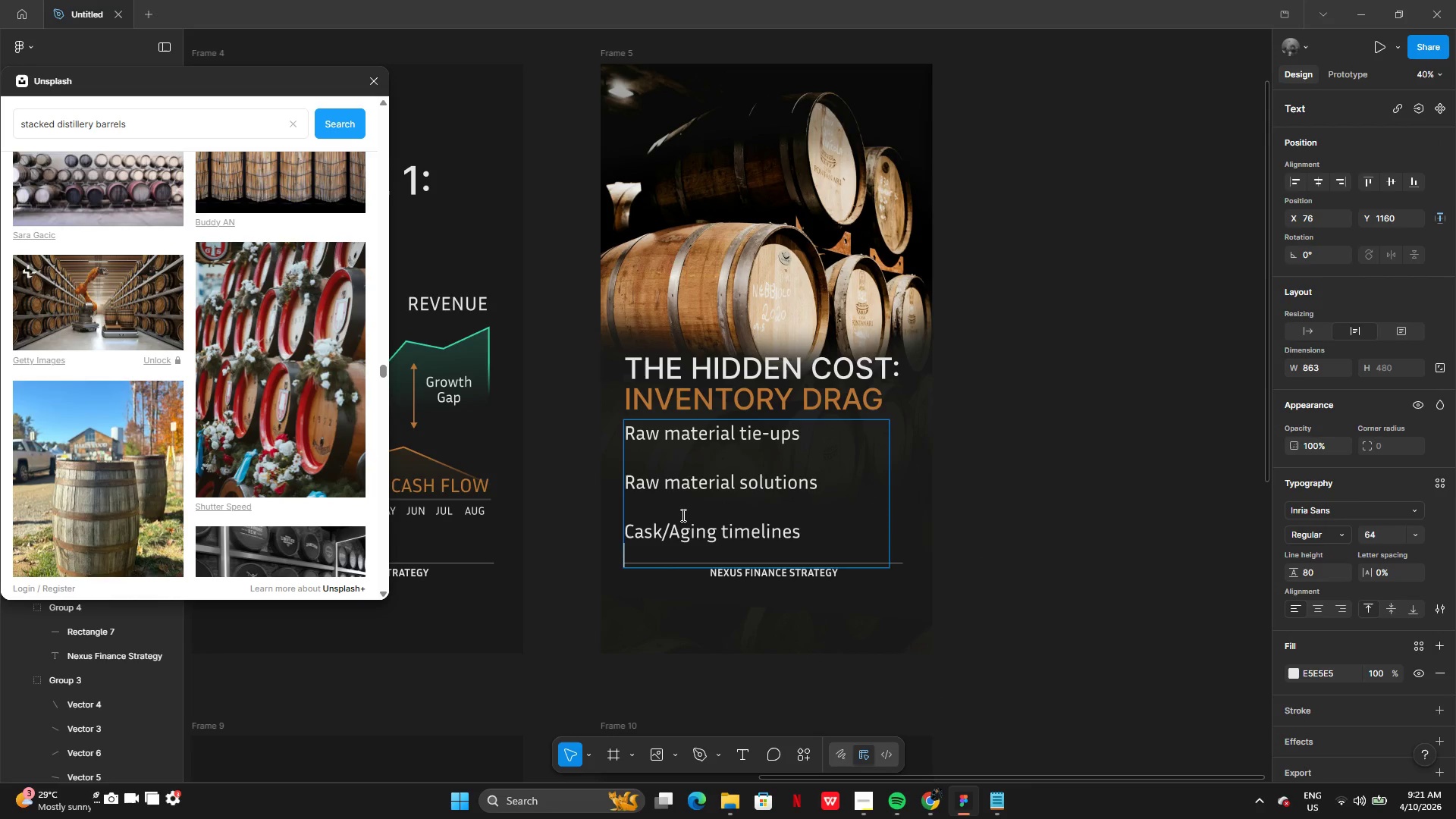 
key(Backspace)
 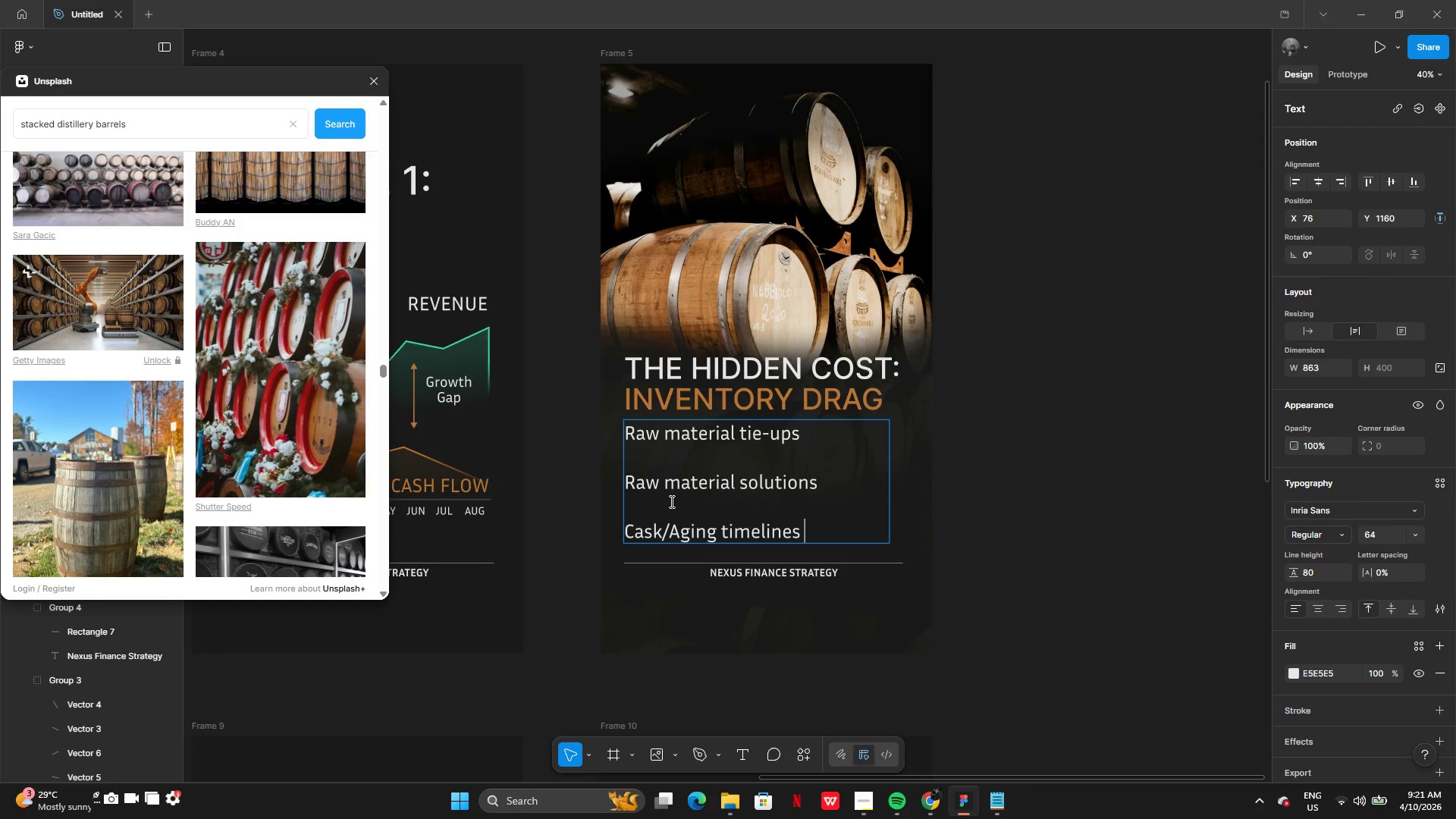 
left_click([670, 501])
 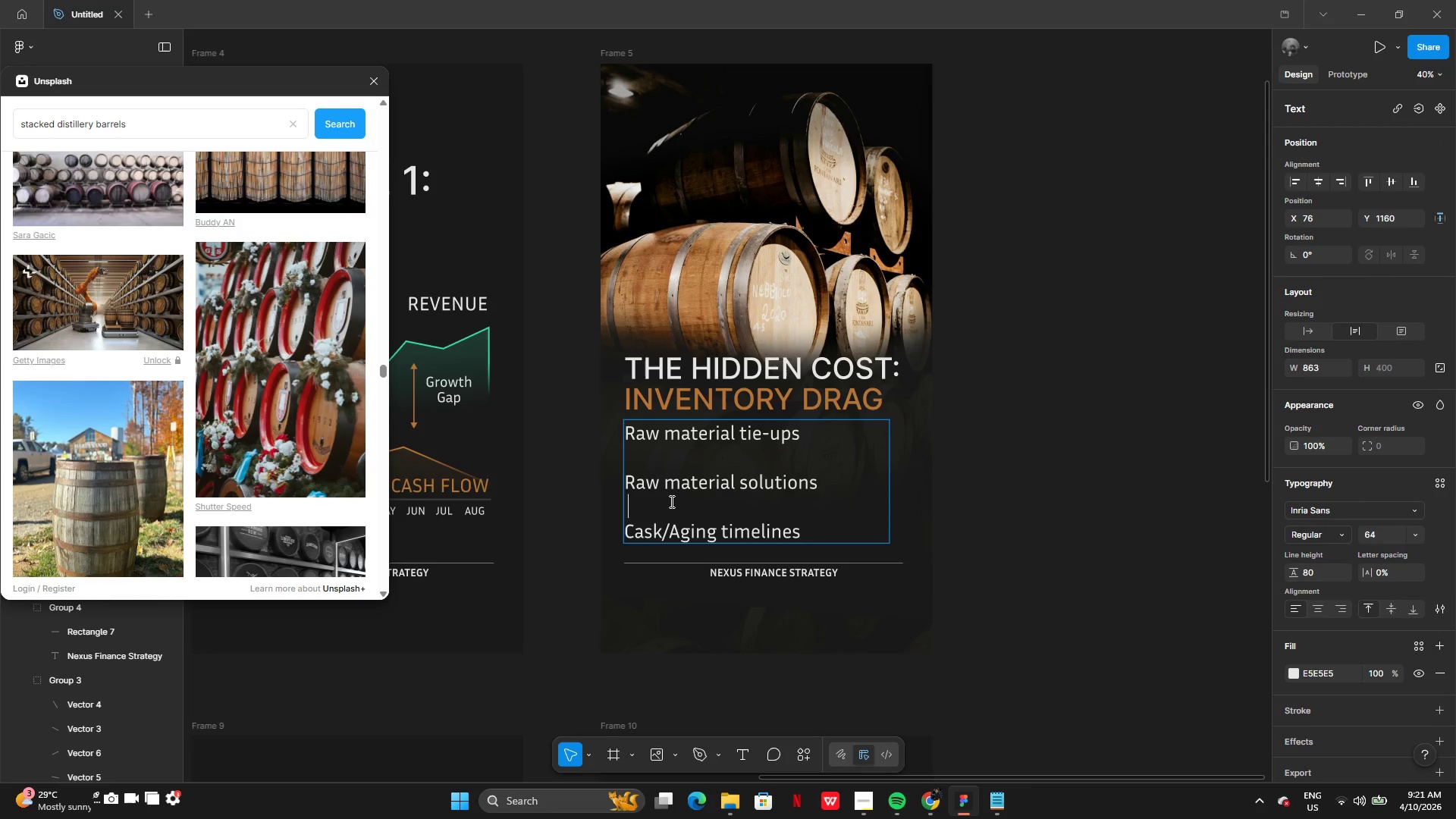 
key(Backspace)
 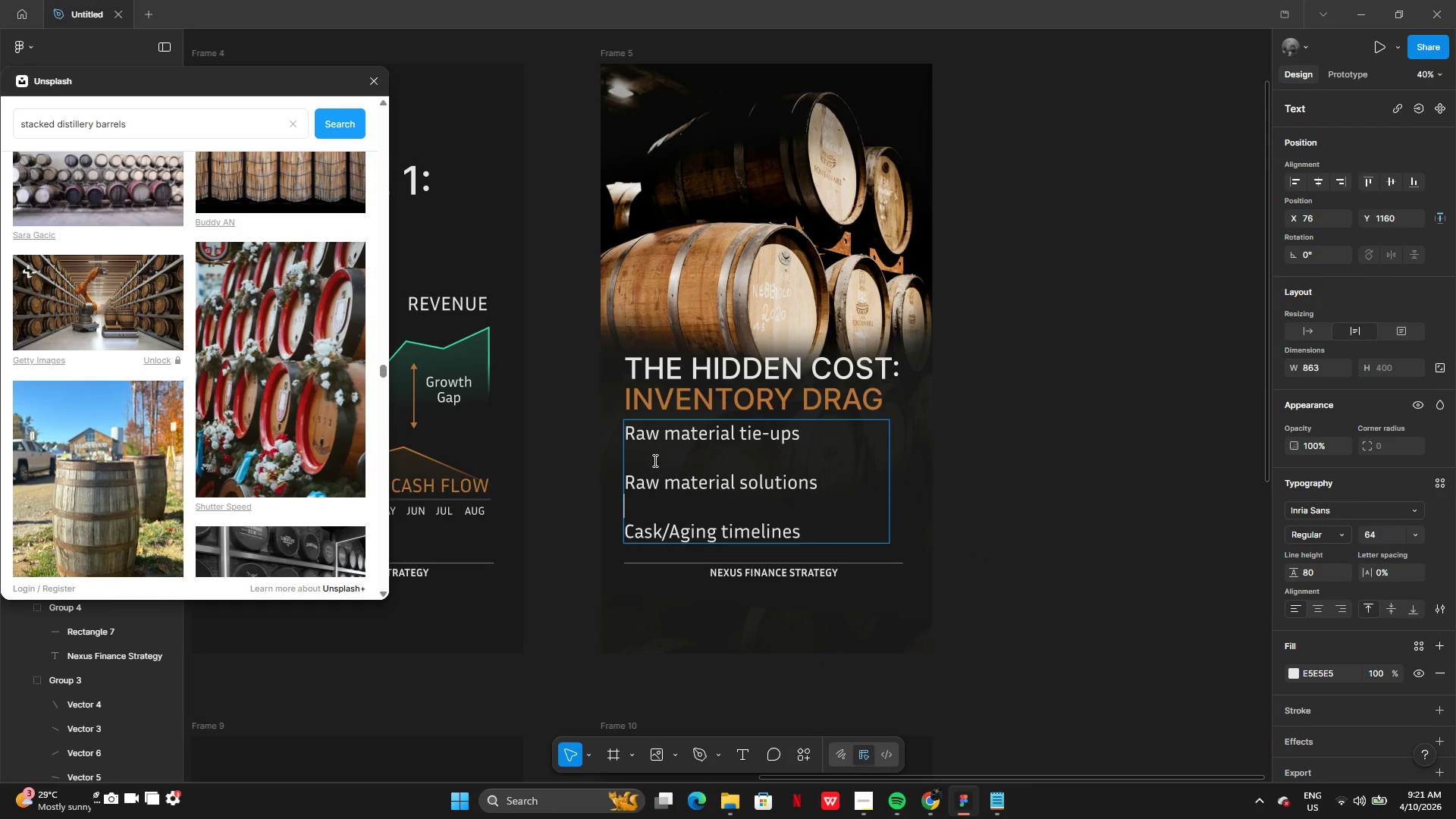 
key(Backspace)
 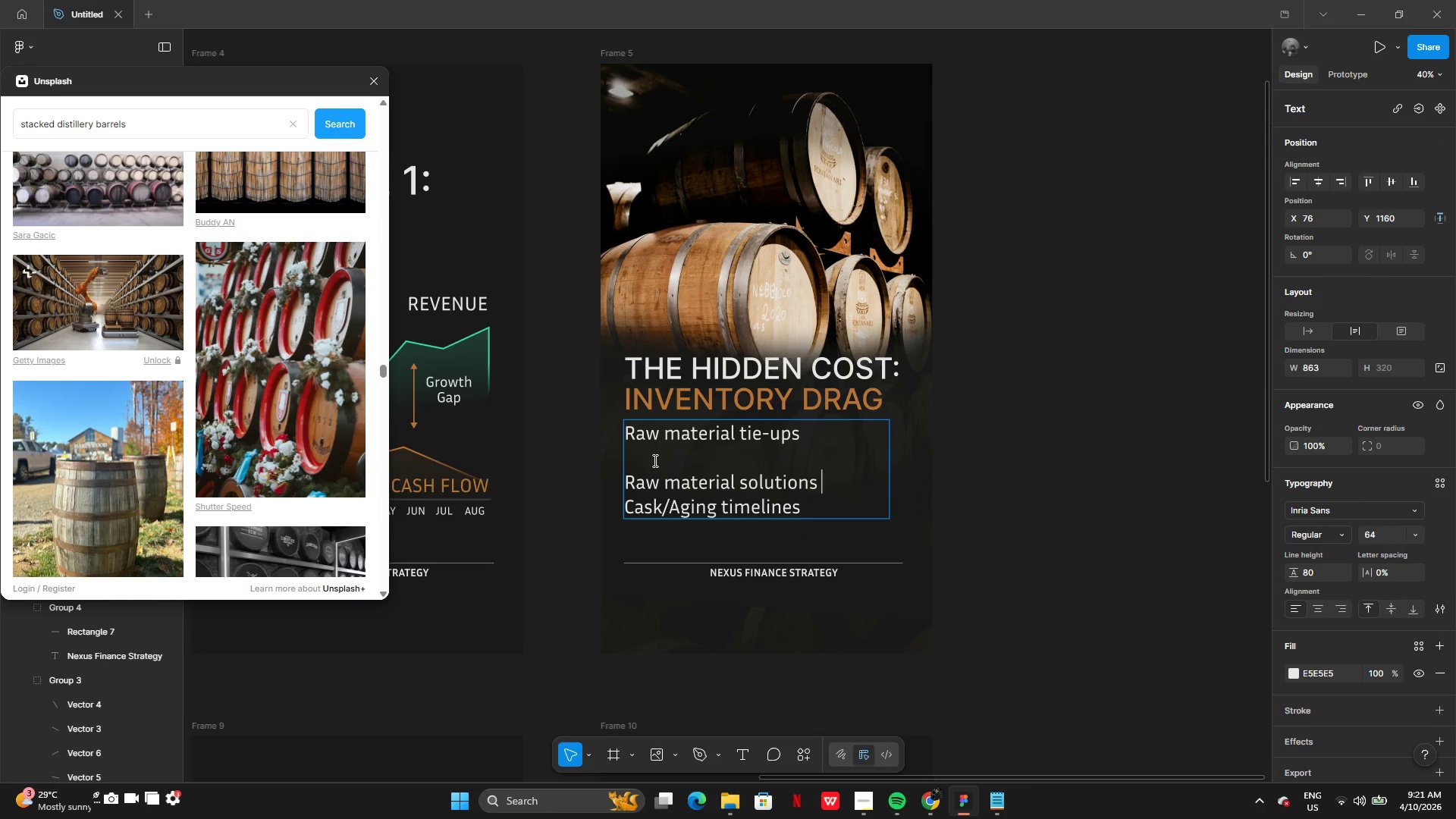 
left_click([654, 460])
 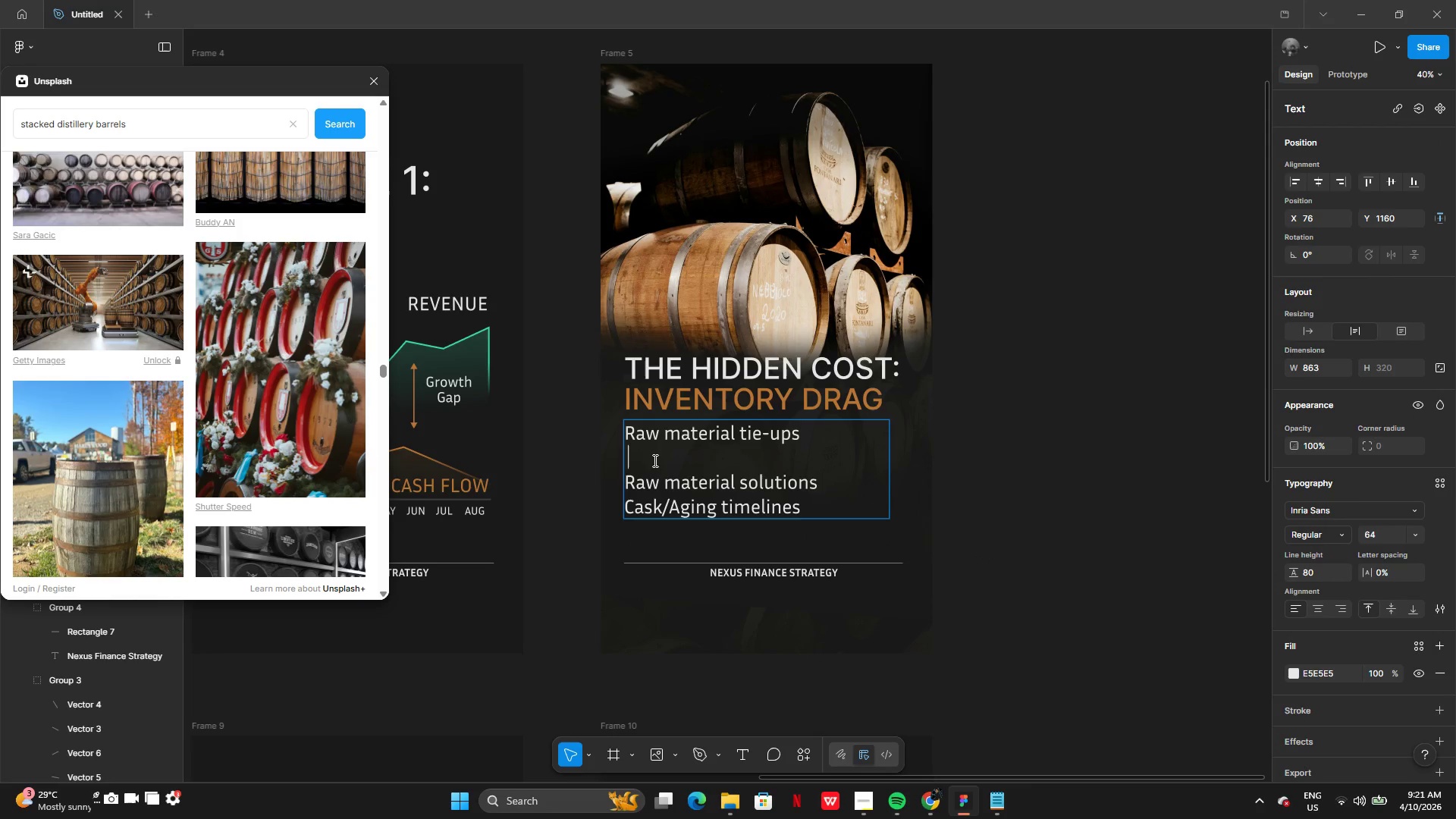 
key(Backspace)
 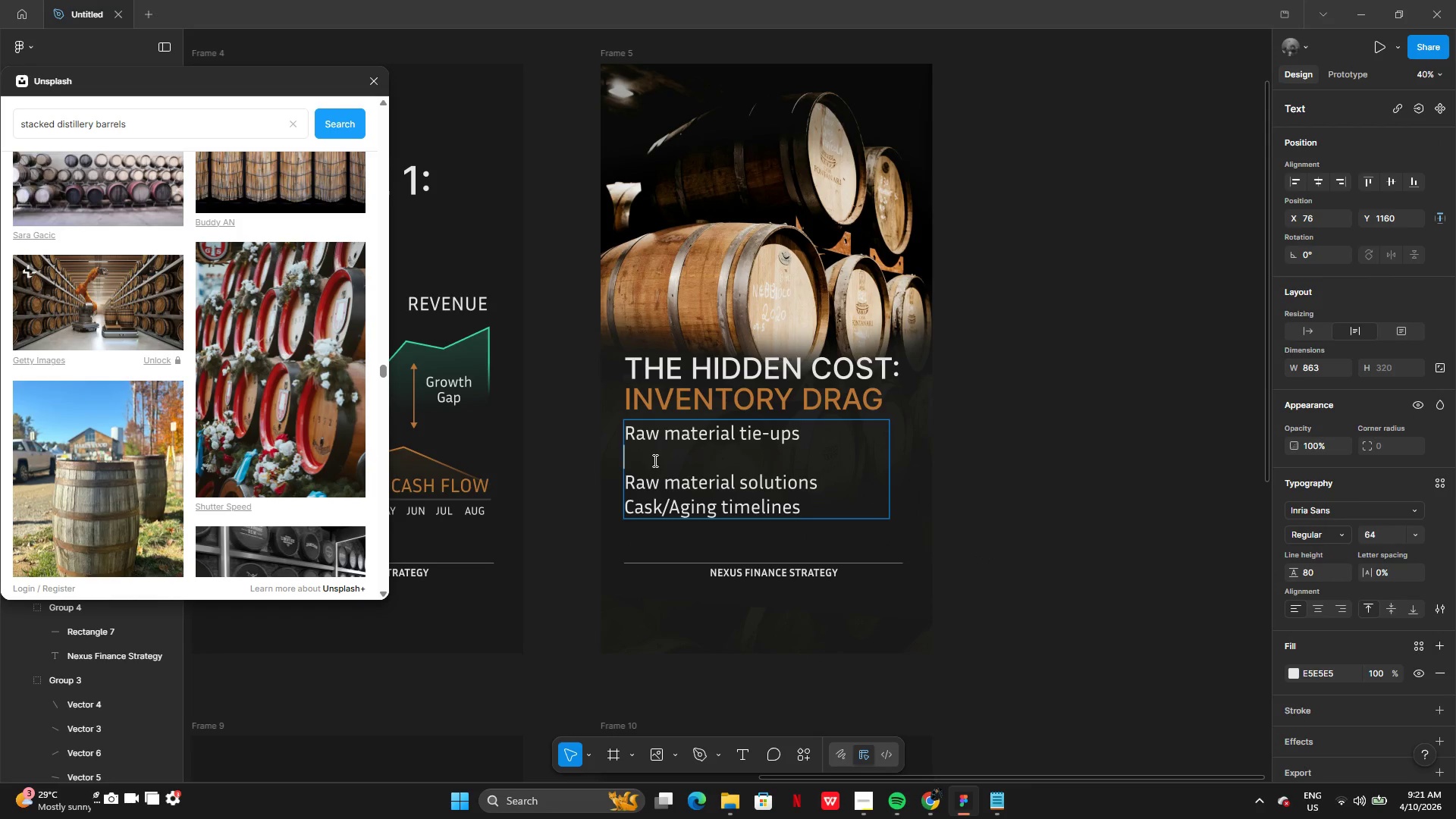 
key(Backspace)
 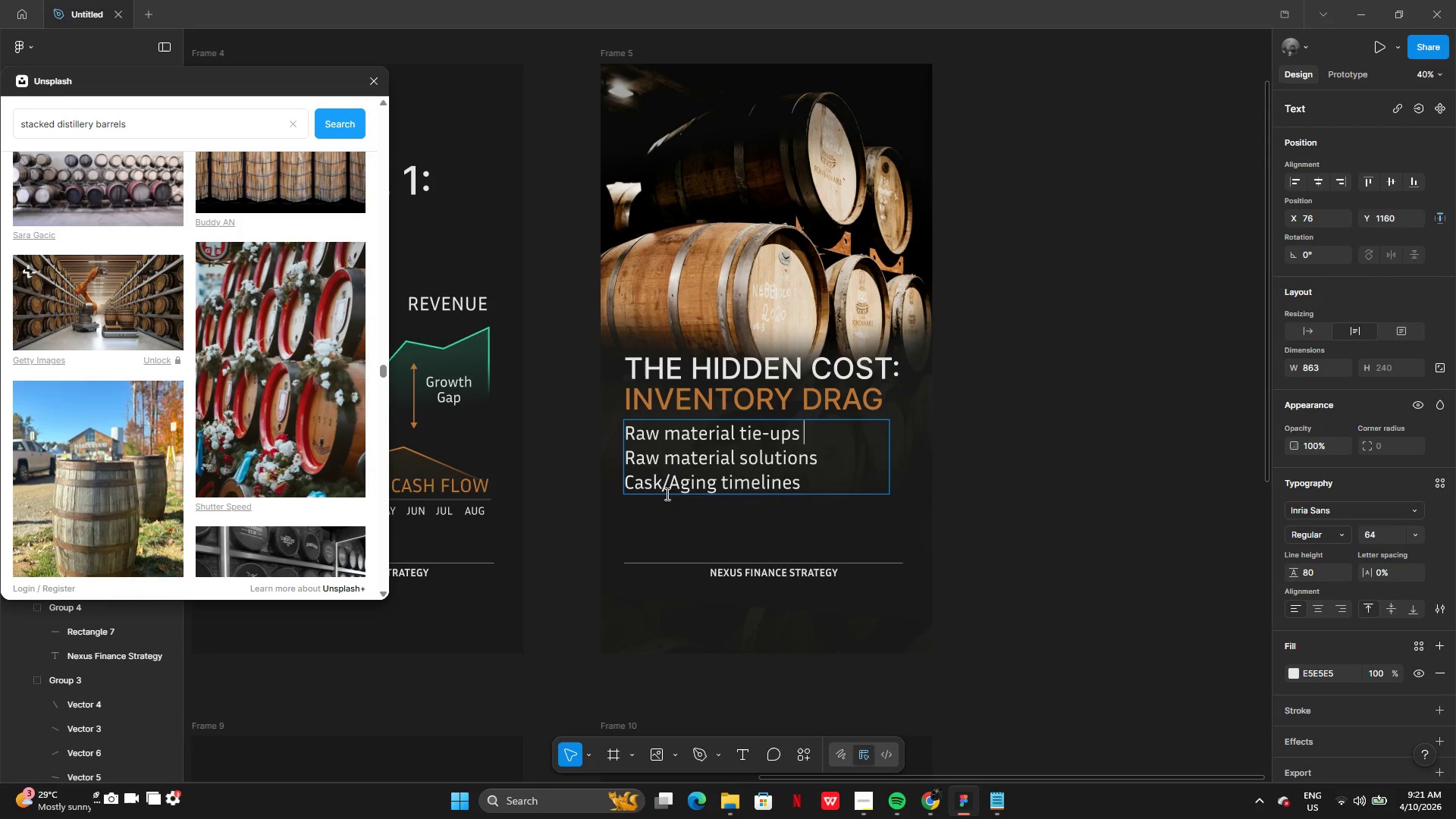 
left_click([574, 515])
 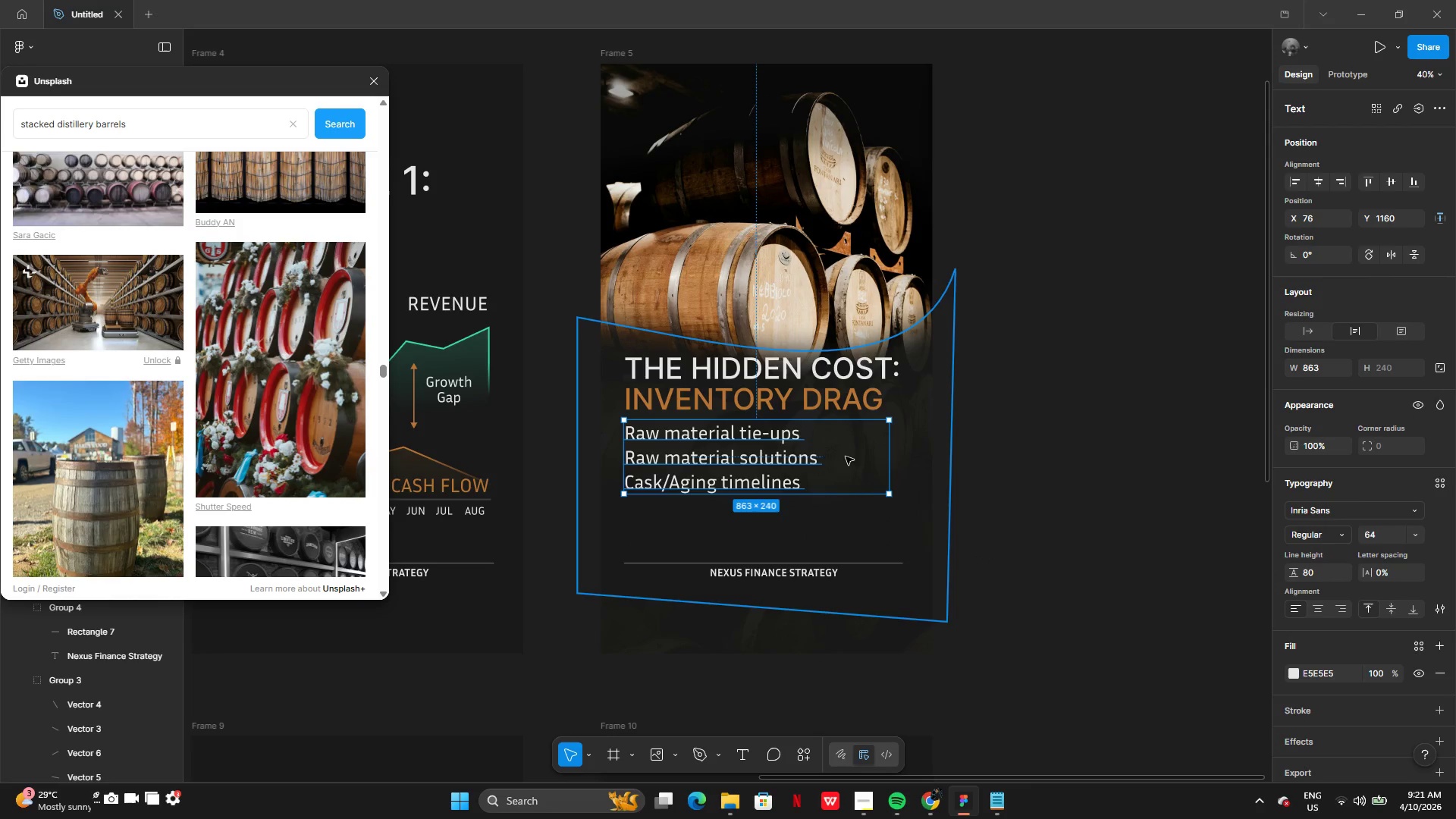 
wait(8.74)
 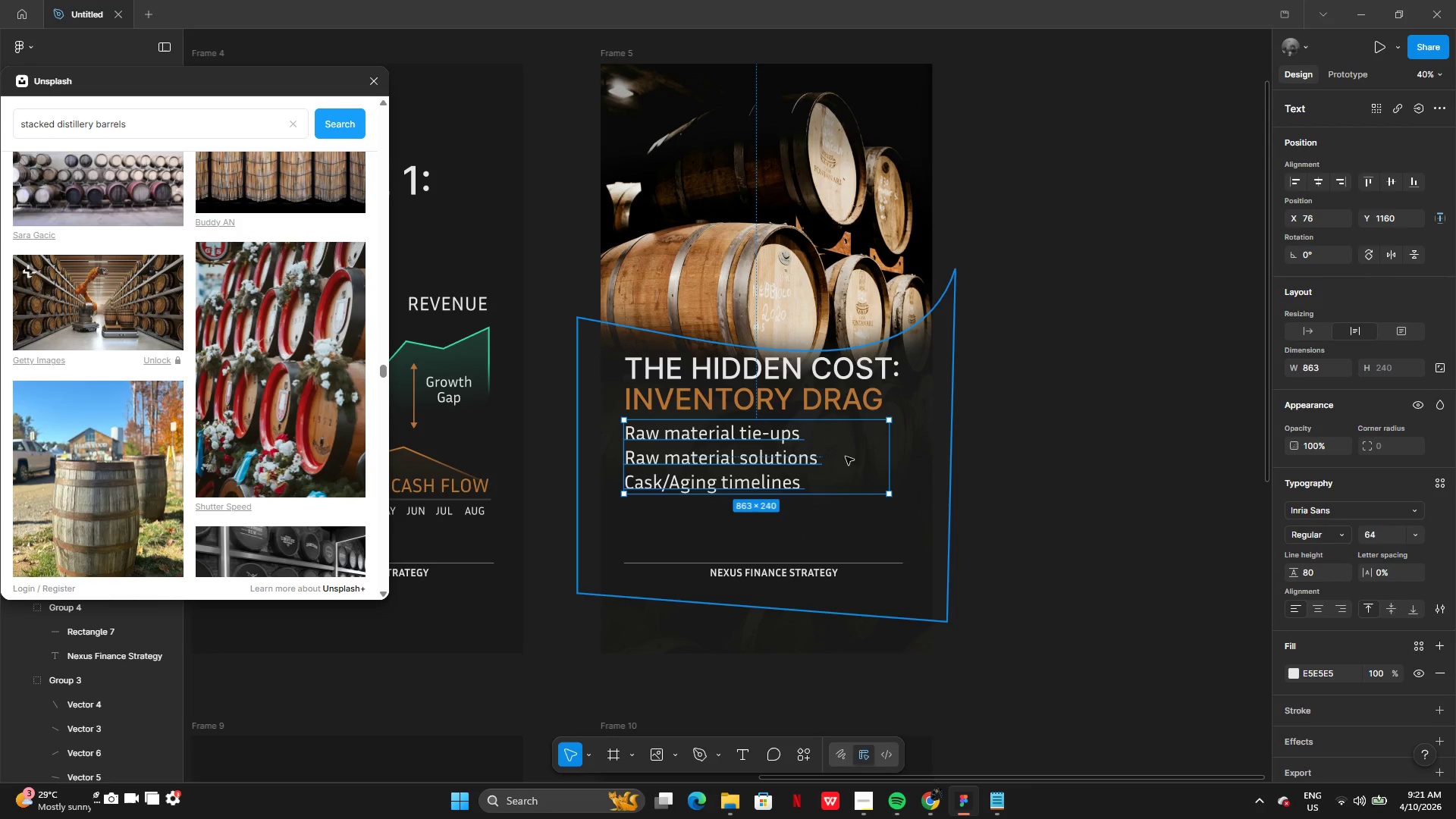 
left_click([1439, 622])
 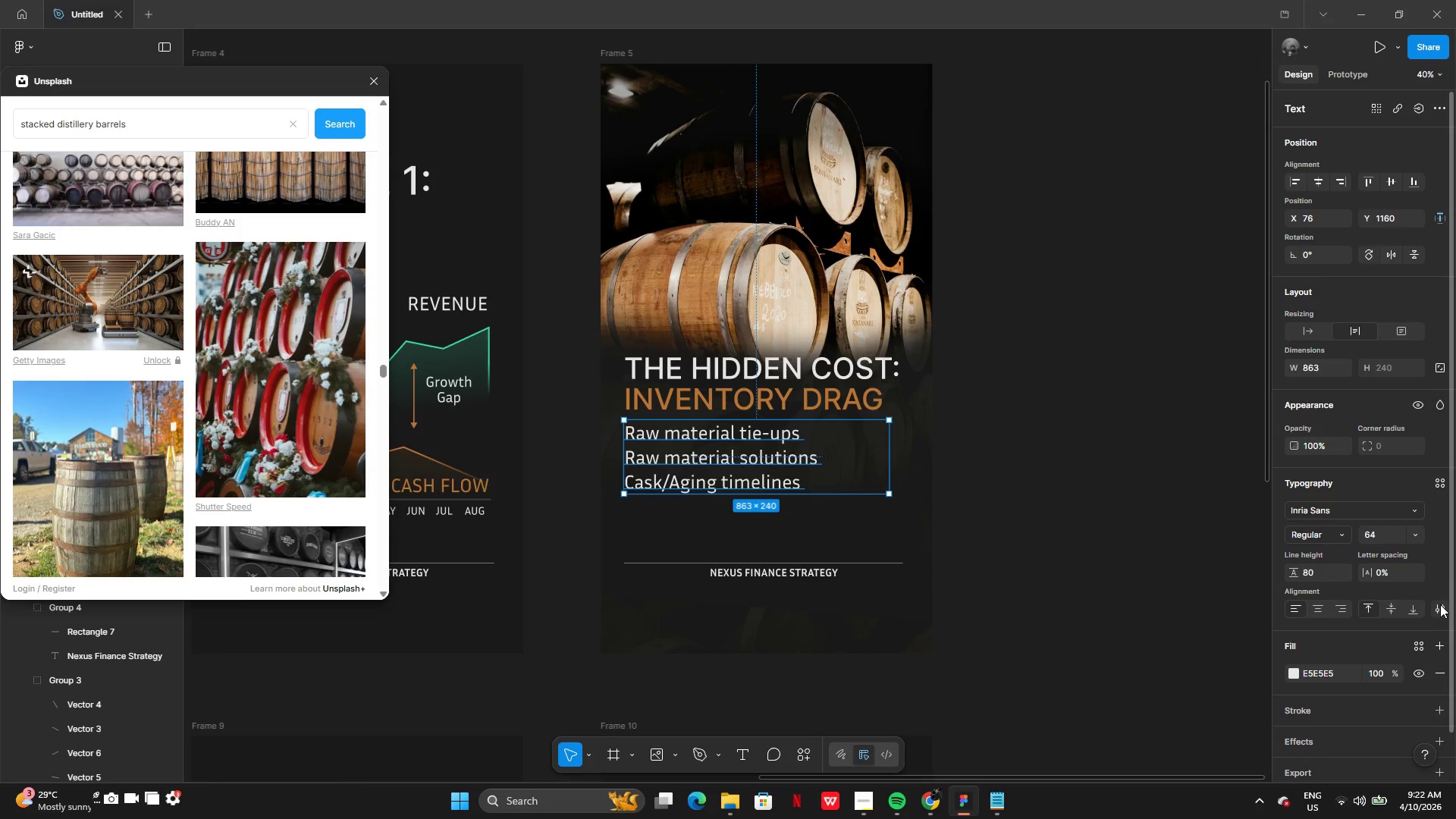 
left_click([1440, 604])
 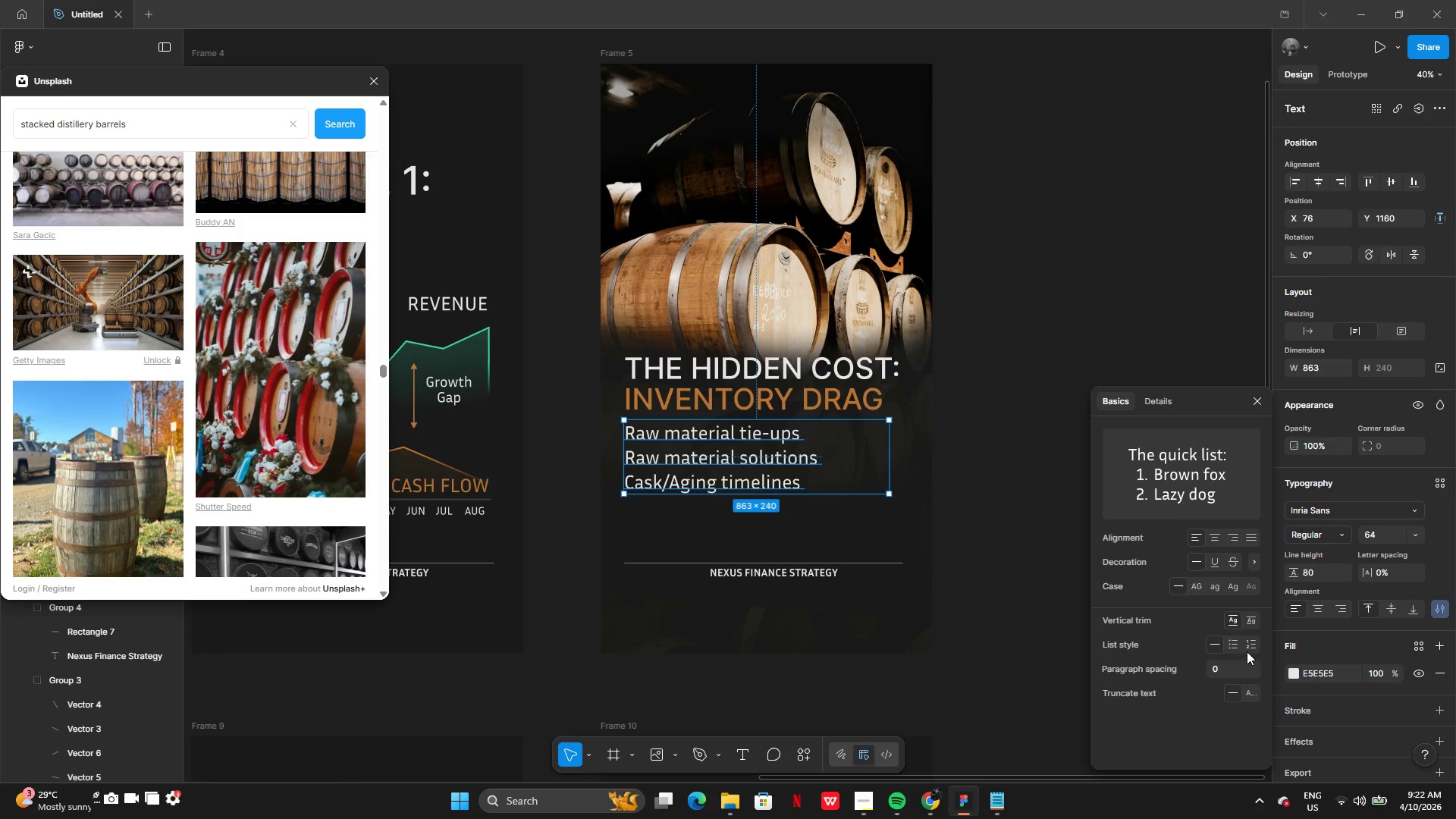 
left_click([1227, 642])
 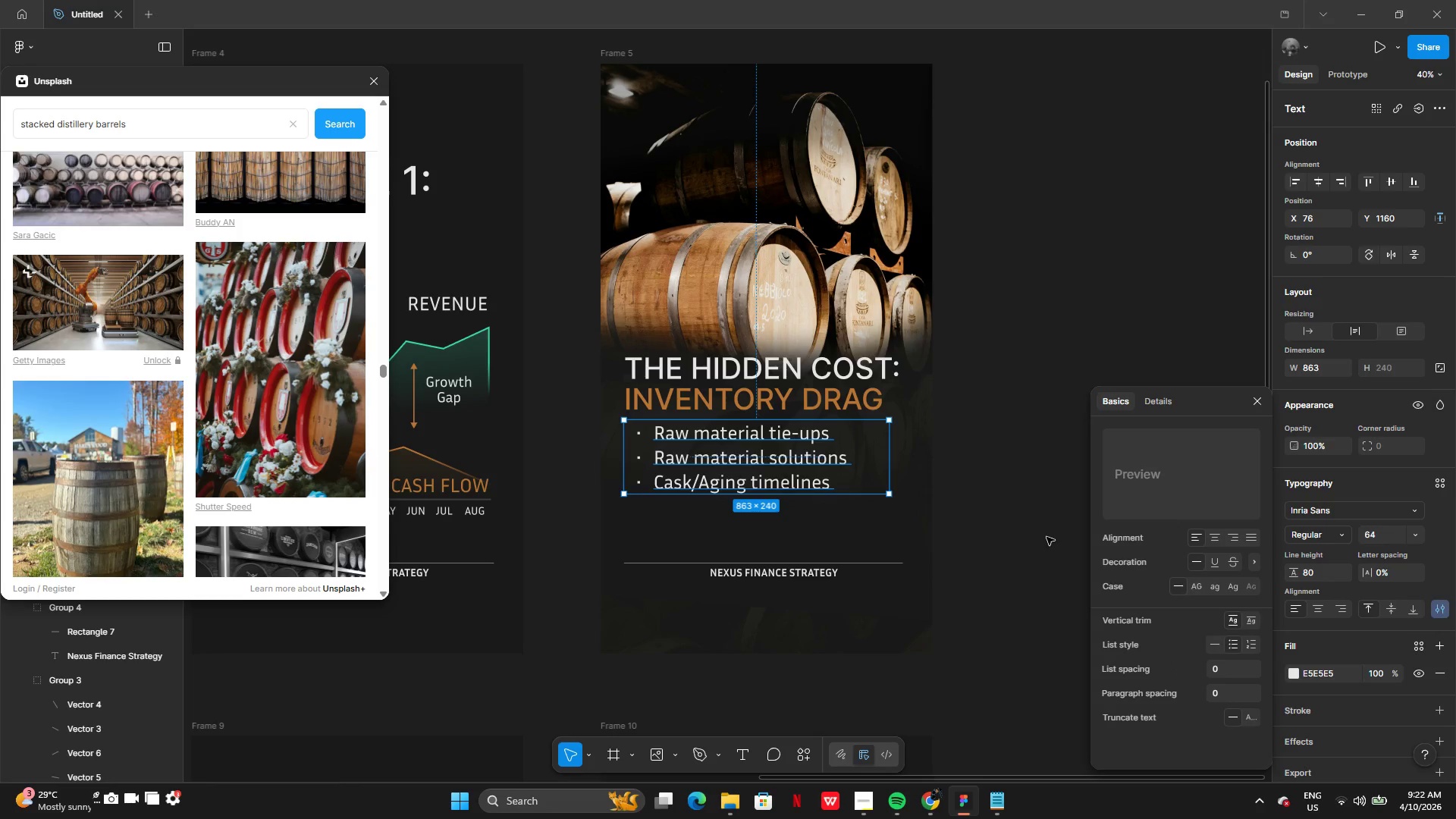 
left_click([1035, 537])
 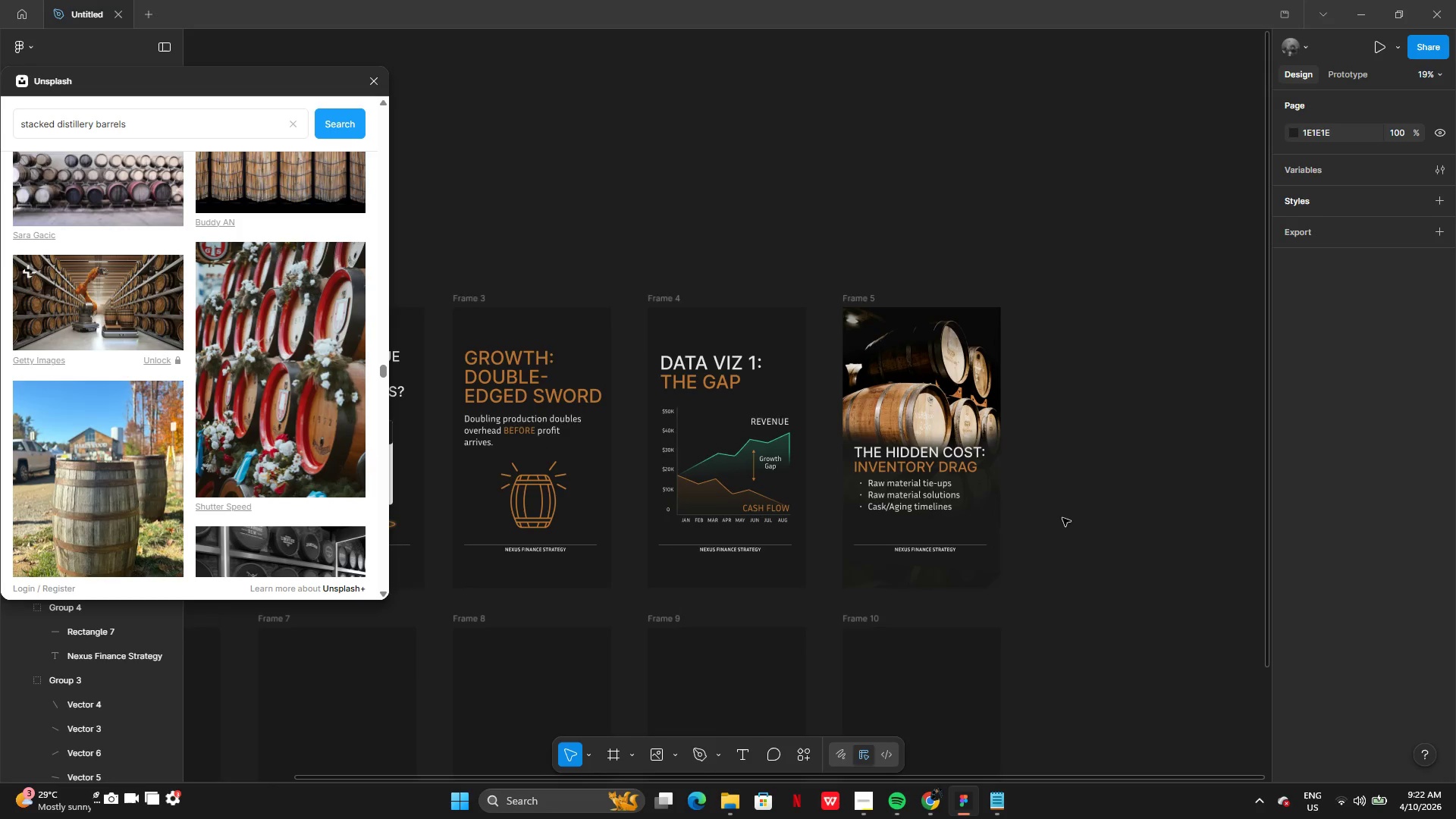 
wait(8.98)
 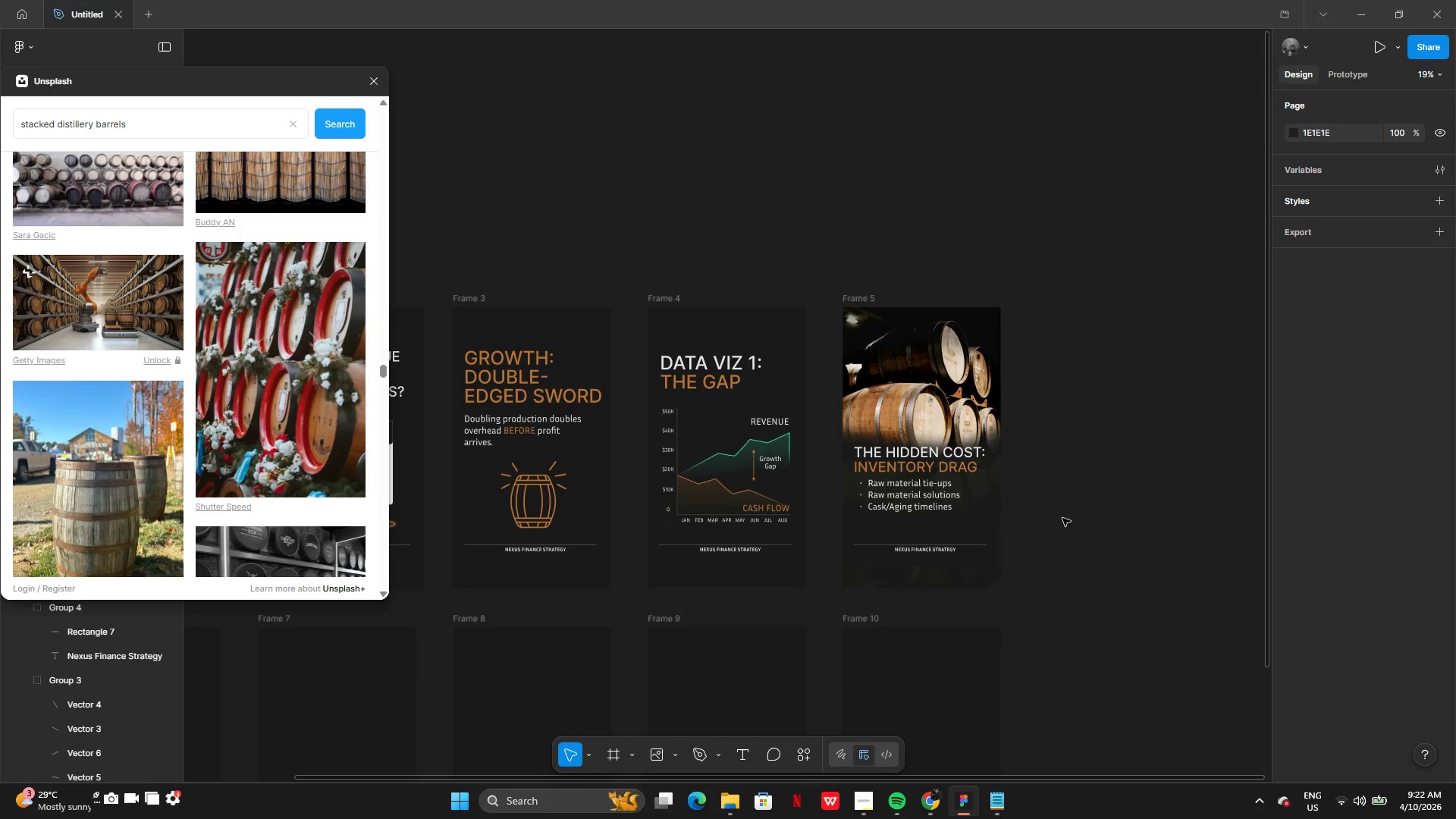 
left_click([902, 484])
 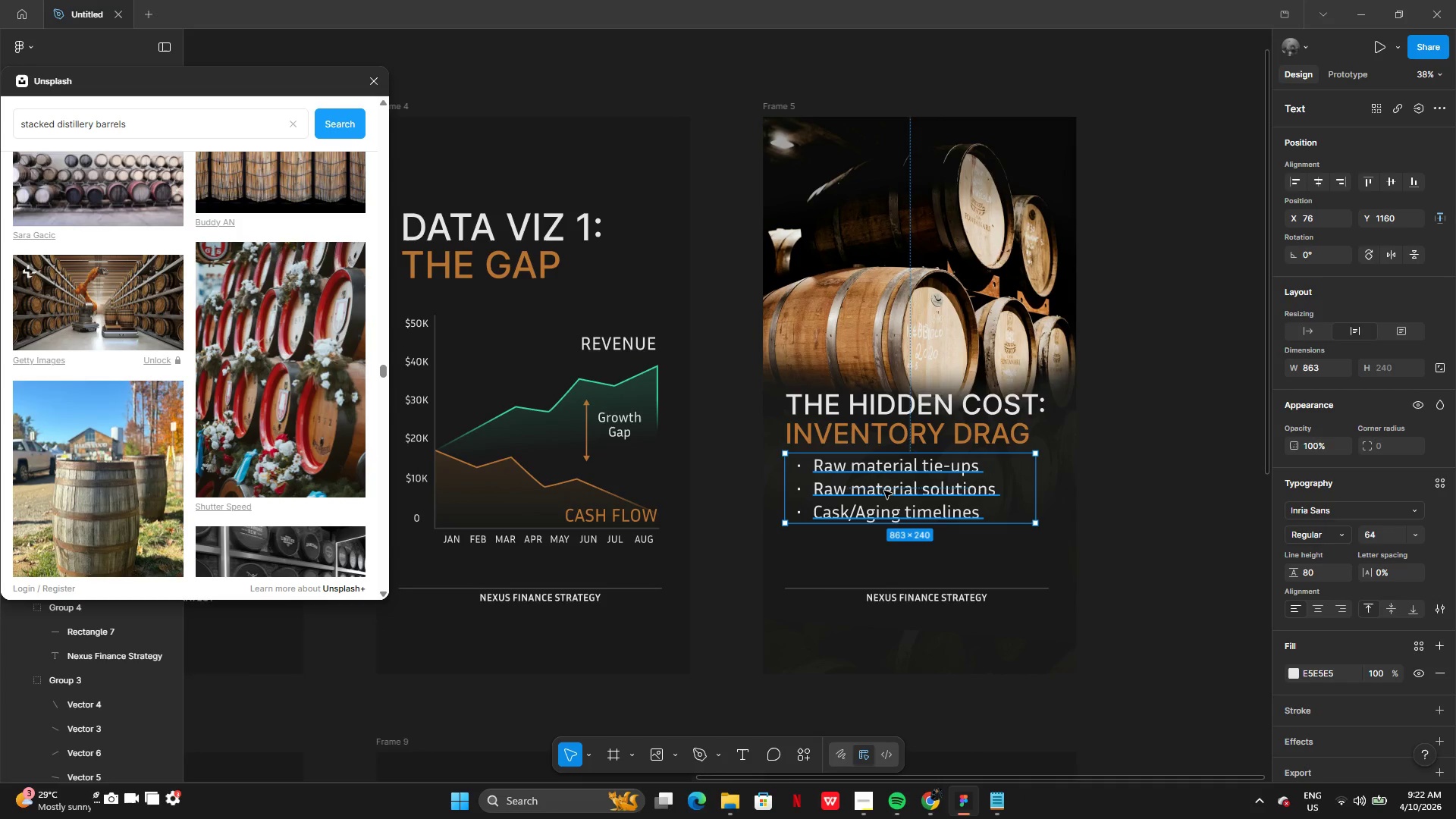 
left_click_drag(start_coordinate=[884, 491], to_coordinate=[886, 500])
 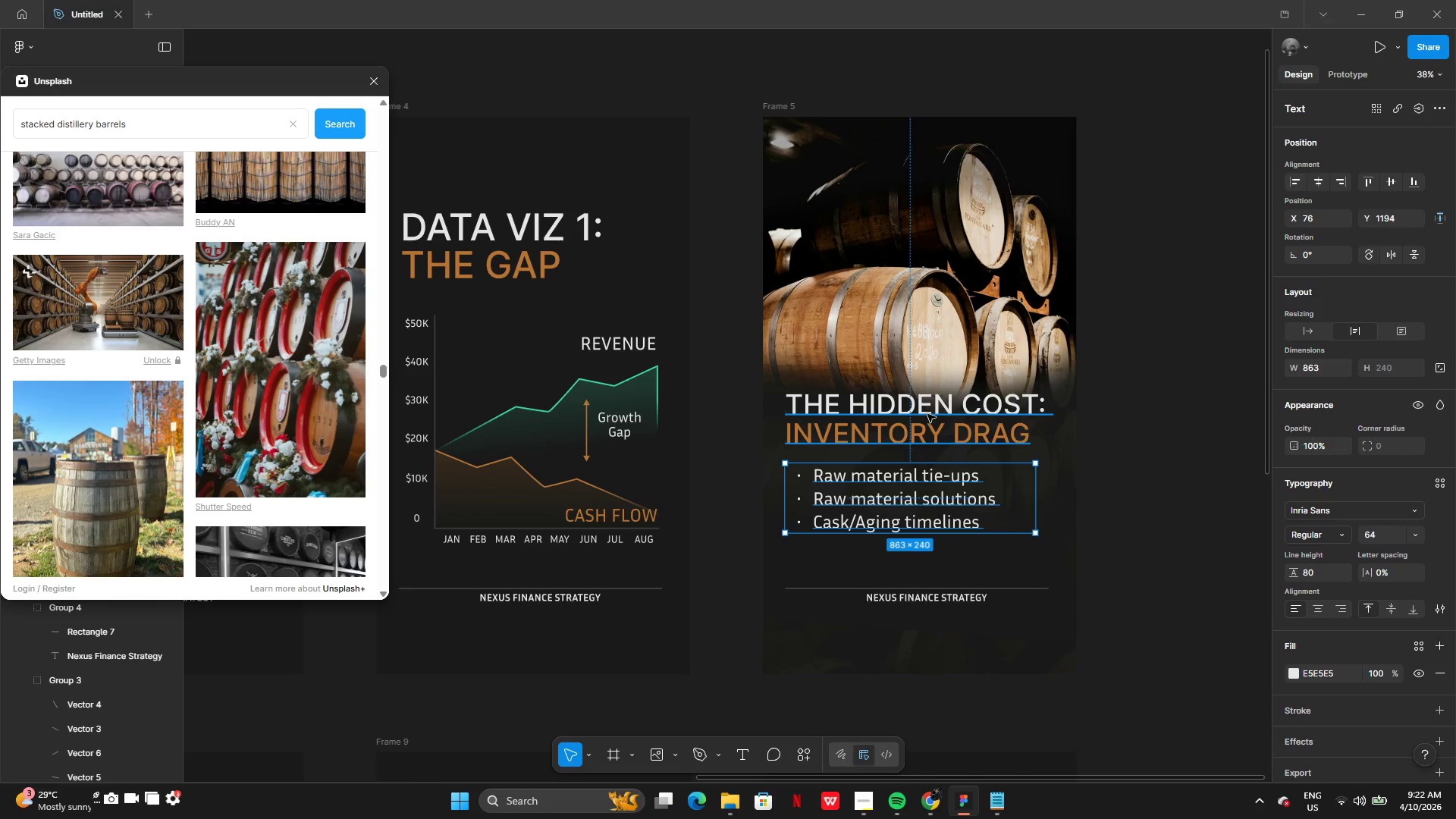 
left_click([927, 414])
 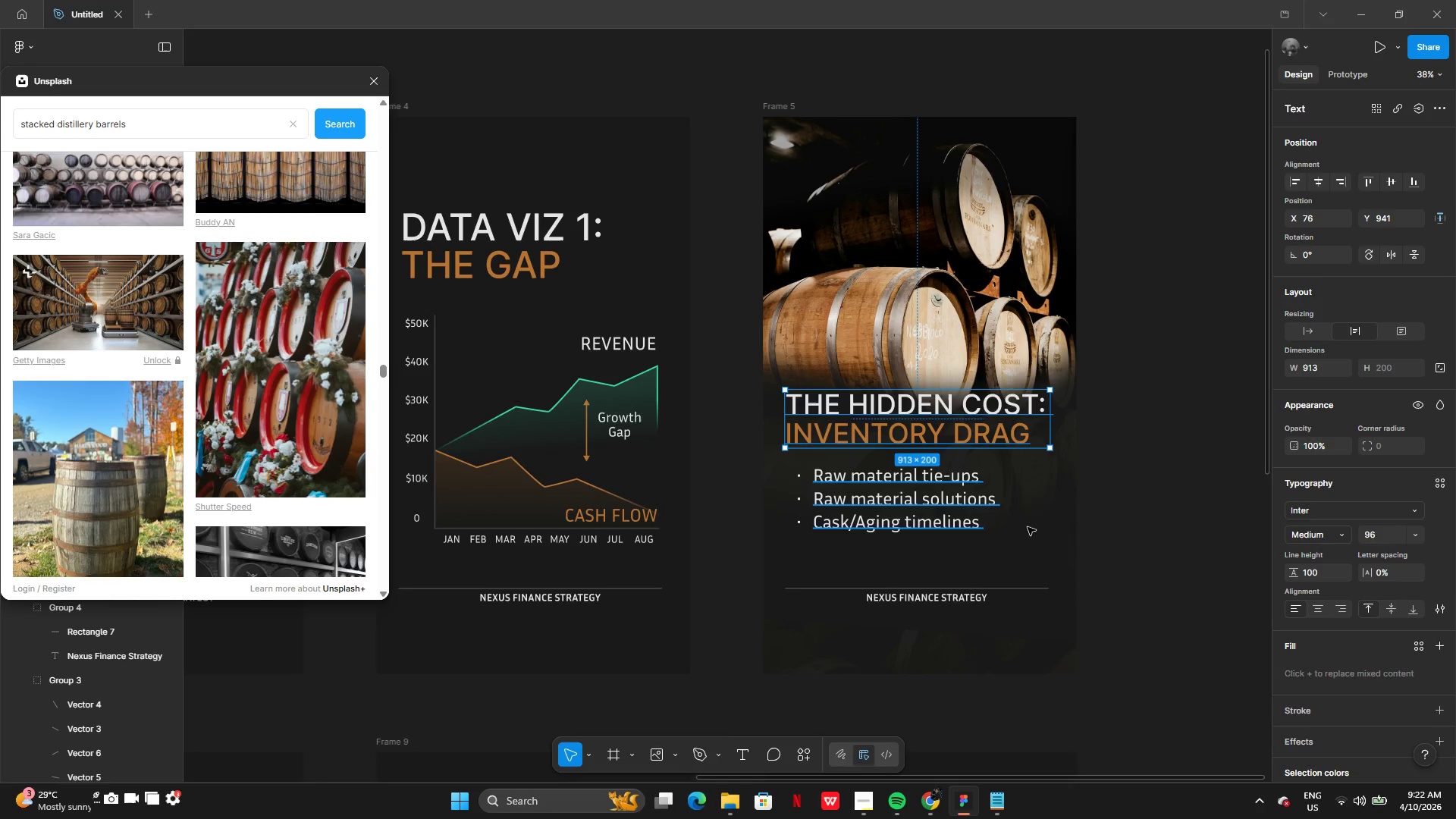 
left_click([1157, 527])
 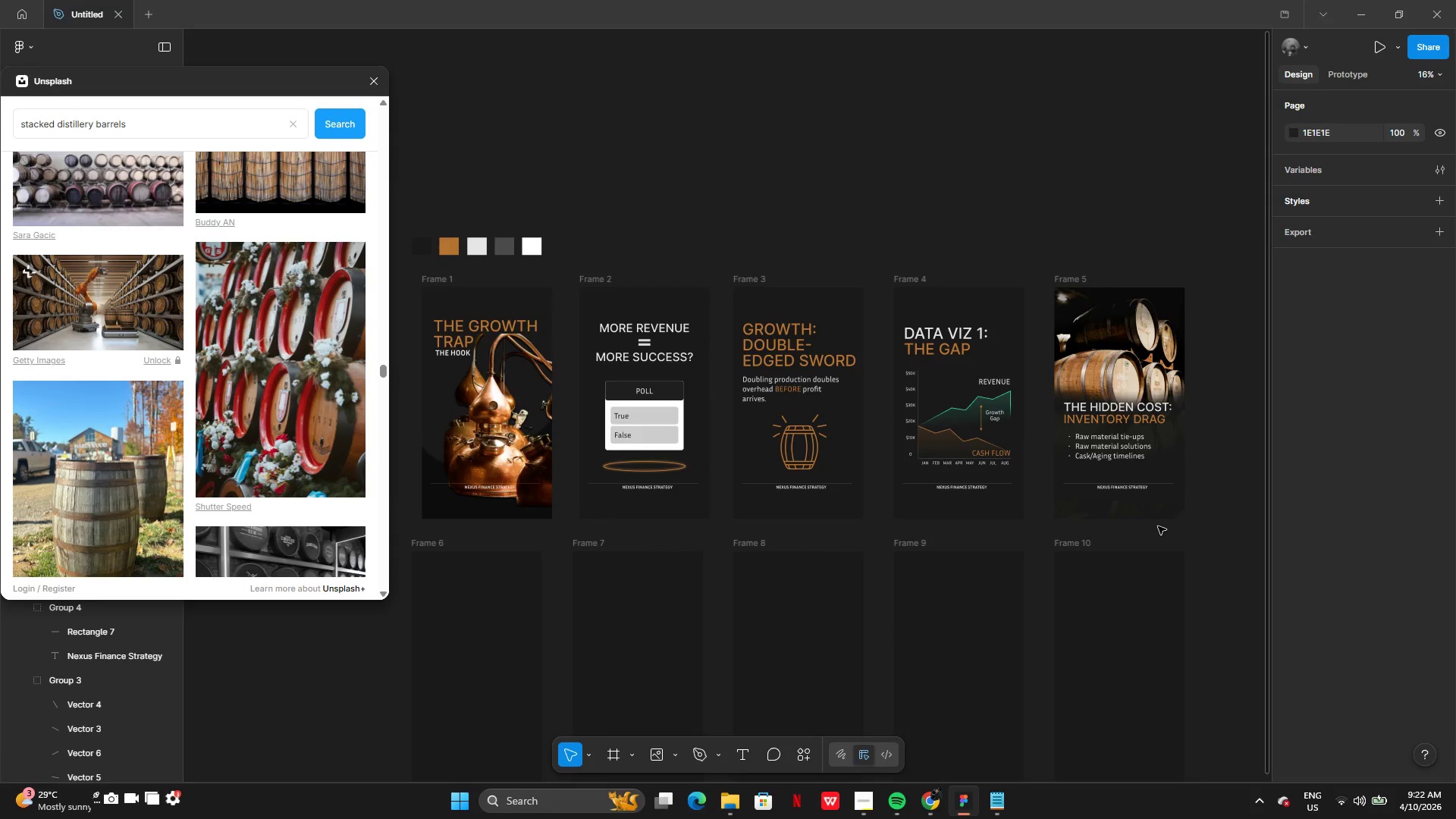 
wait(14.69)
 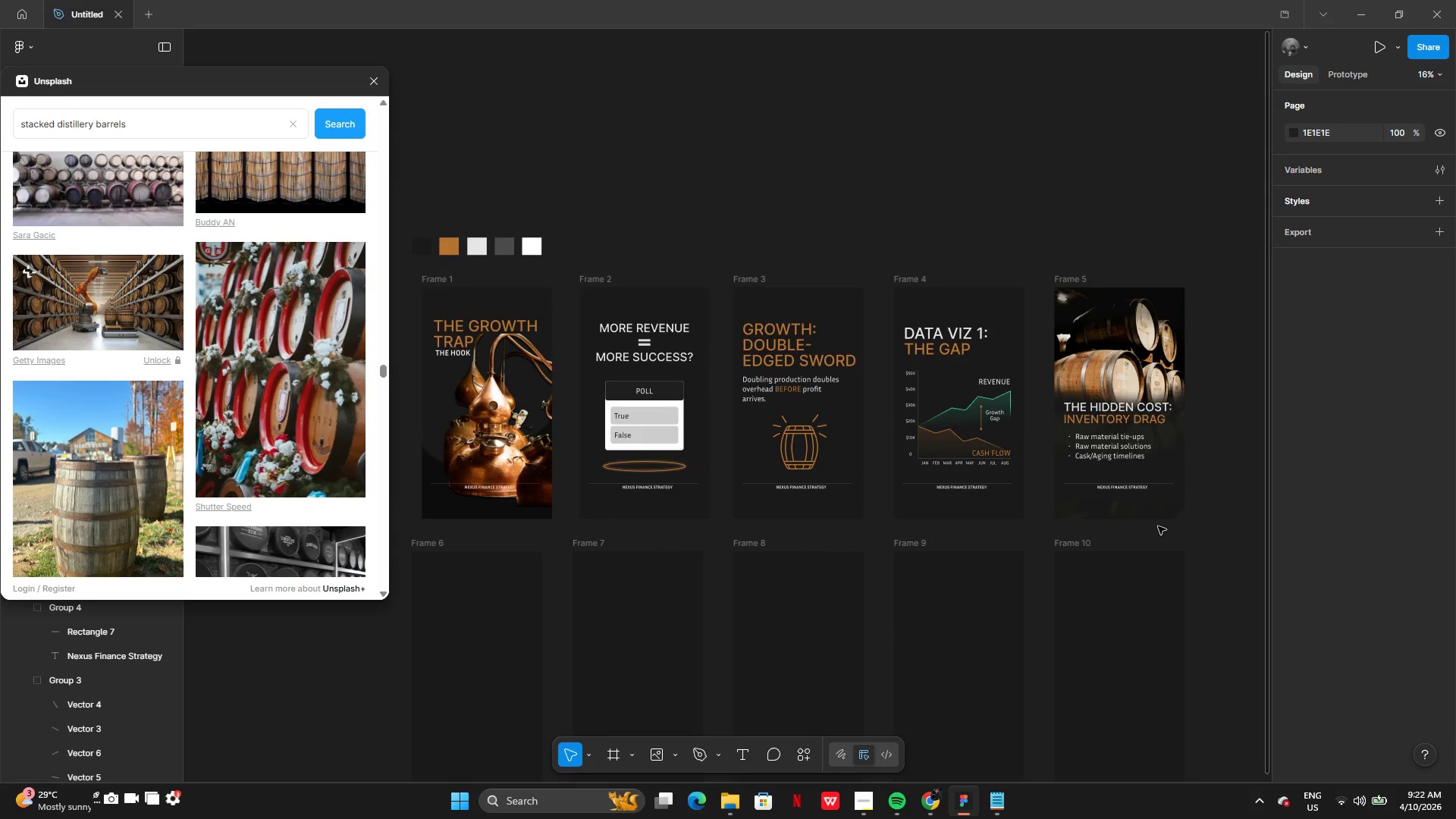 
left_click([874, 799])